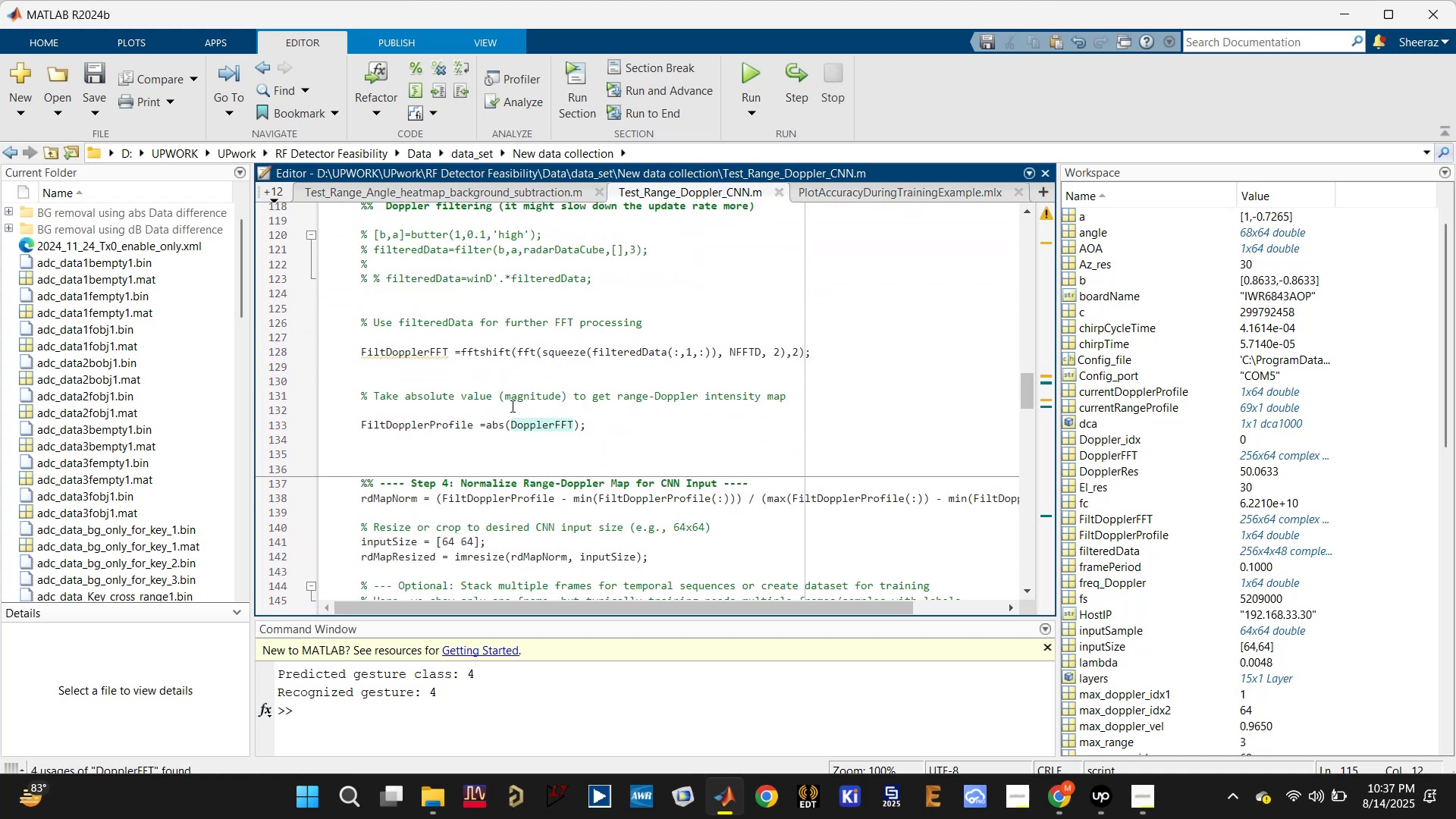 
left_click([447, 422])
 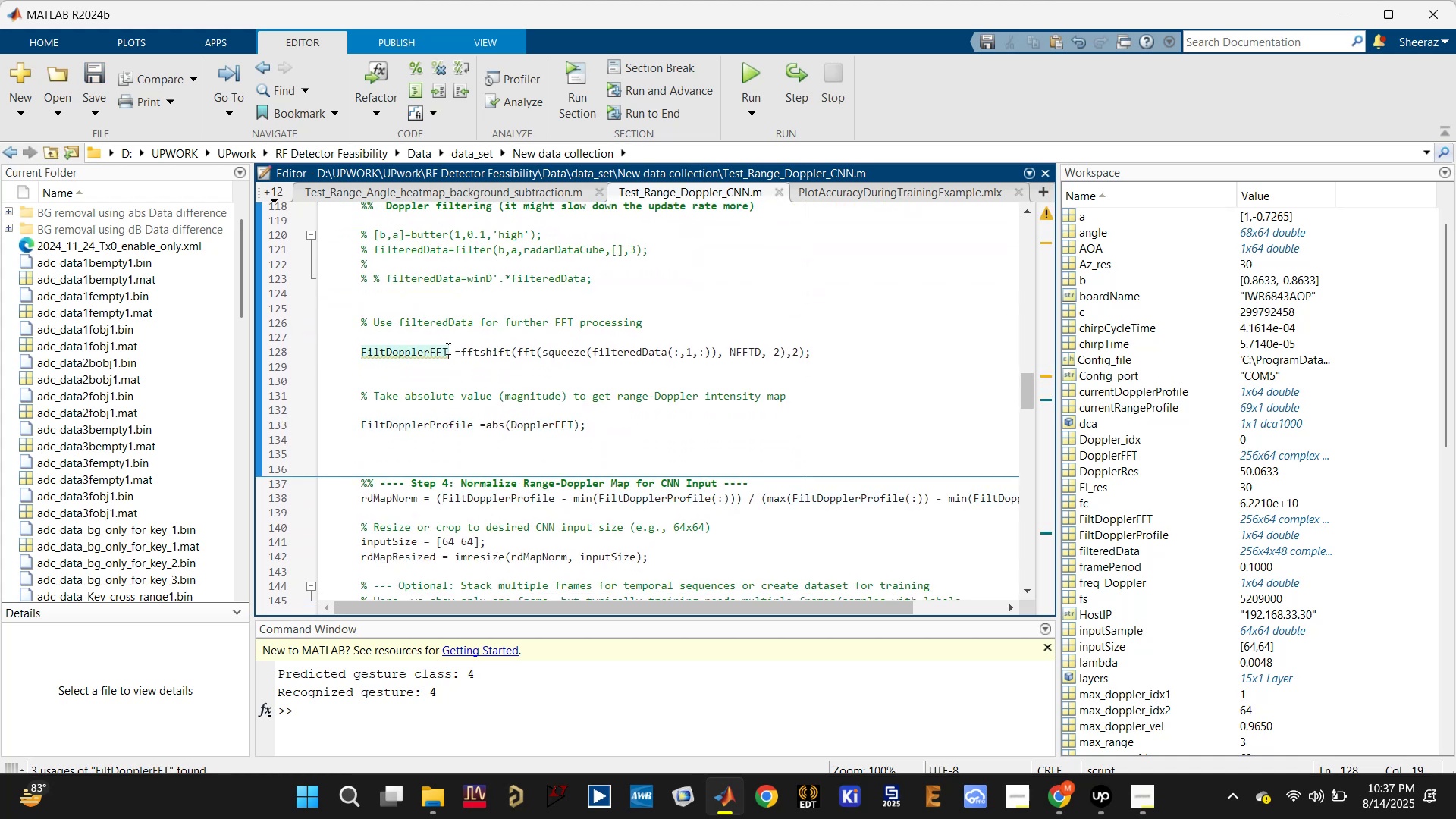 
key(Control+R)
 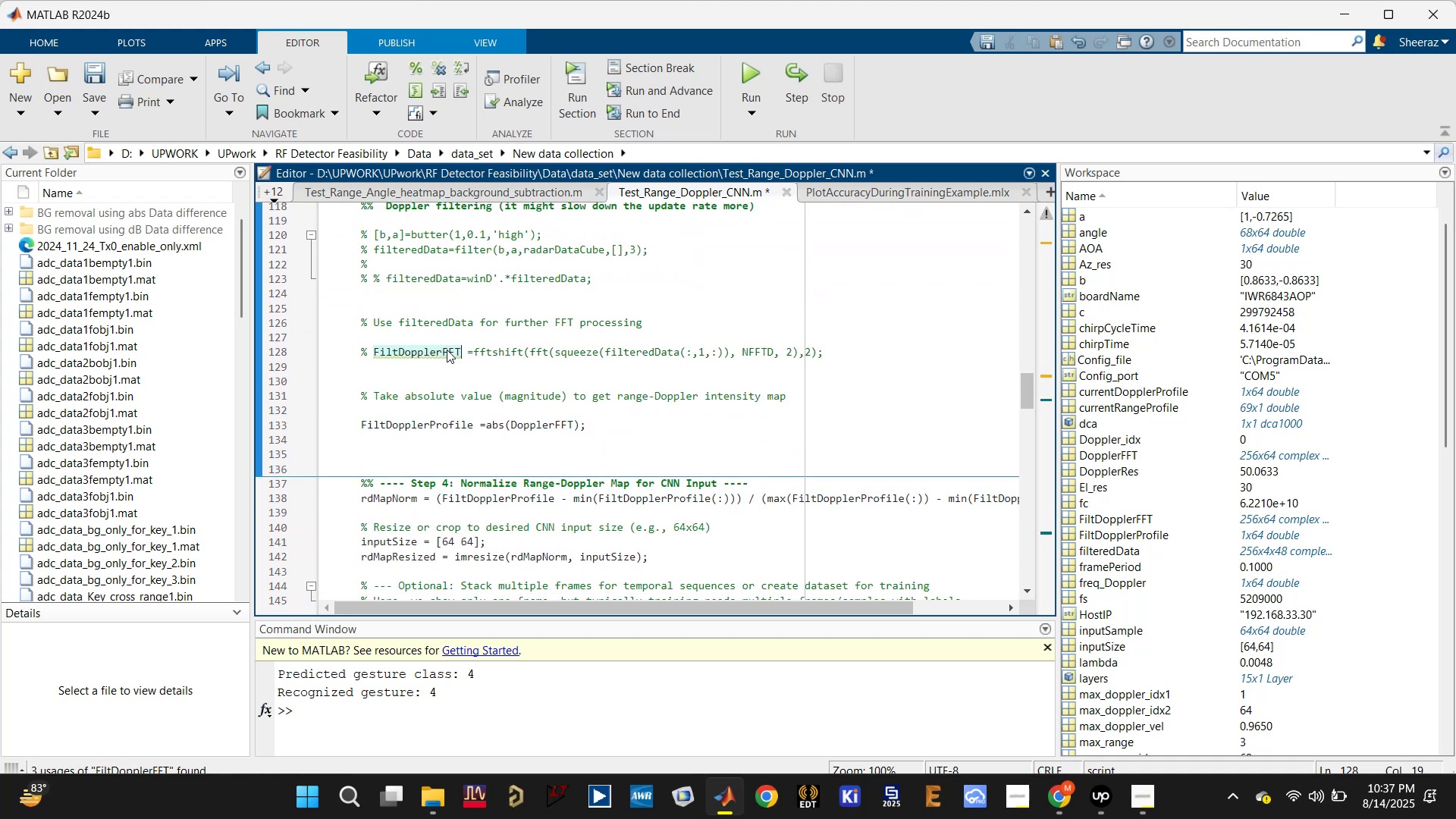 
key(Control+S)
 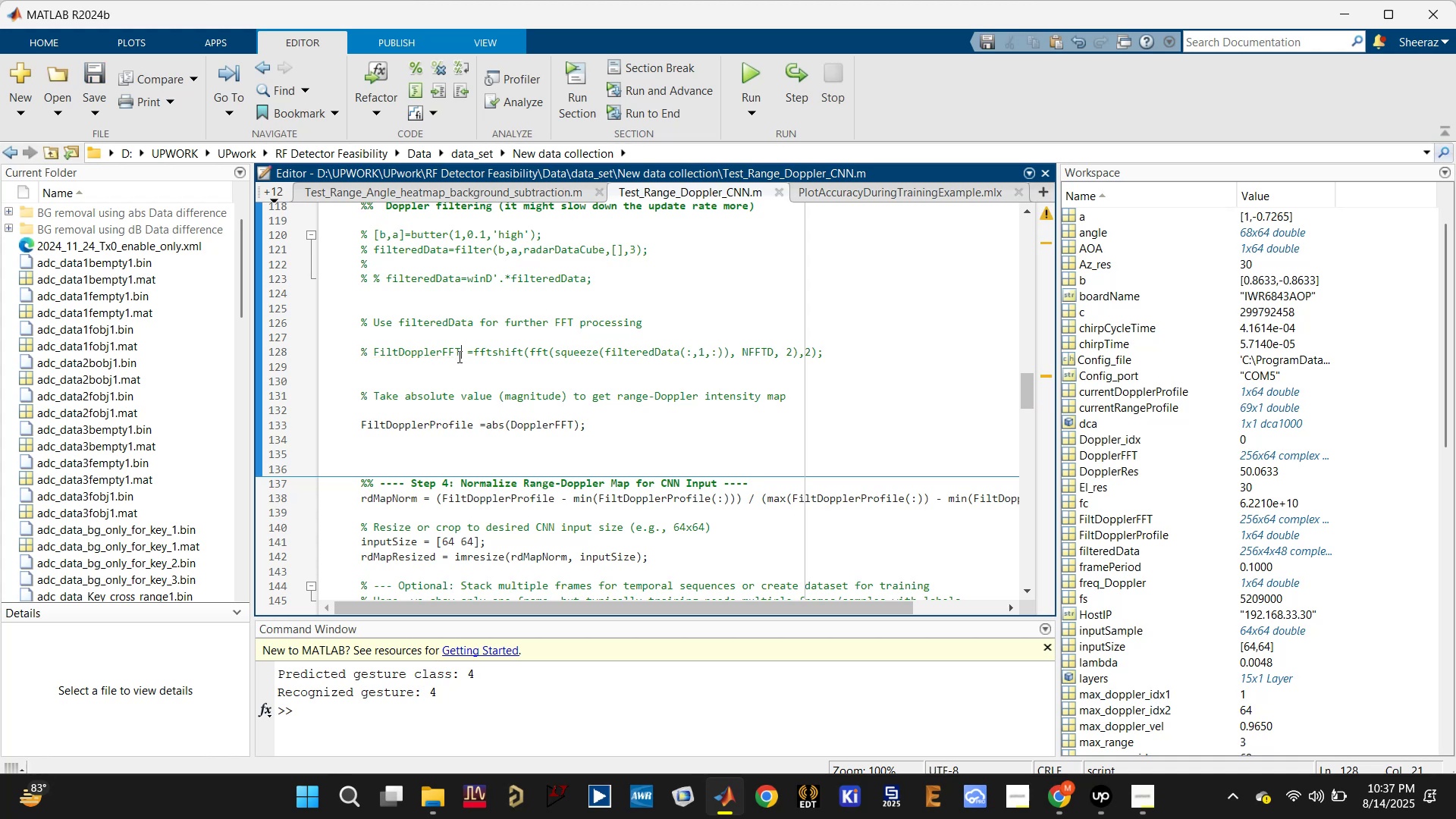 
scroll: coordinate [460, 362], scroll_direction: up, amount: 2.0
 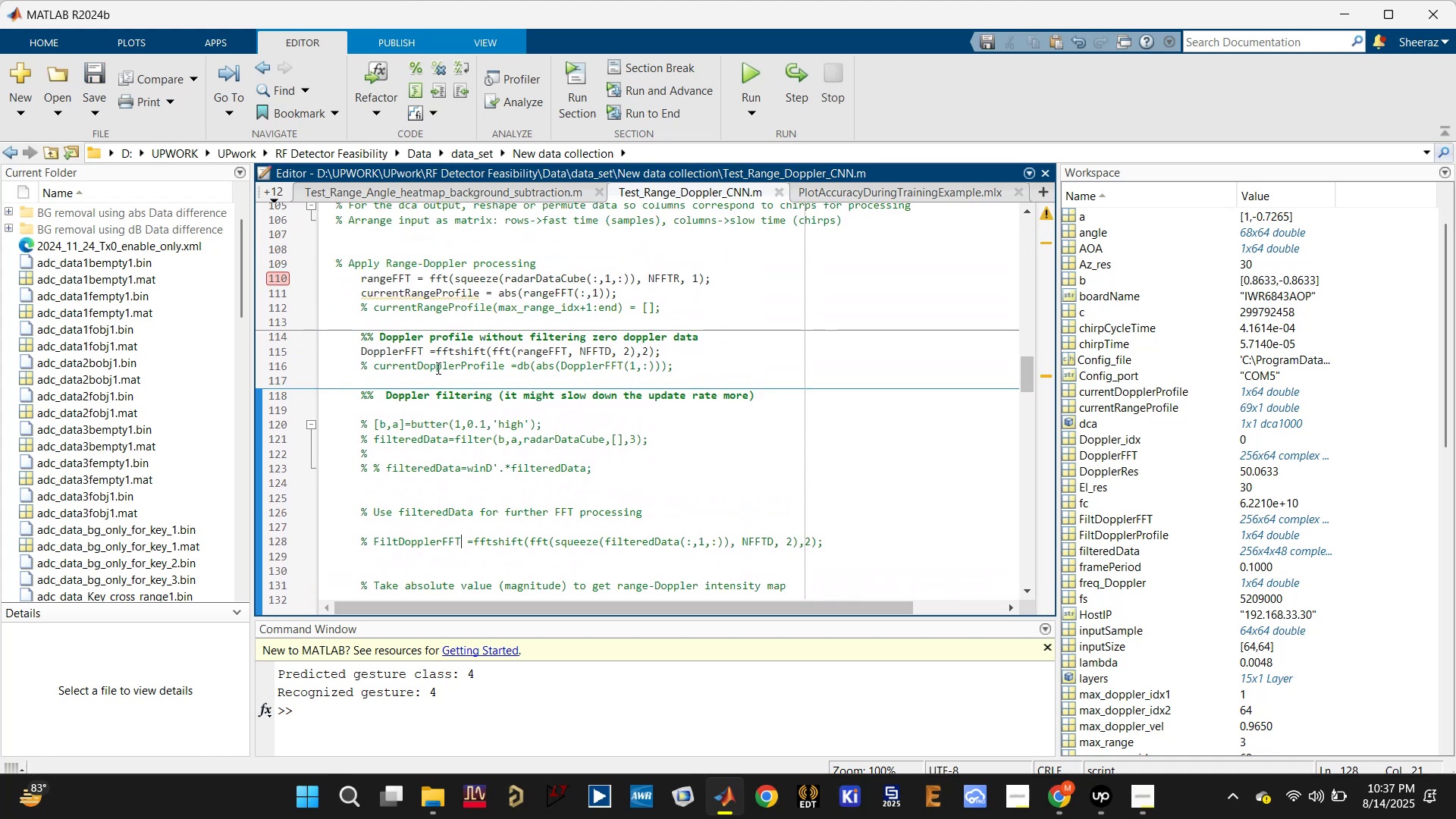 
left_click([420, 356])
 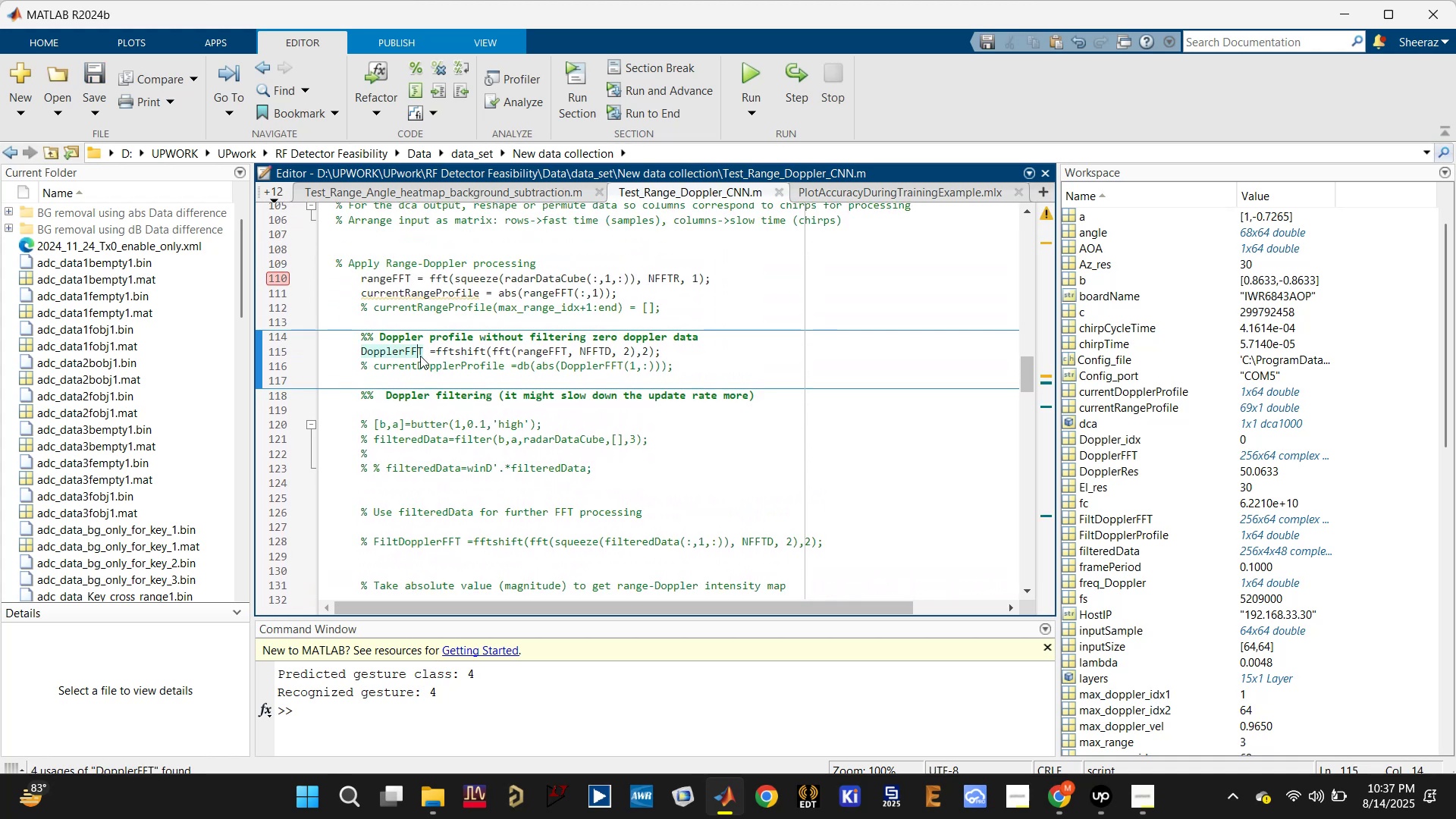 
scroll: coordinate [463, 379], scroll_direction: down, amount: 3.0
 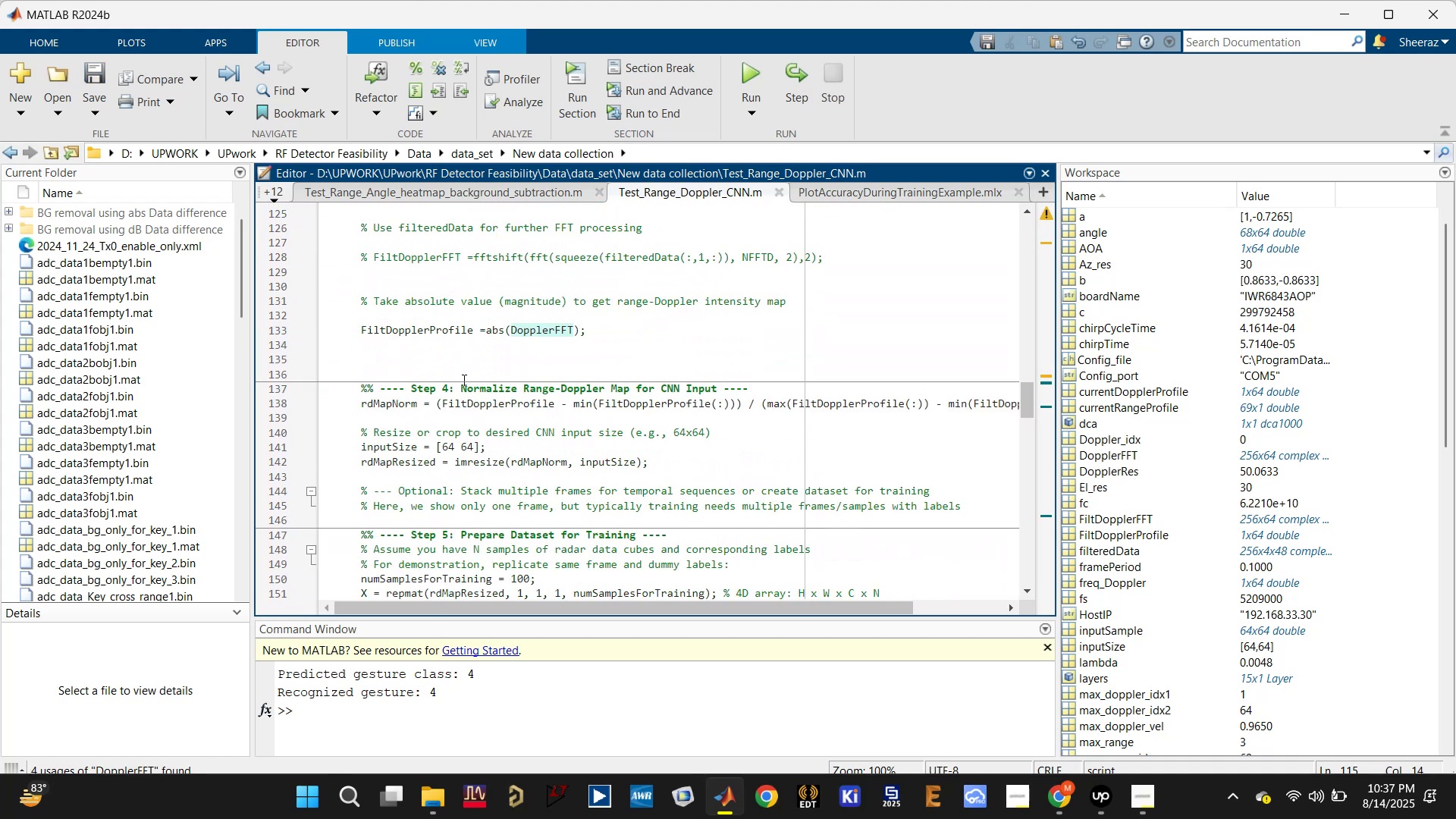 
scroll: coordinate [465, 378], scroll_direction: up, amount: 2.0
 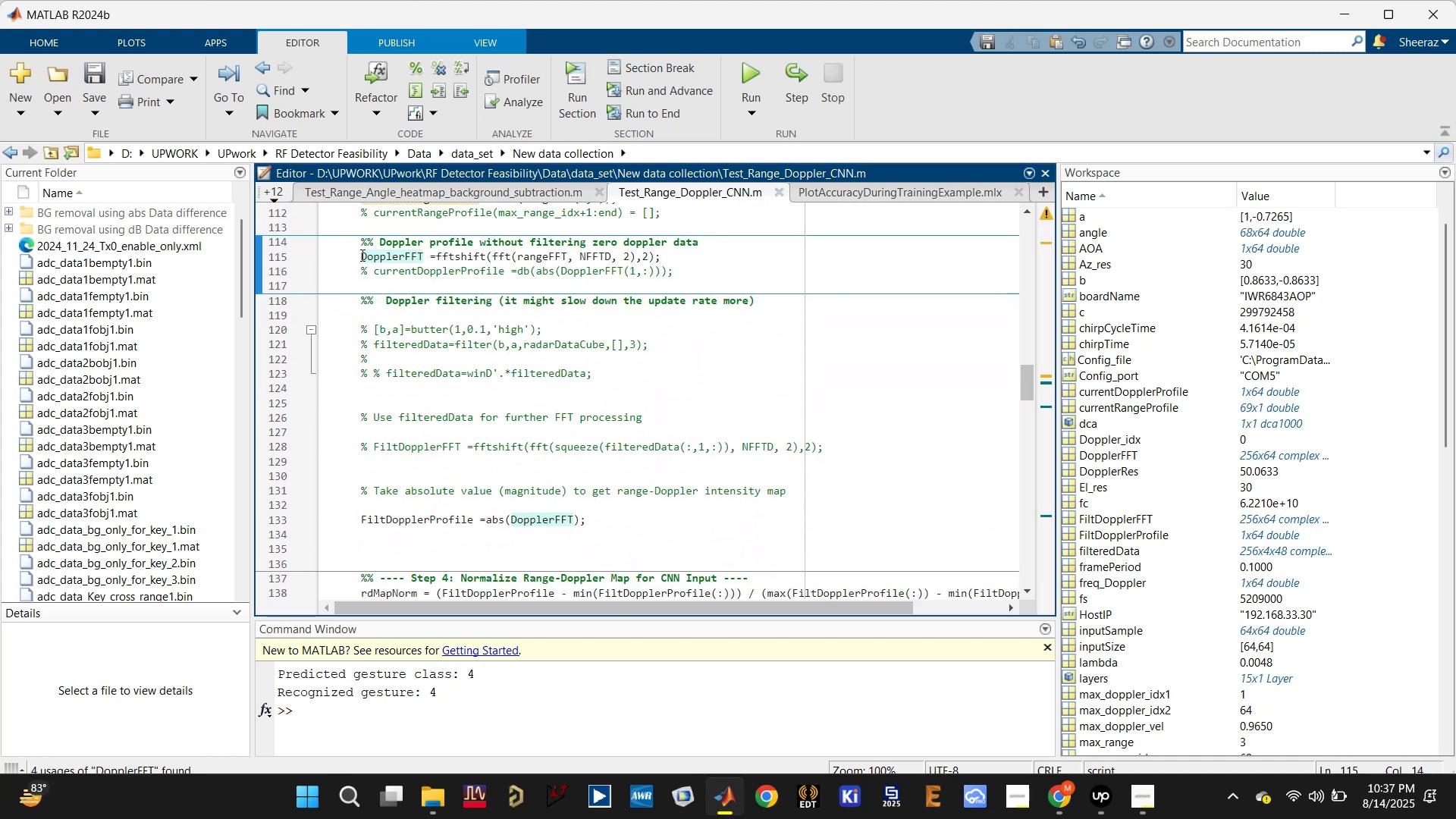 
left_click([361, 255])
 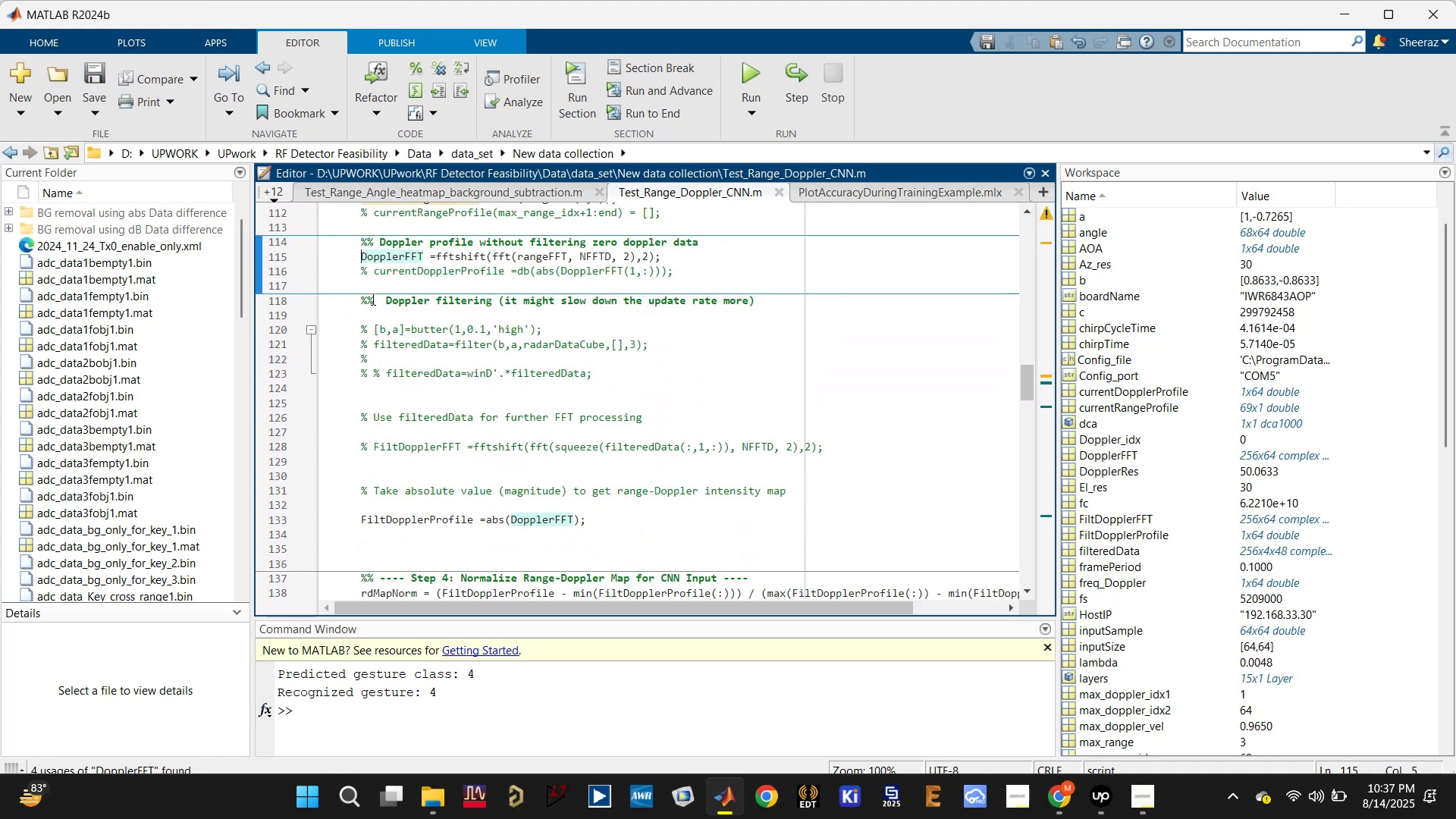 
type(Range_)
 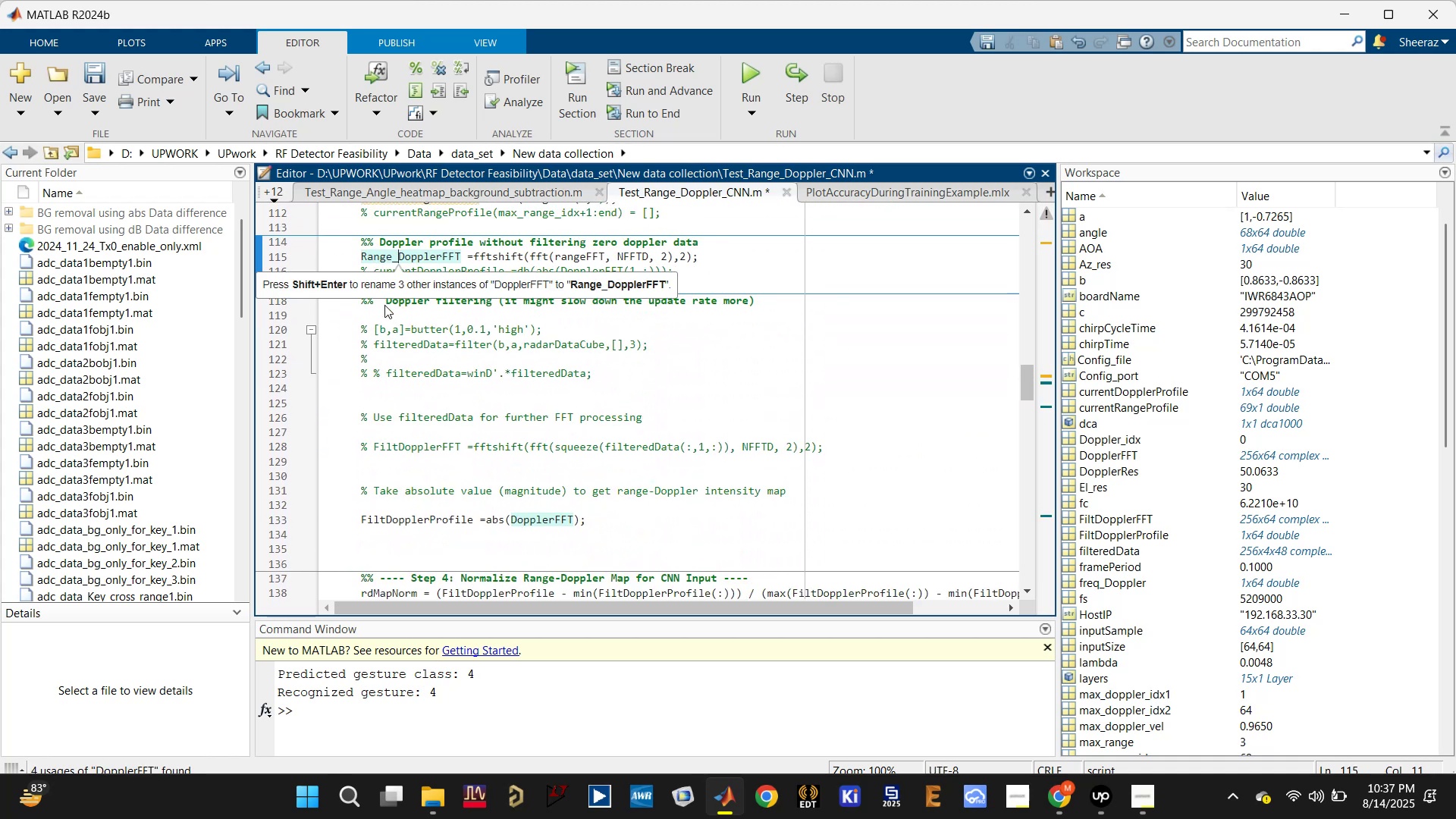 
key(Shift+Enter)
 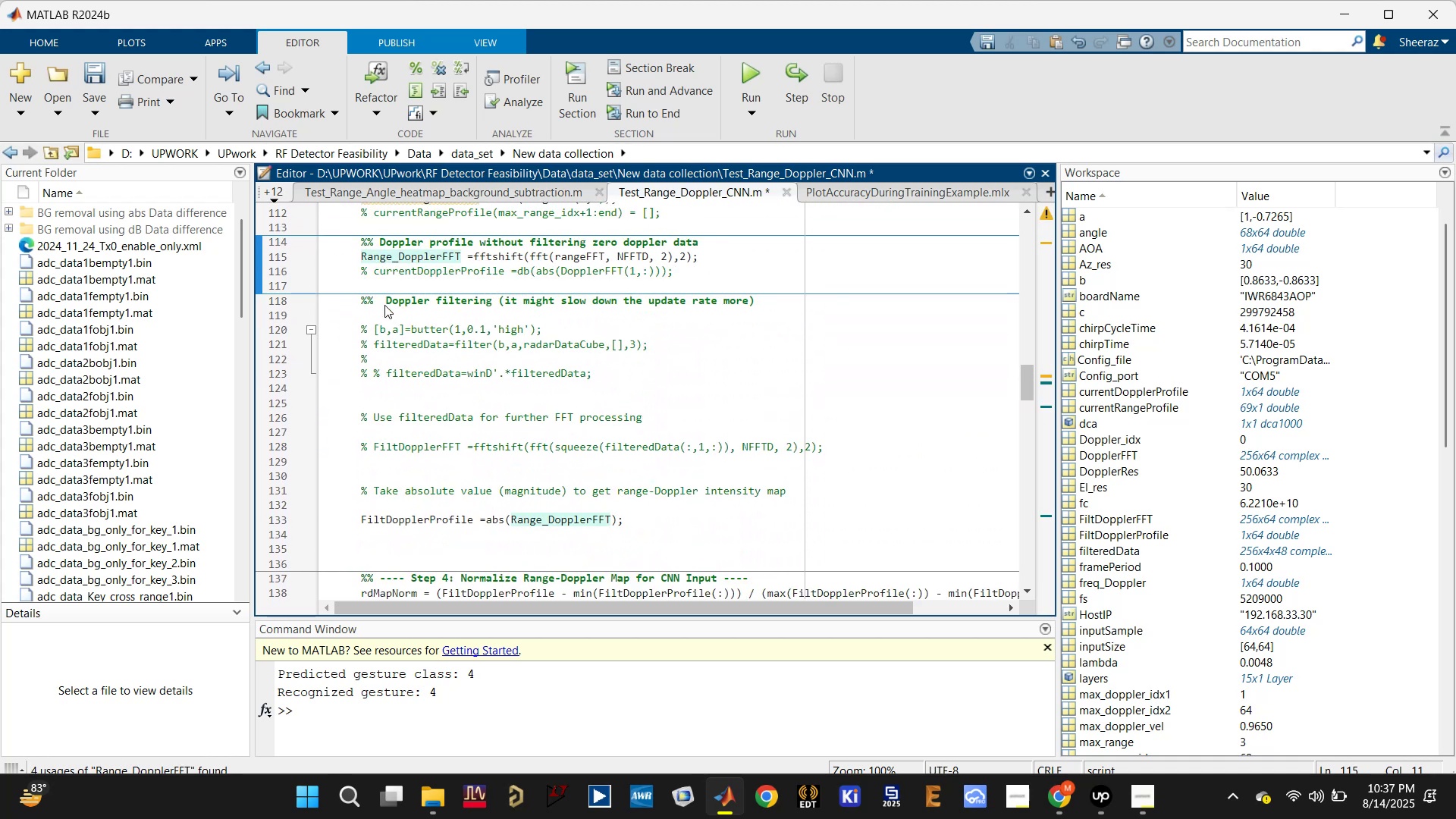 
key(Control+S)
 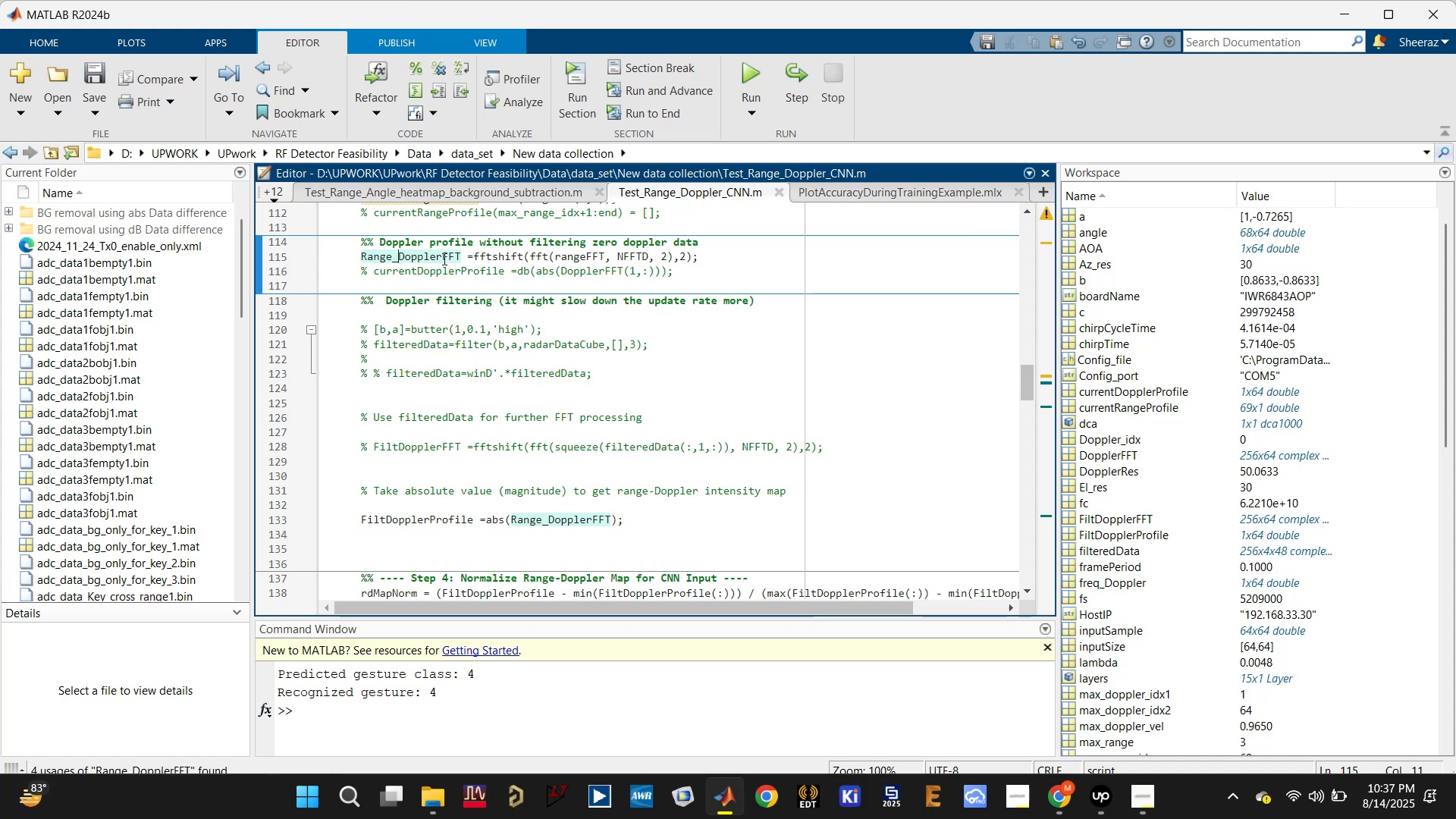 
left_click([437, 259])
 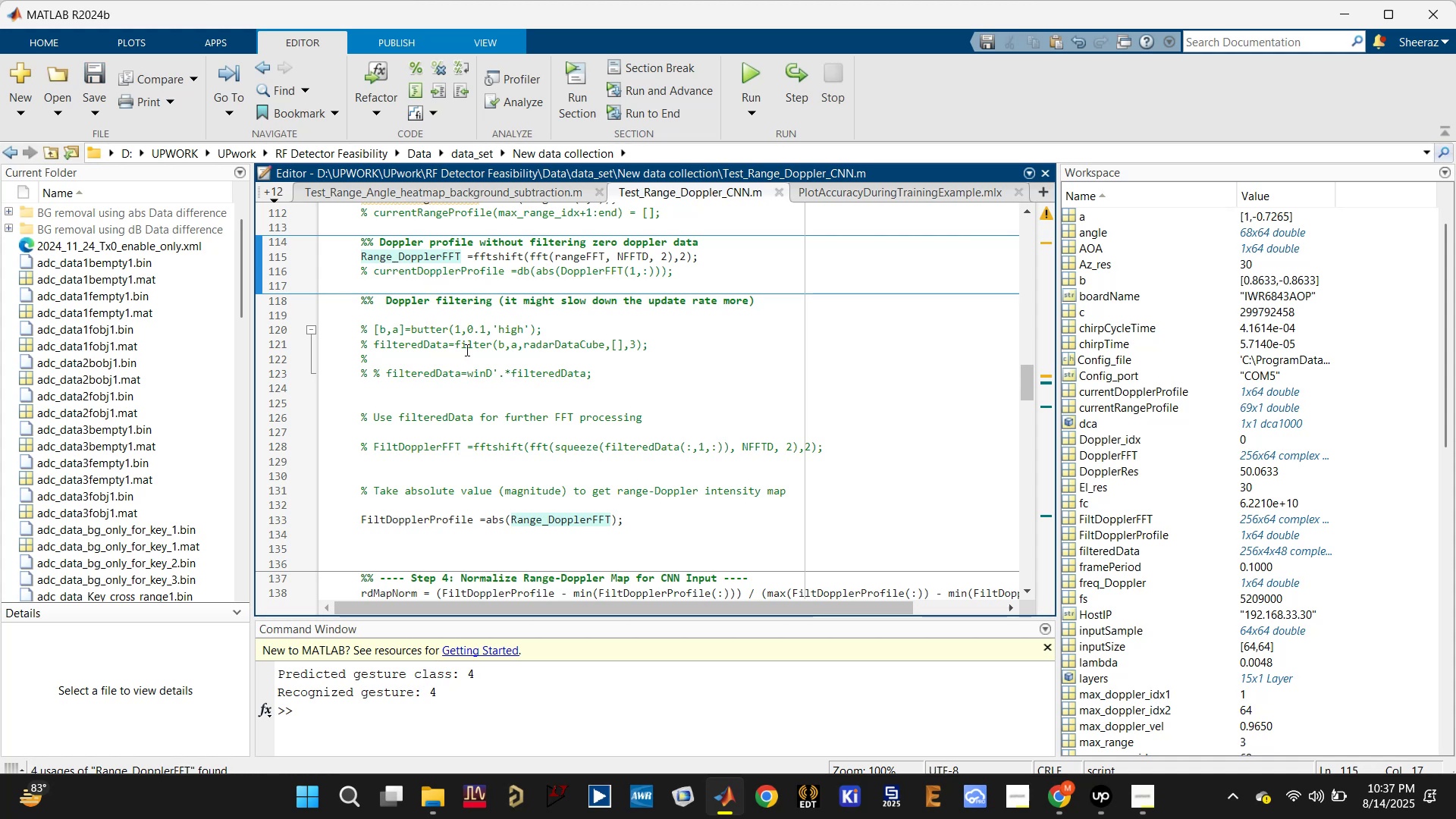 
left_click([432, 513])
 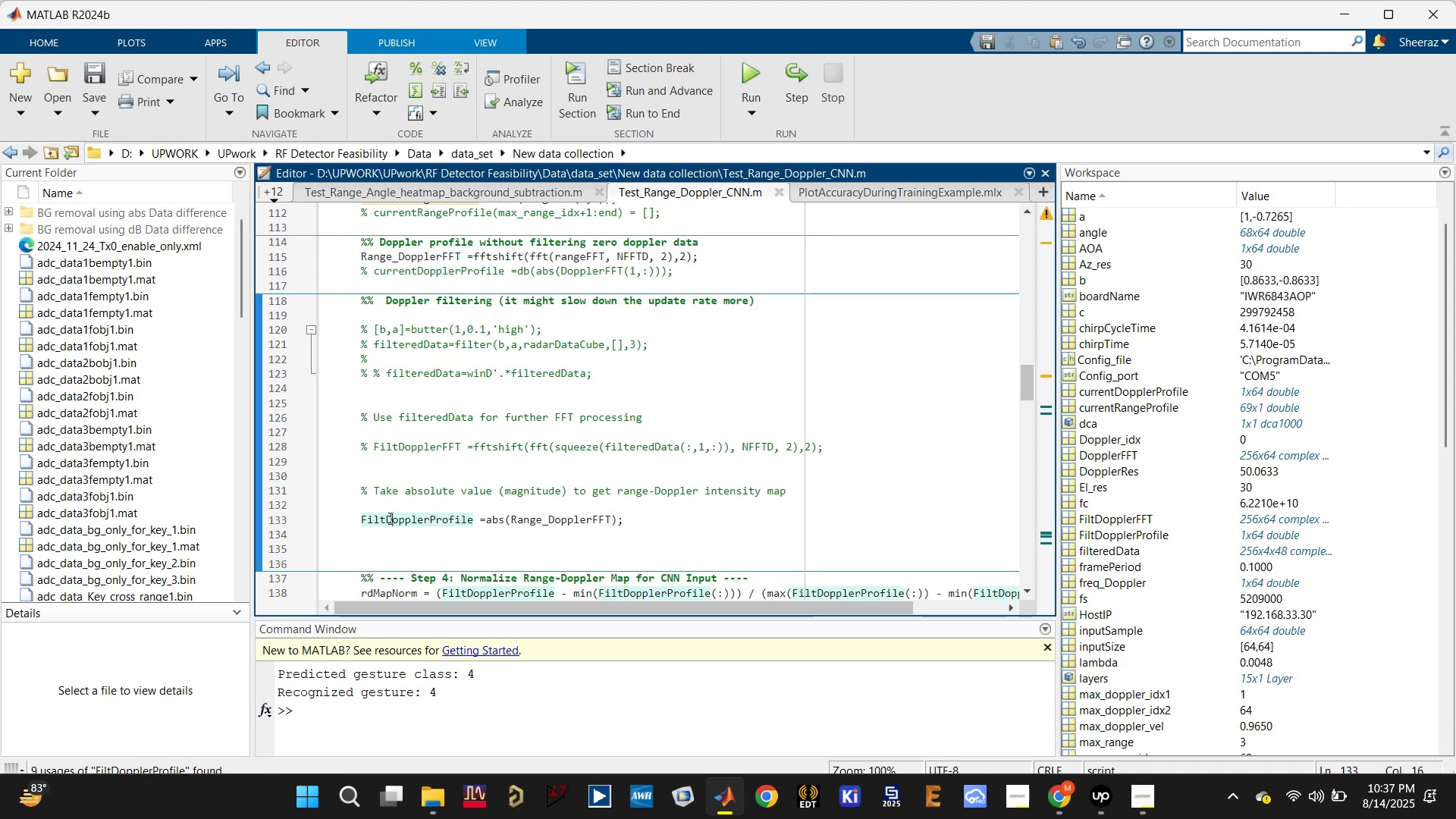 
double_click([388, 518])
 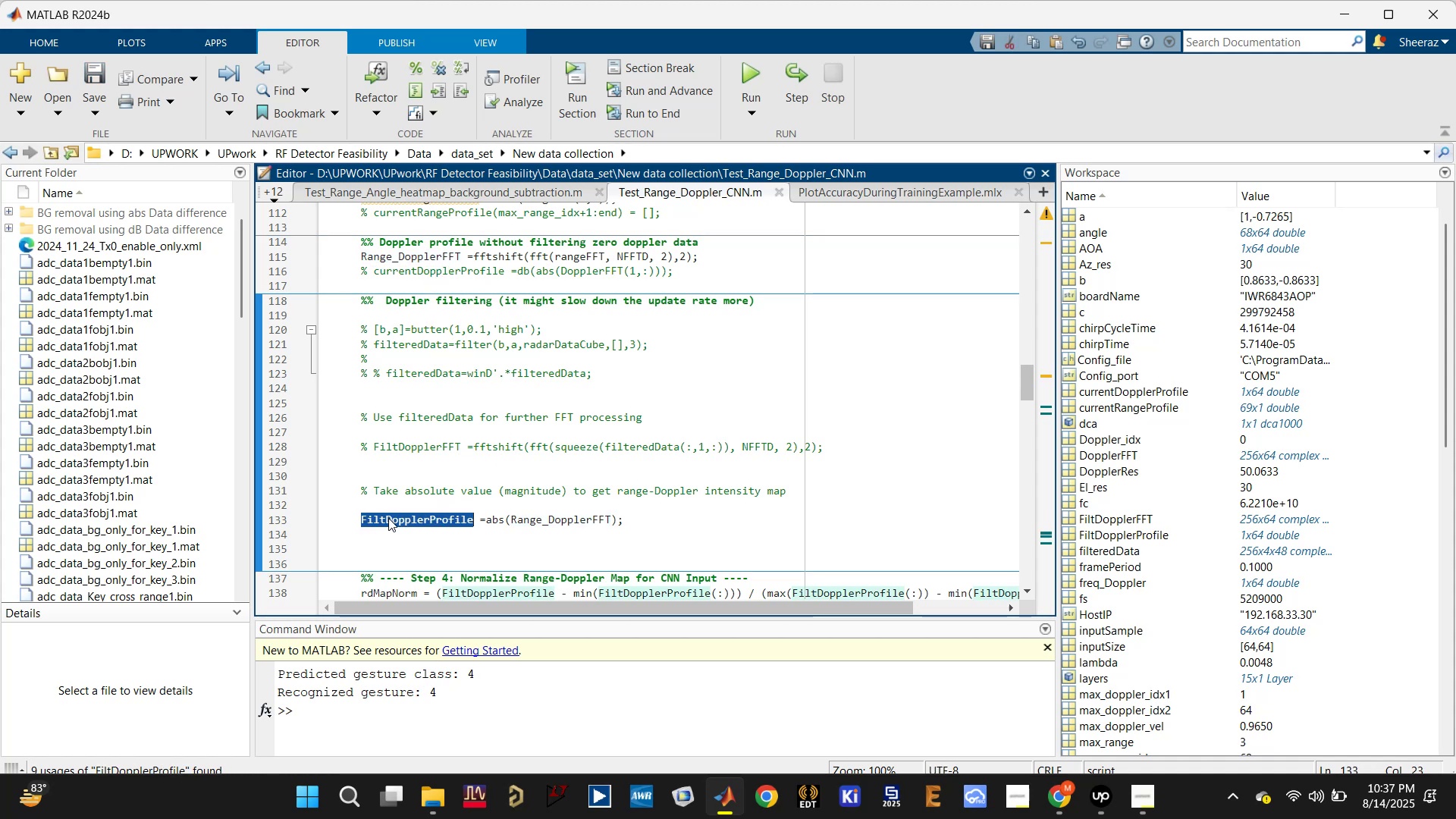 
left_click([388, 518])
 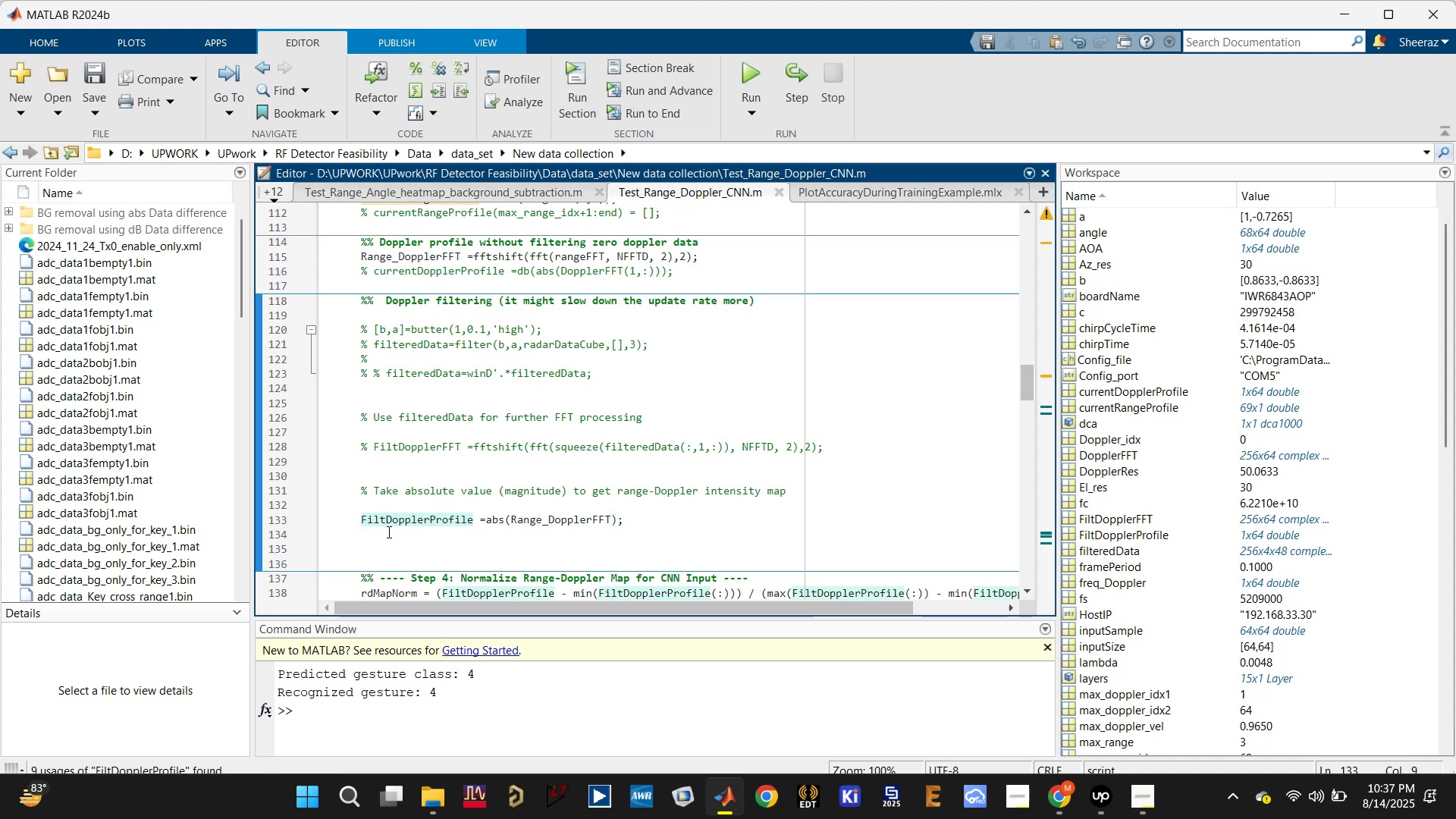 
key(Backspace)
key(Backspace)
key(Backspace)
key(Backspace)
type(CurrentRAnge)
key(Backspace)
key(Backspace)
key(Backspace)
key(Backspace)
type(a)
key(Backspace)
 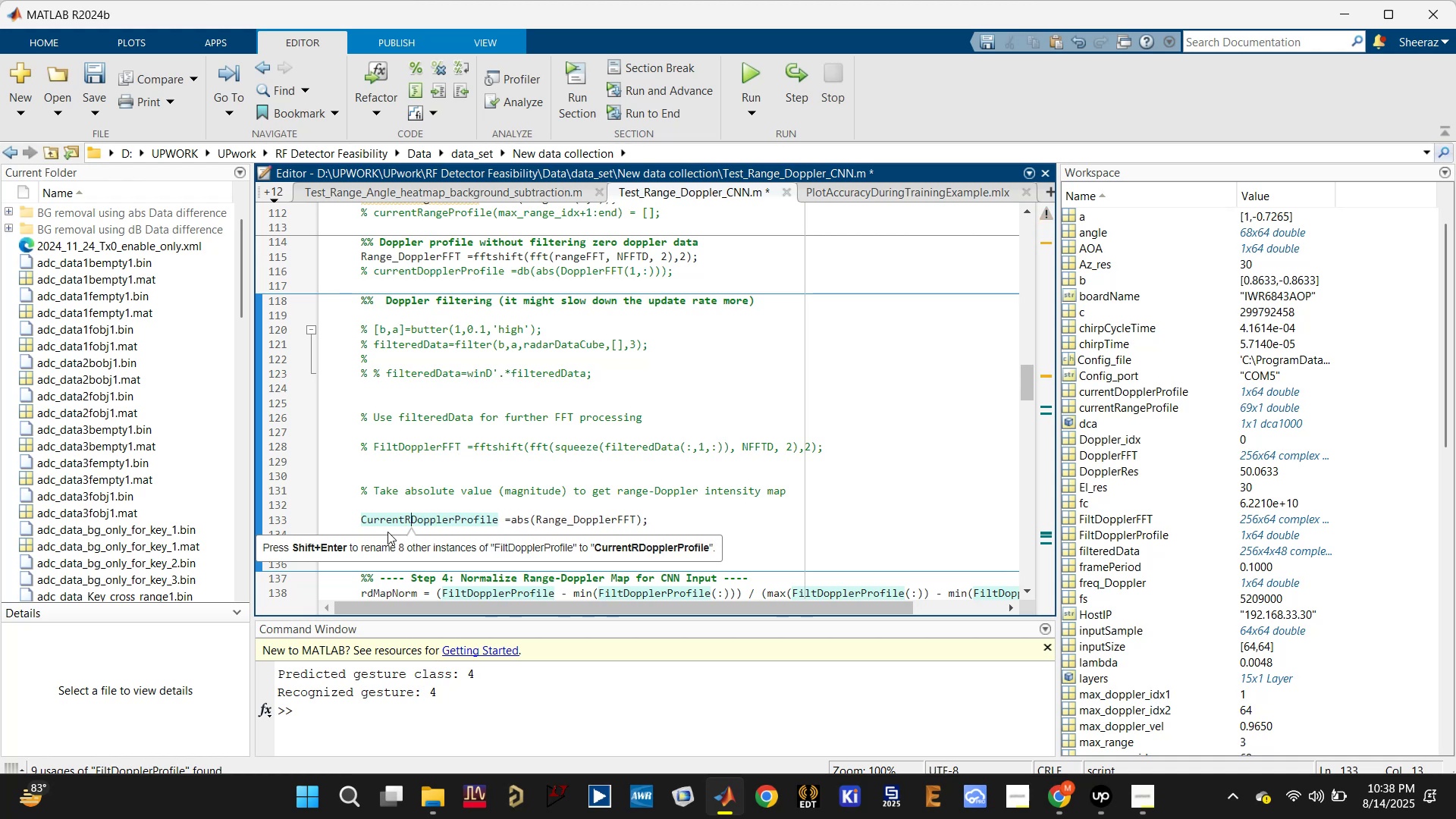 
left_click_drag(start_coordinate=[417, 520], to_coordinate=[455, 513])
 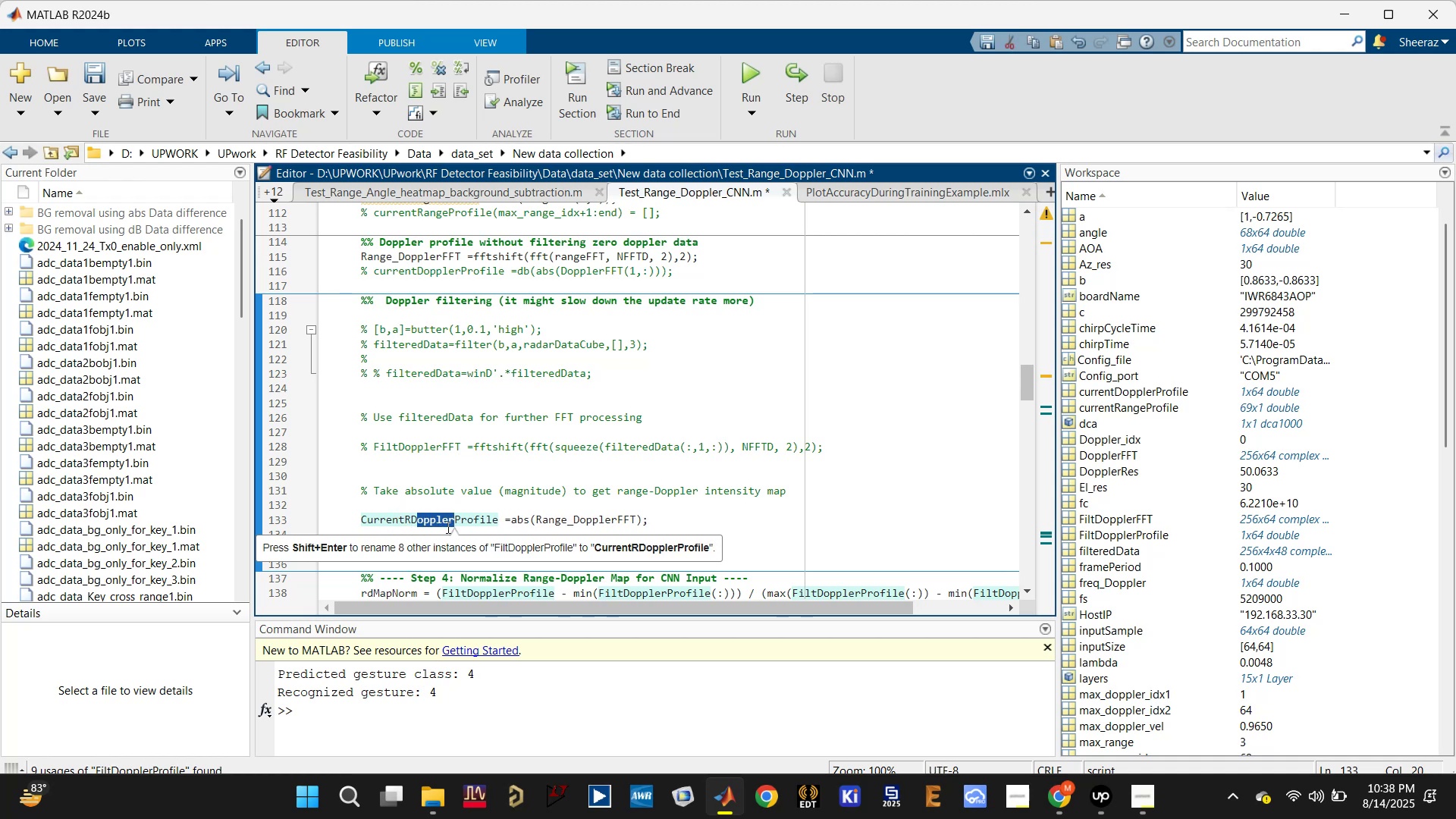 
key(Backspace)
 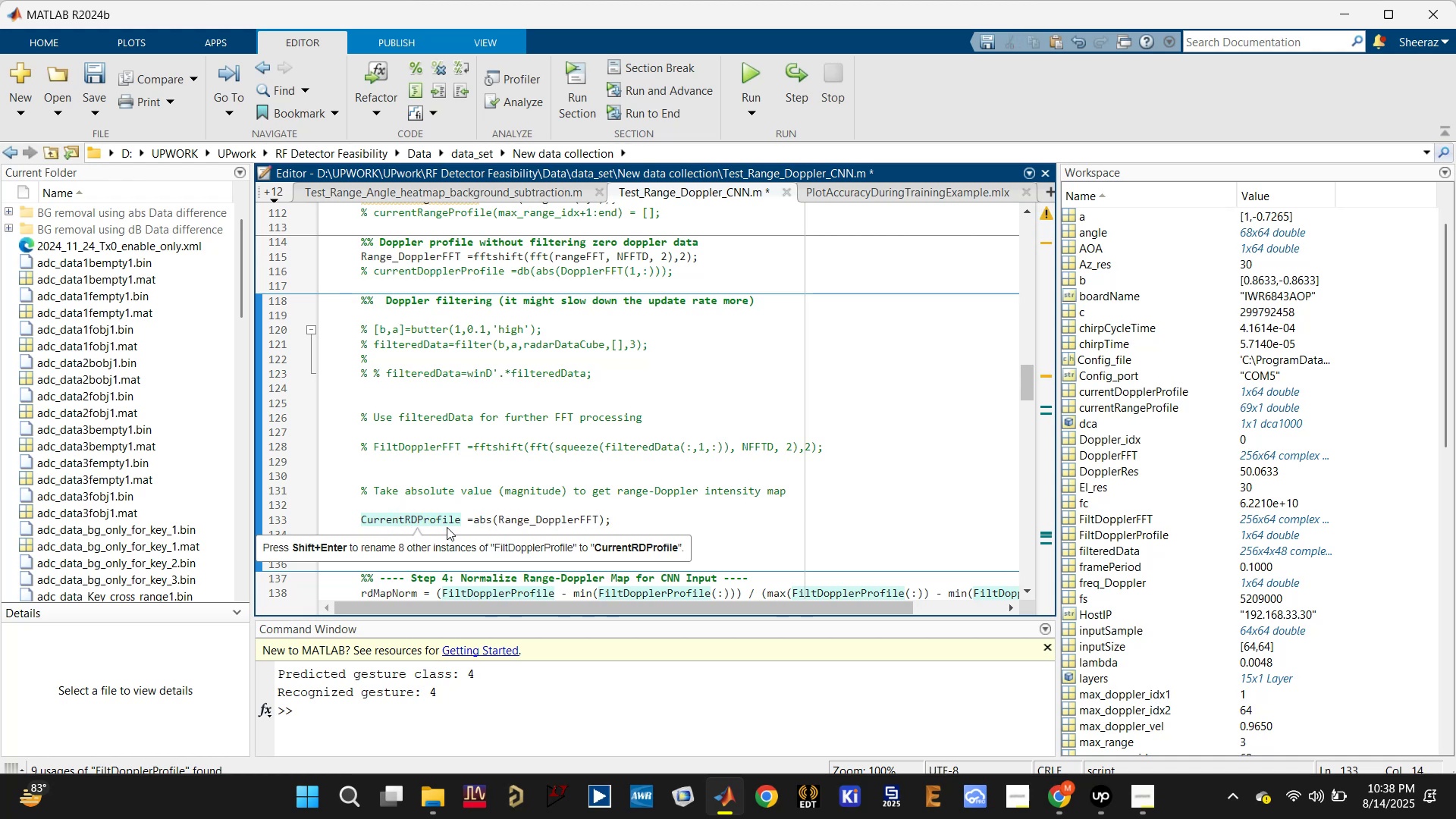 
key(Shift+Minus)
 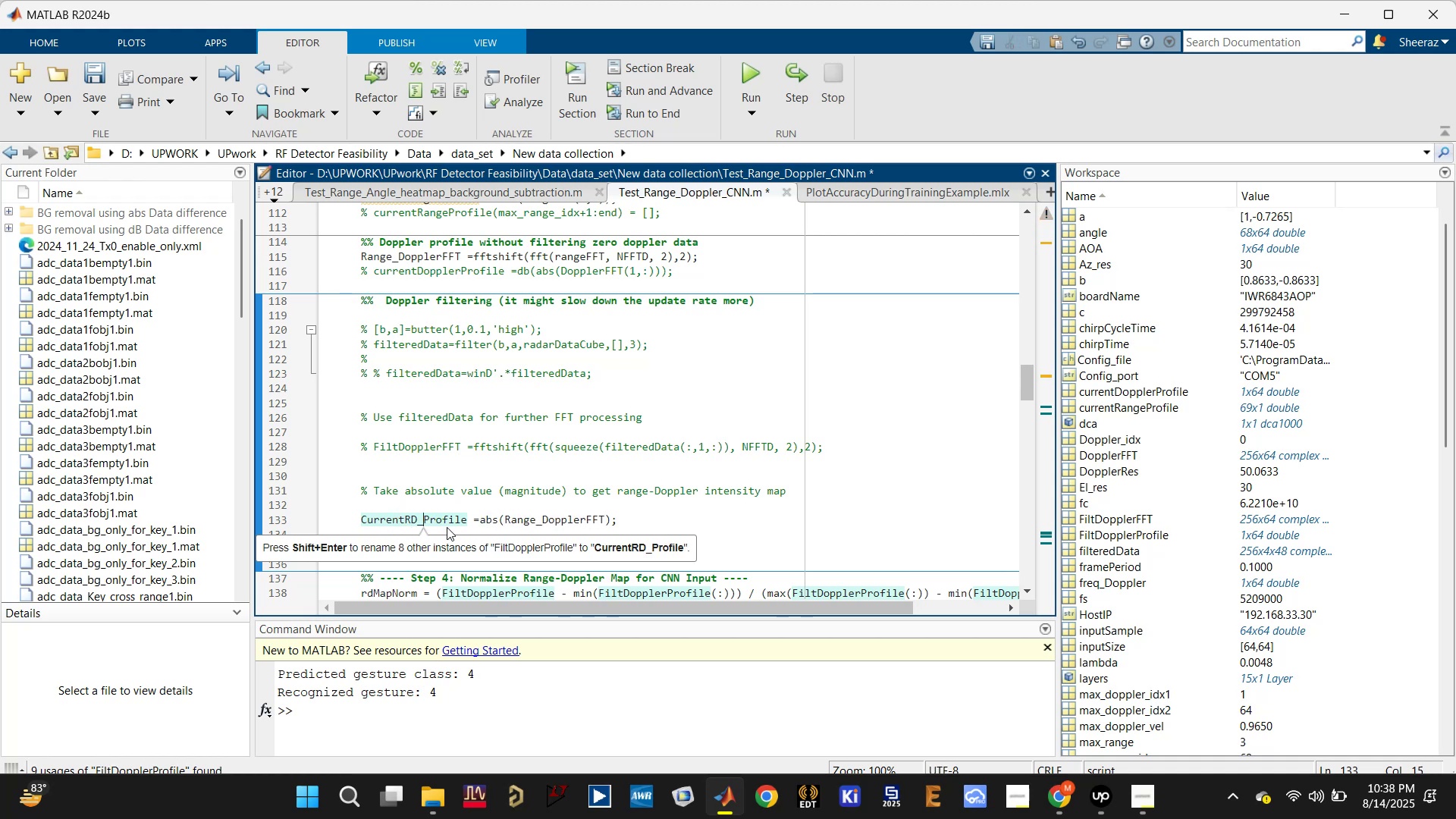 
key(Control+Enter)
 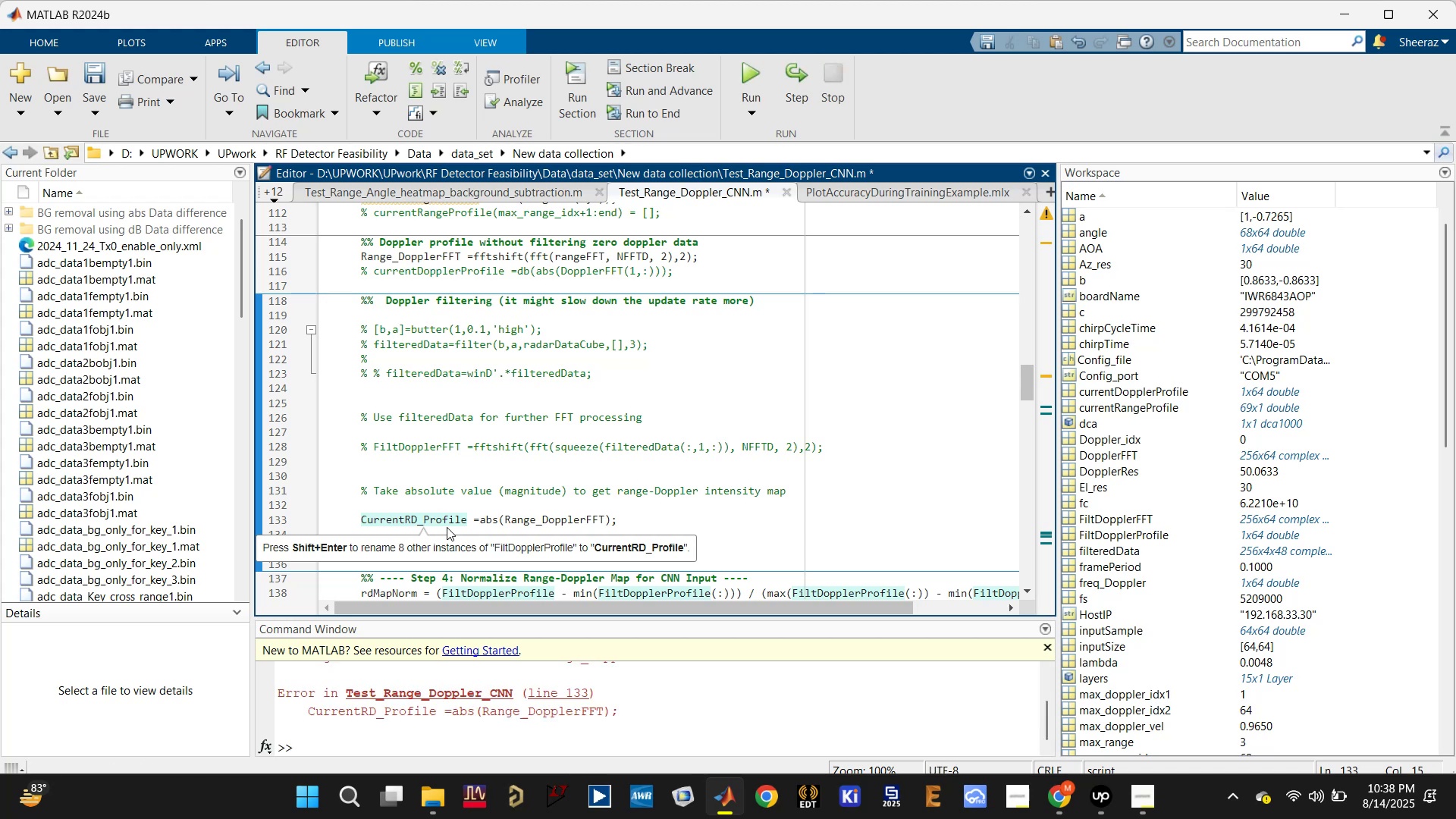 
left_click([512, 497])
 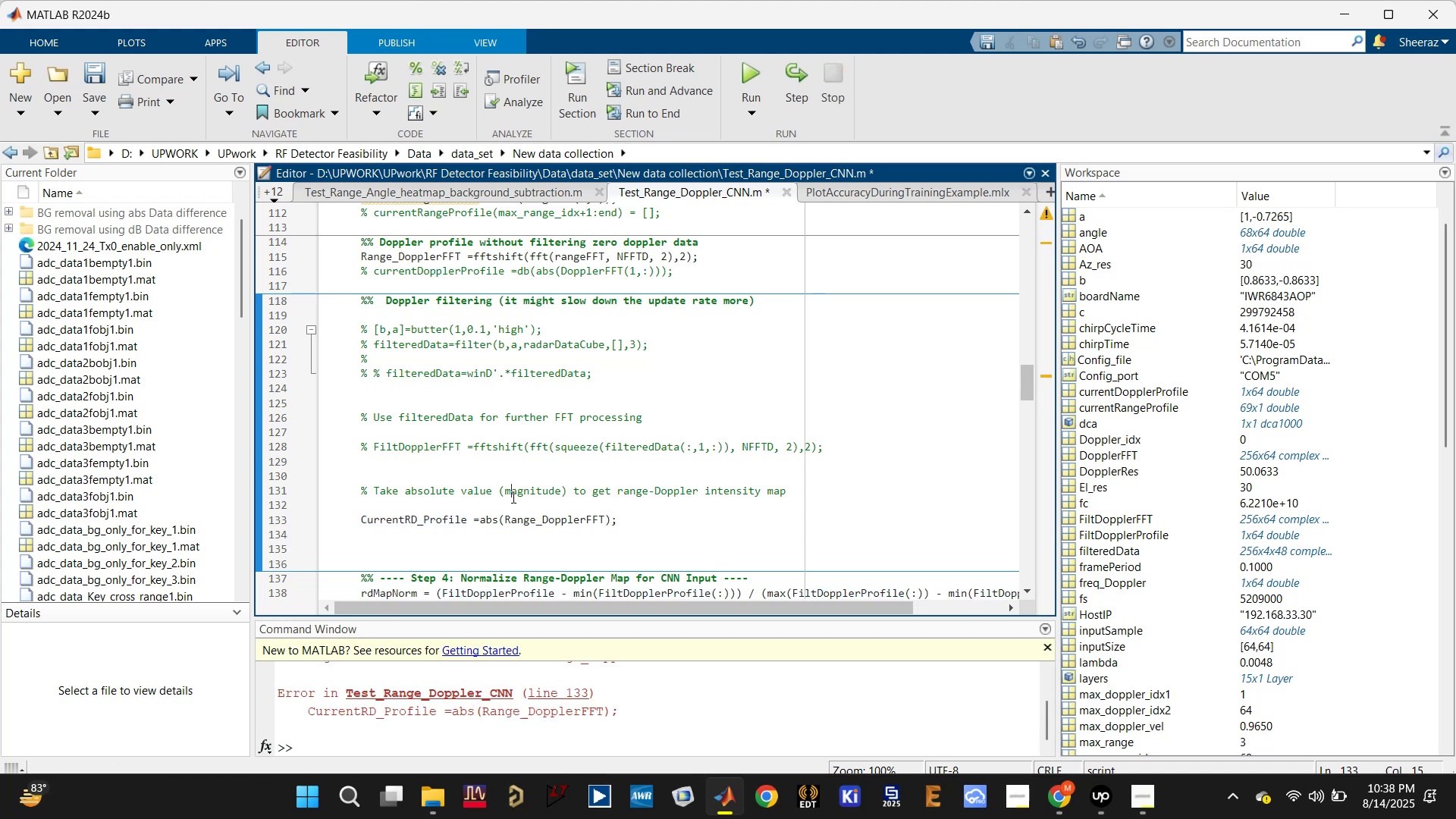 
scroll: coordinate [510, 497], scroll_direction: down, amount: 1.0
 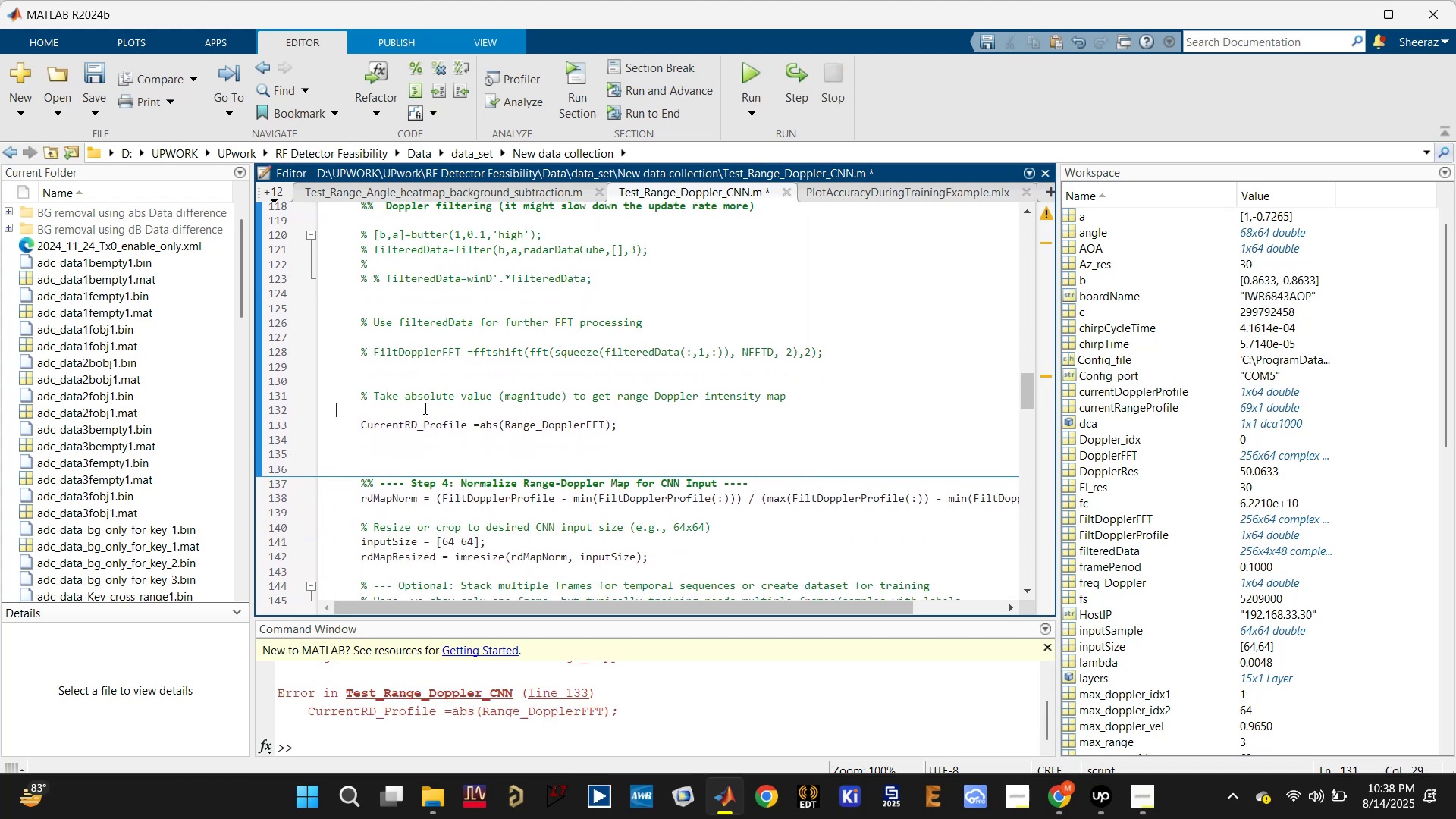 
double_click([425, 426])
 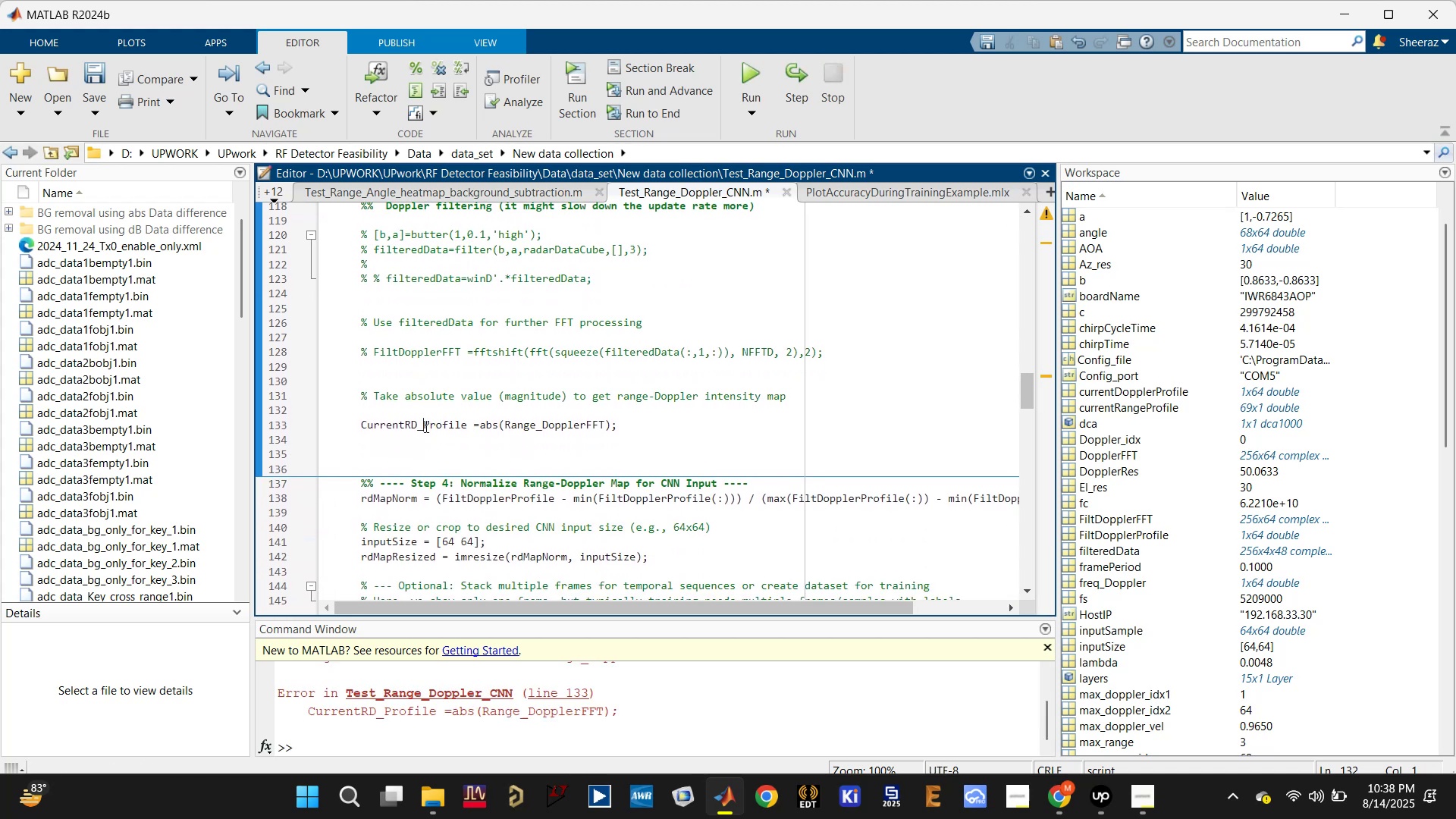 
triple_click([425, 426])
 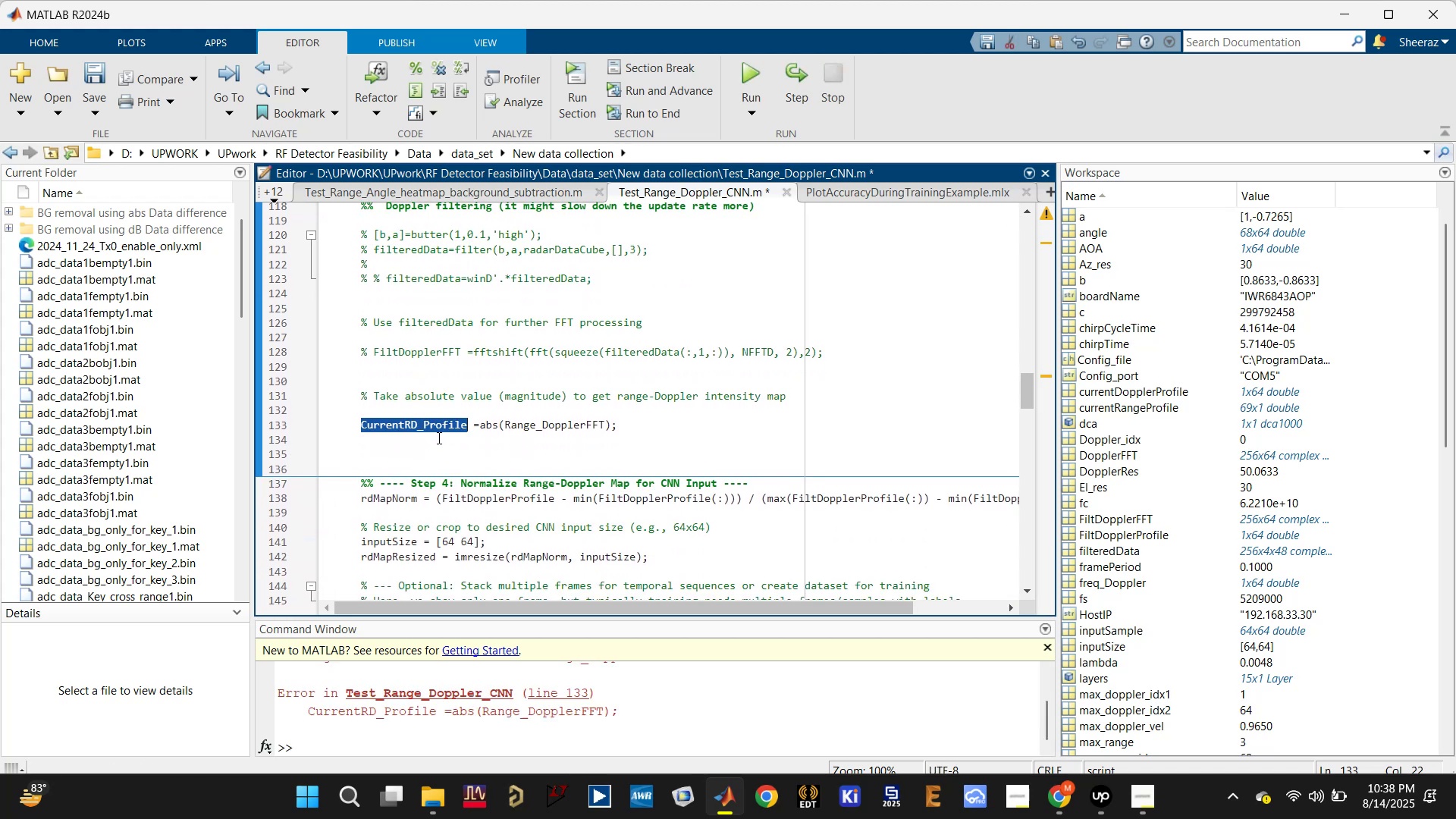 
key(Control+Z)
 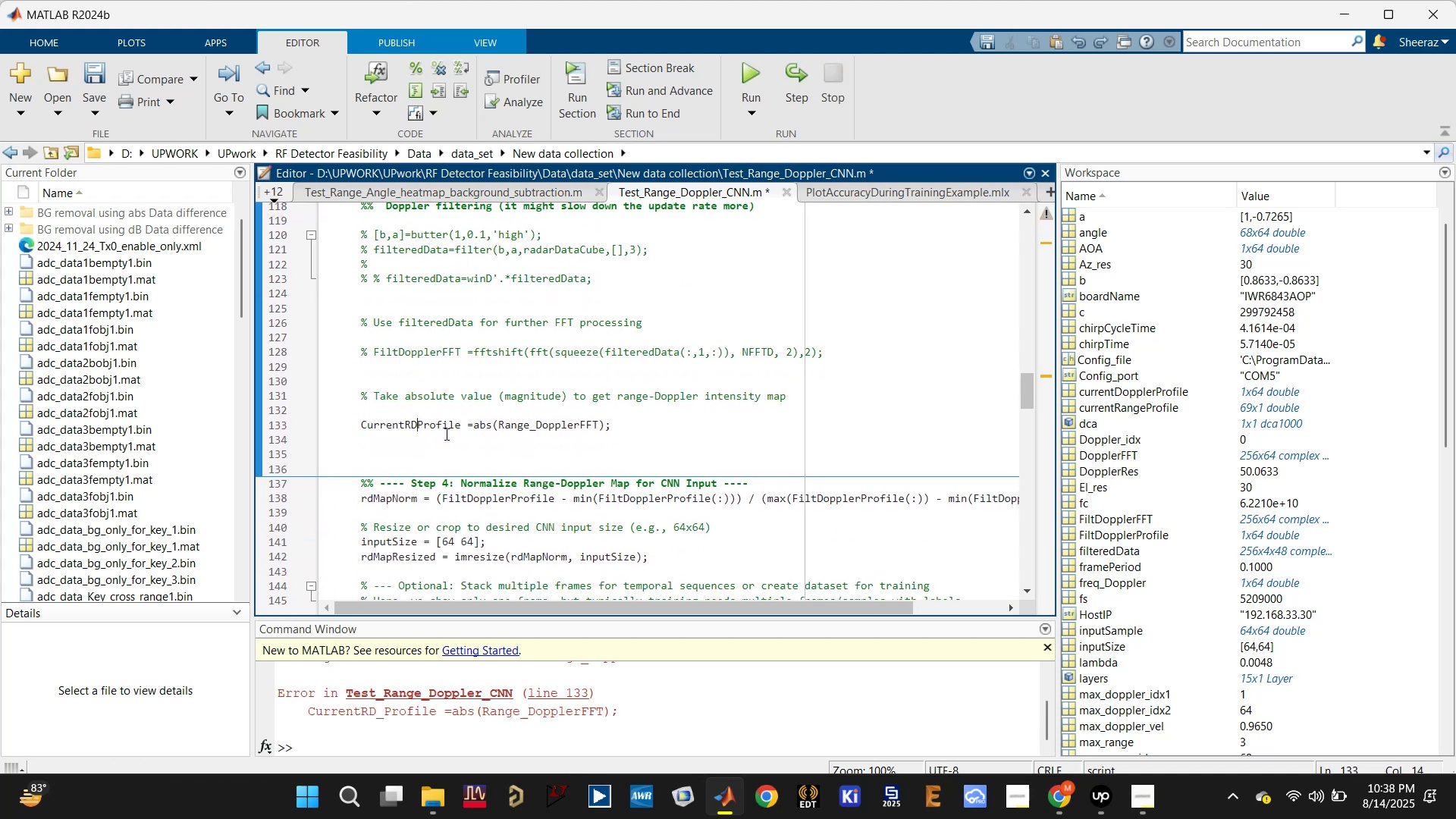 
left_click([444, 433])
 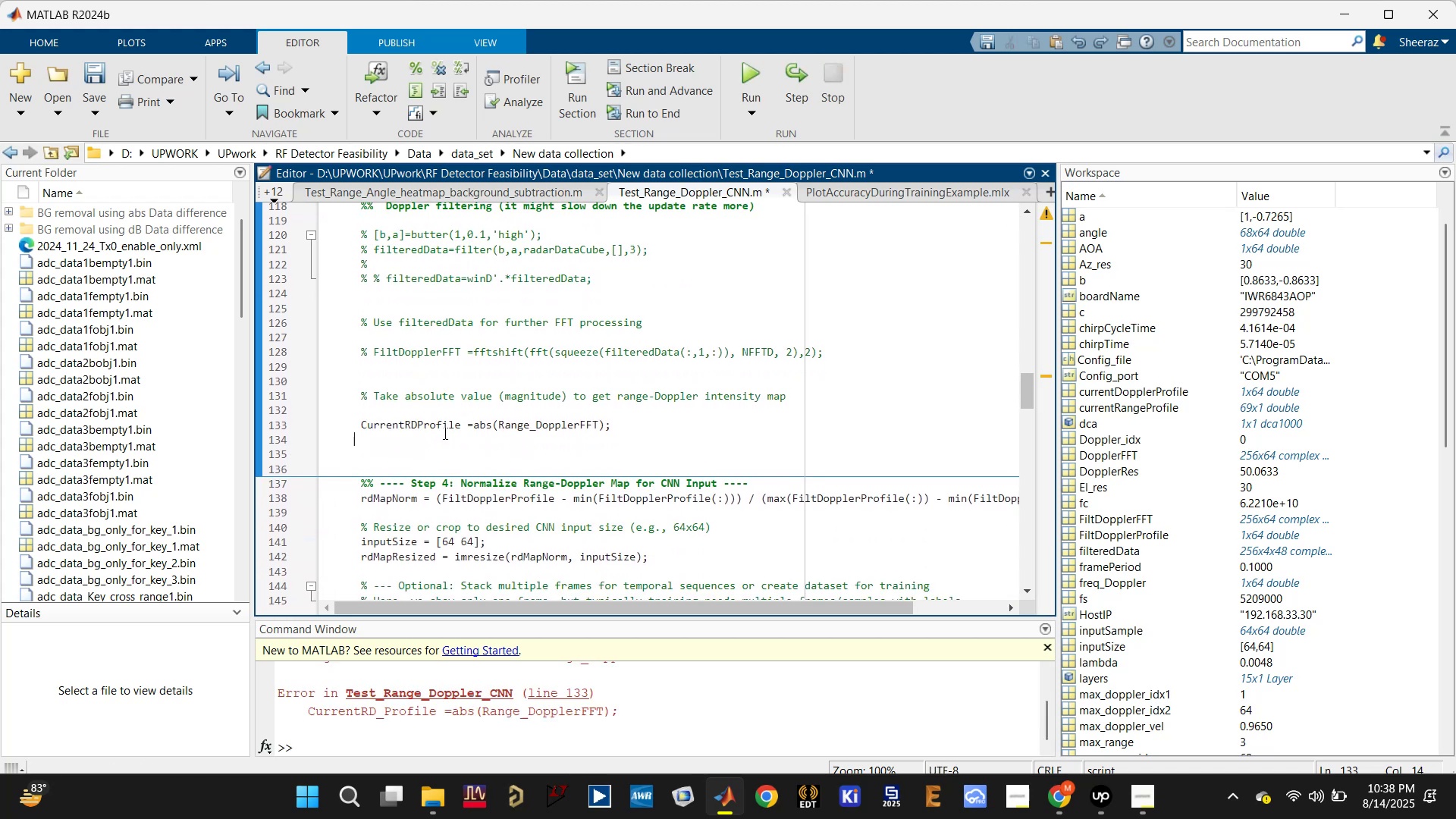 
key(Control+Z)
 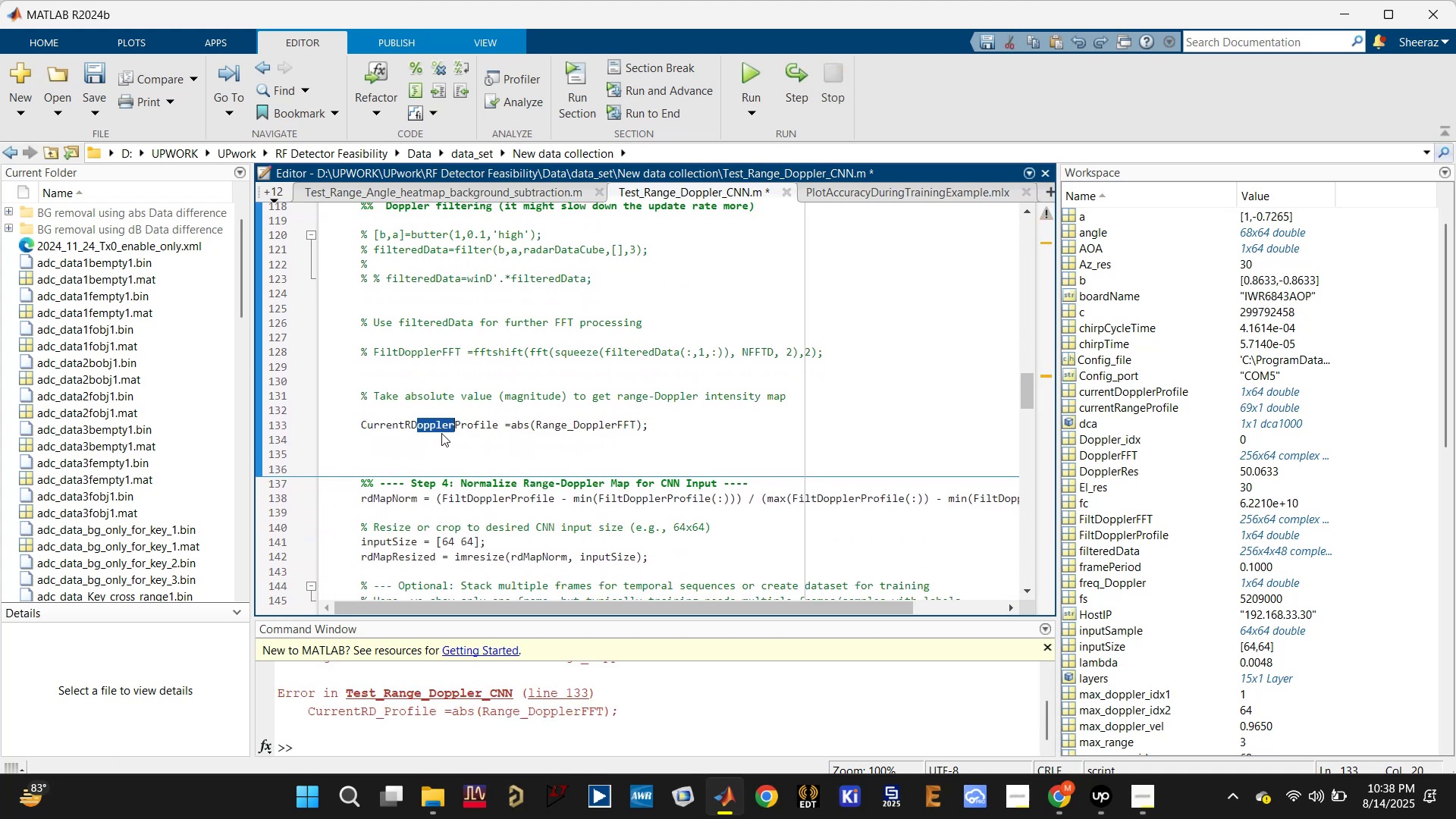 
key(Control+Z)
 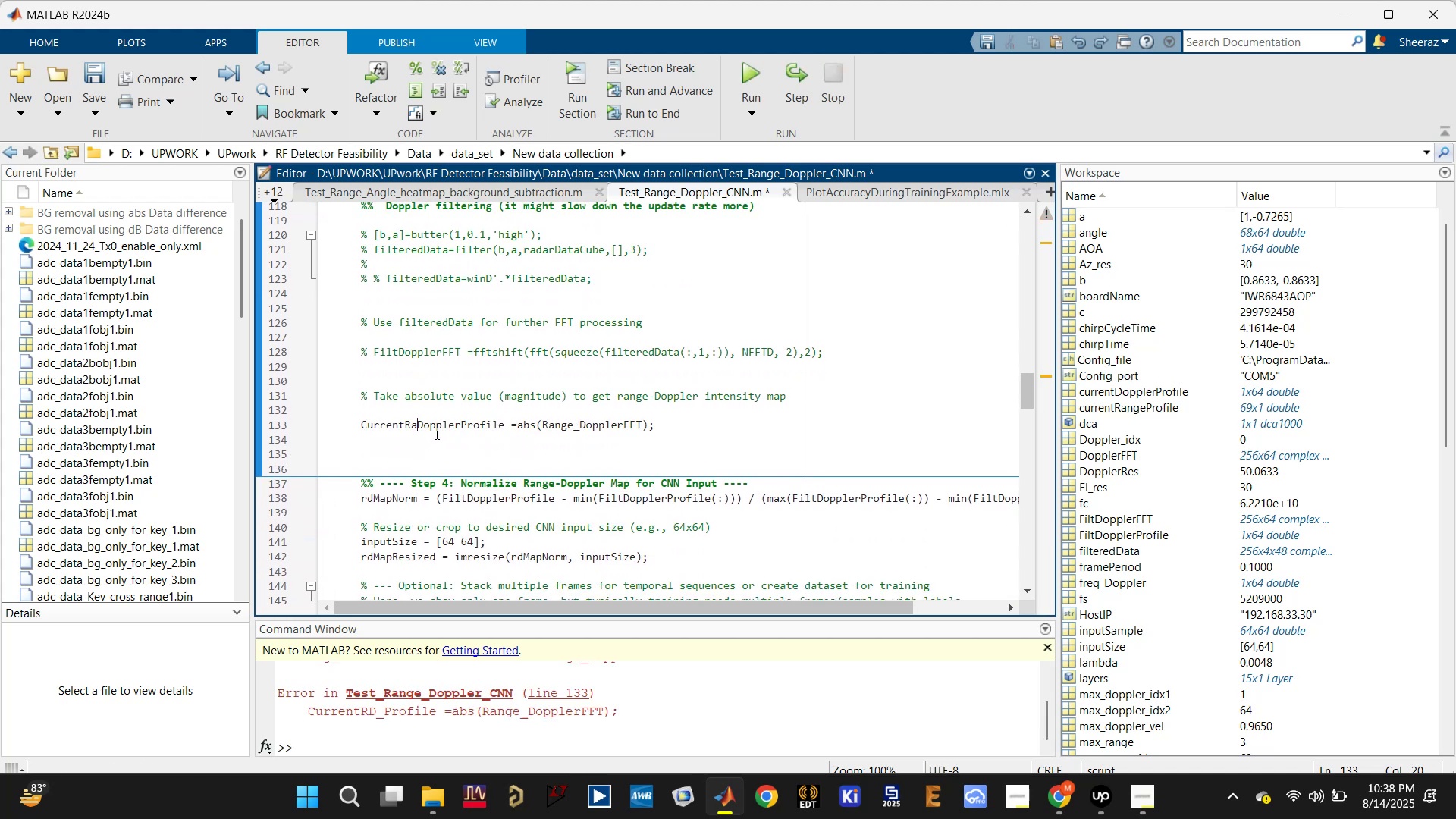 
key(Control+Z)
 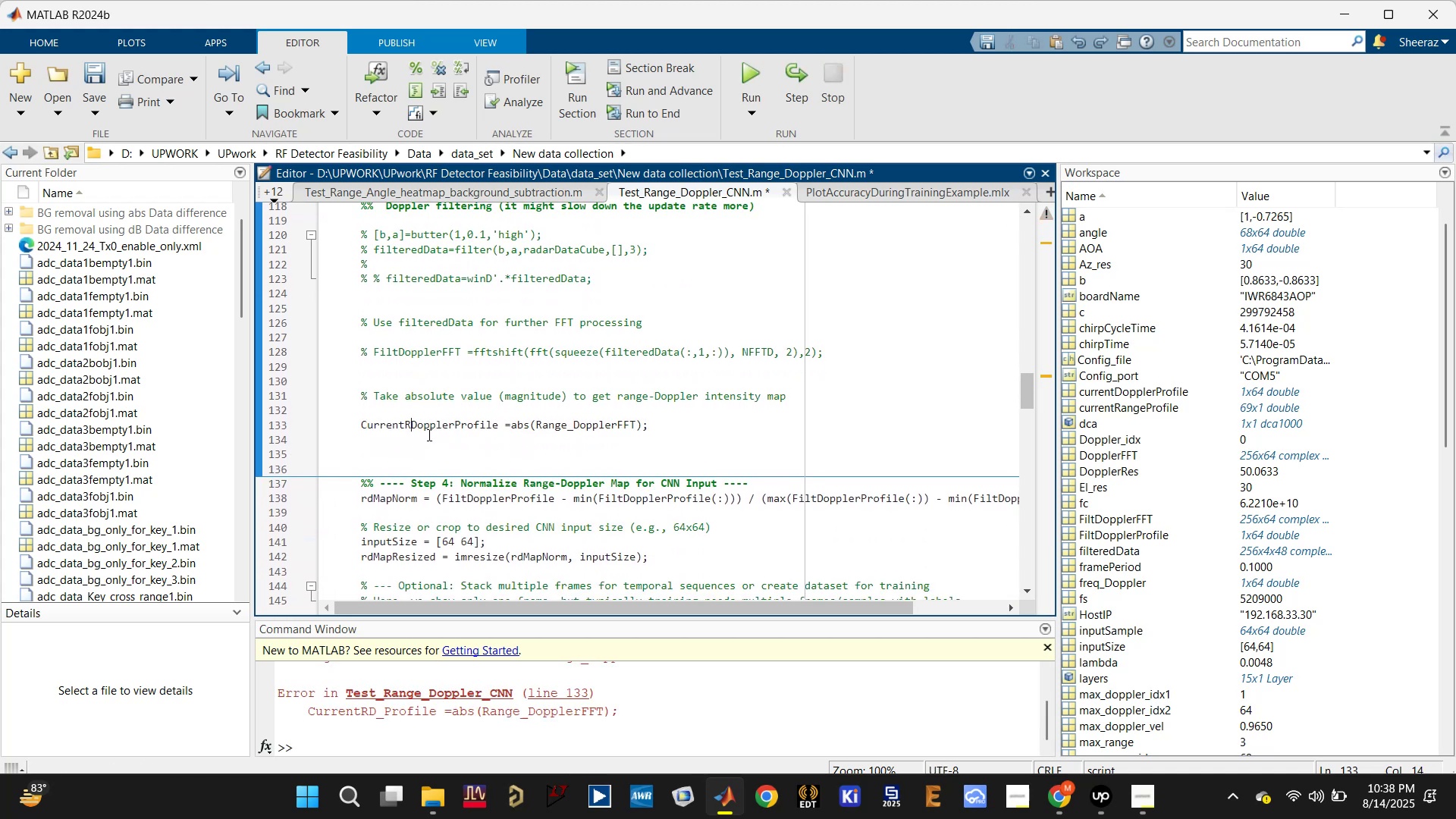 
key(Control+Z)
 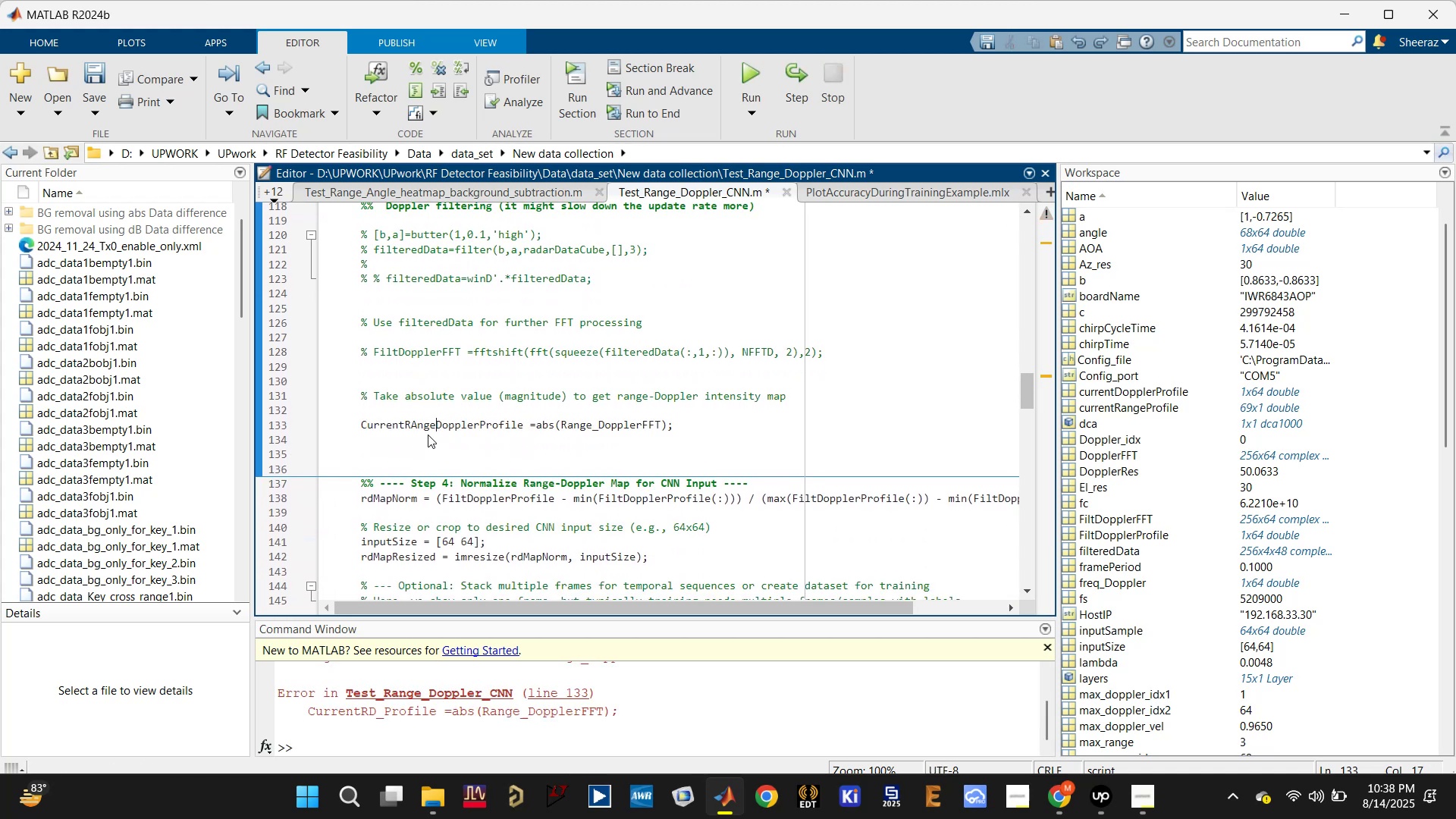 
key(Control+Z)
 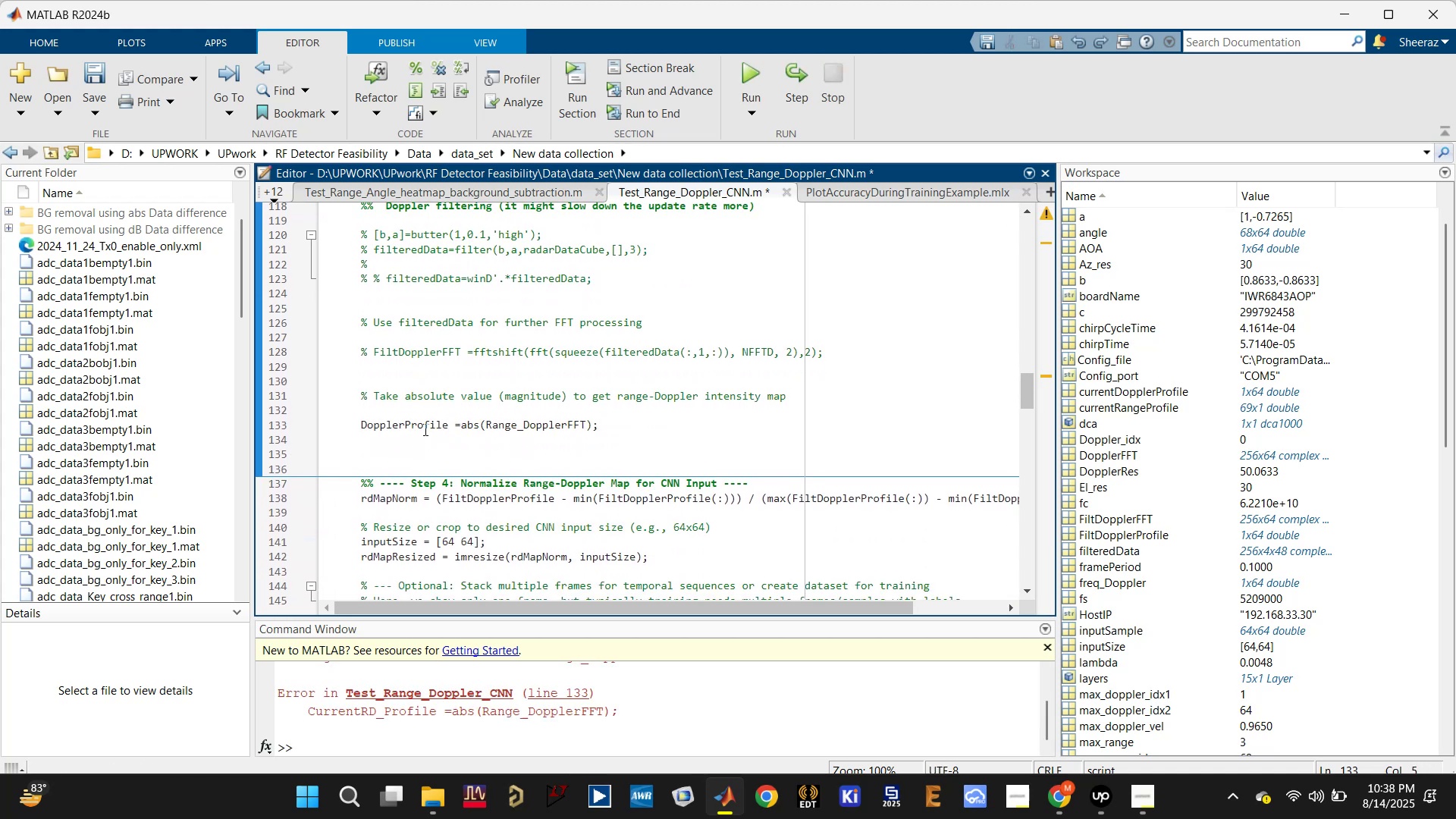 
key(Control+Z)
 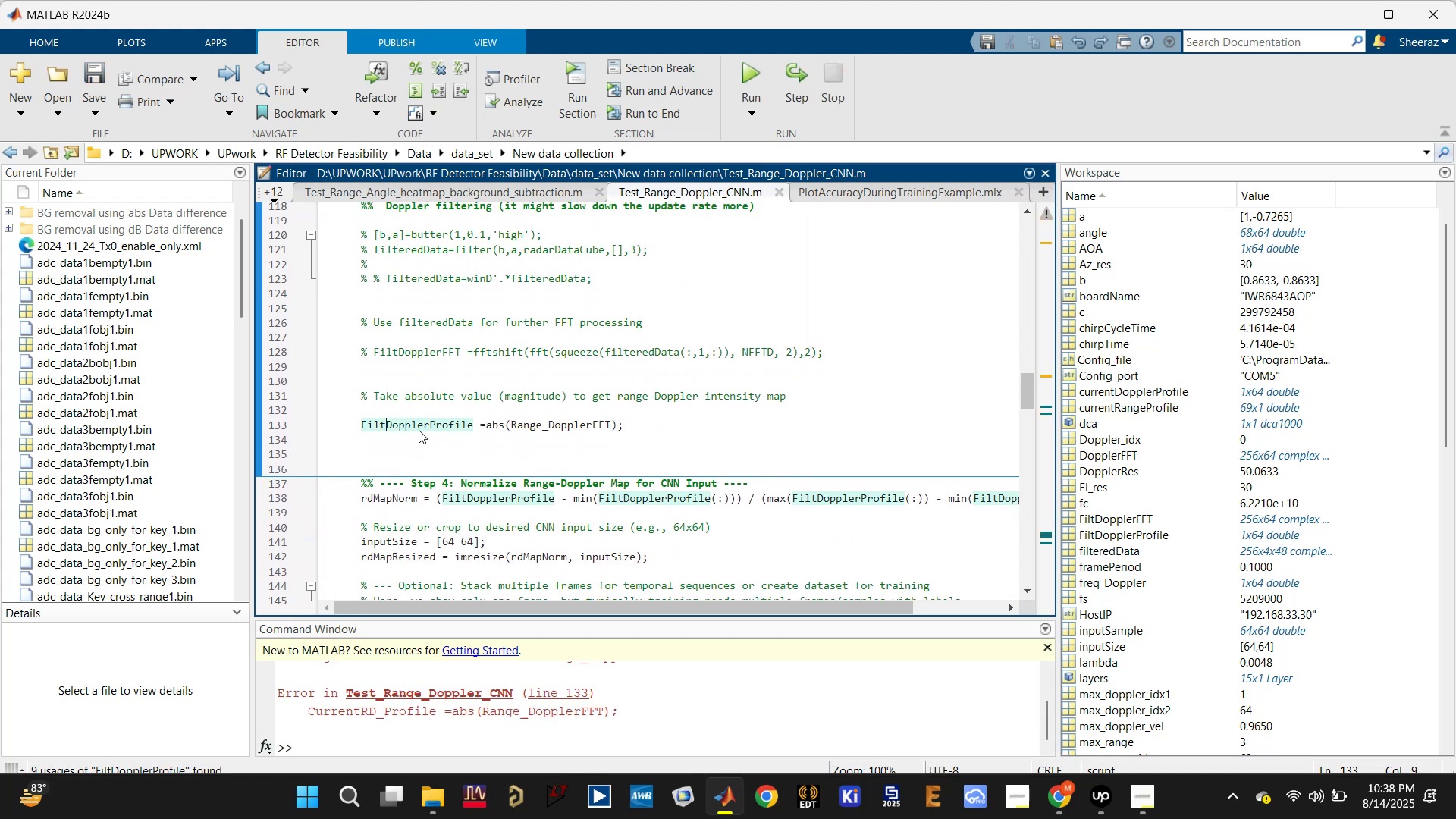 
key(Control+S)
 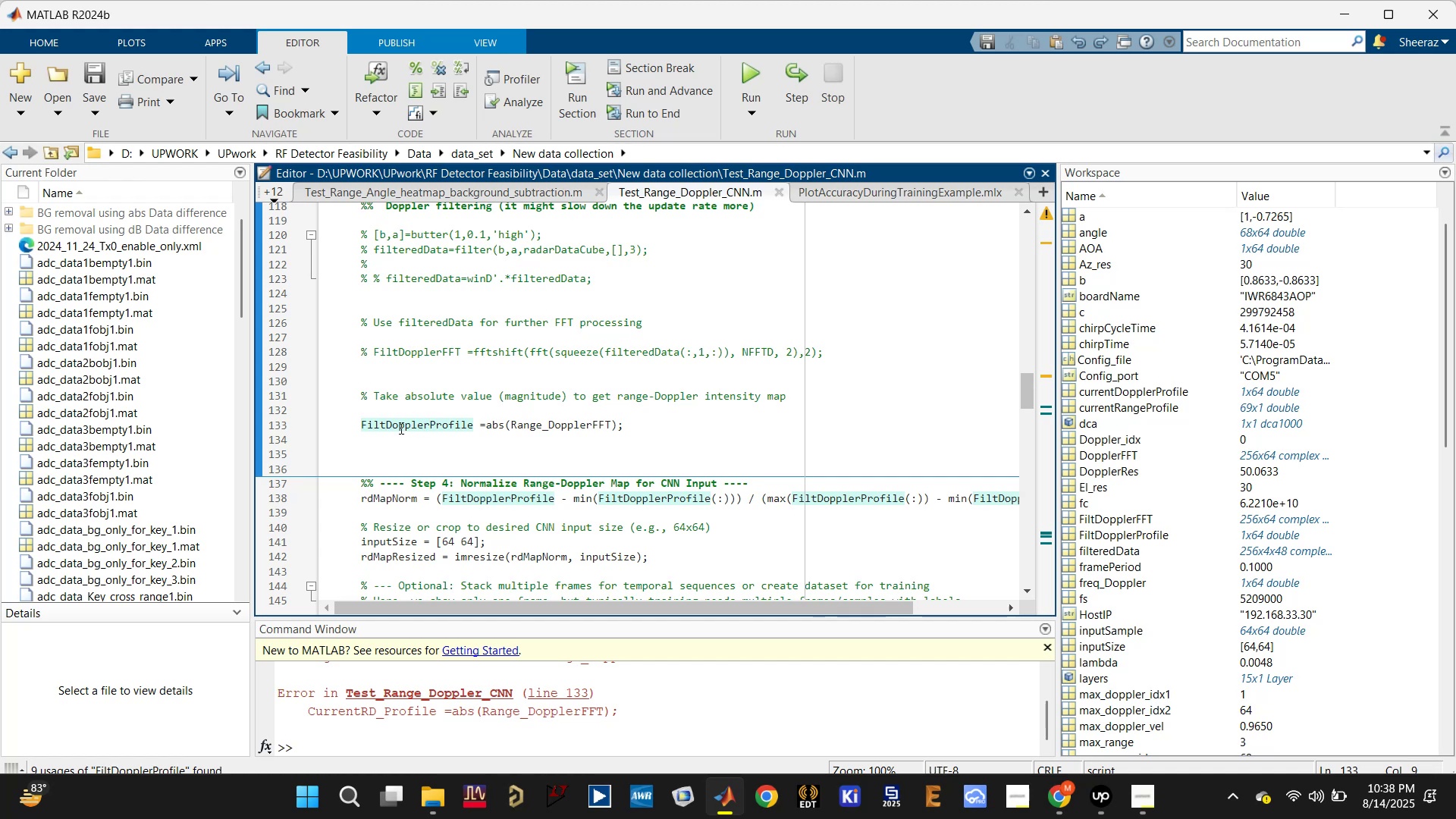 
left_click_drag(start_coordinate=[385, 428], to_coordinate=[360, 425])
 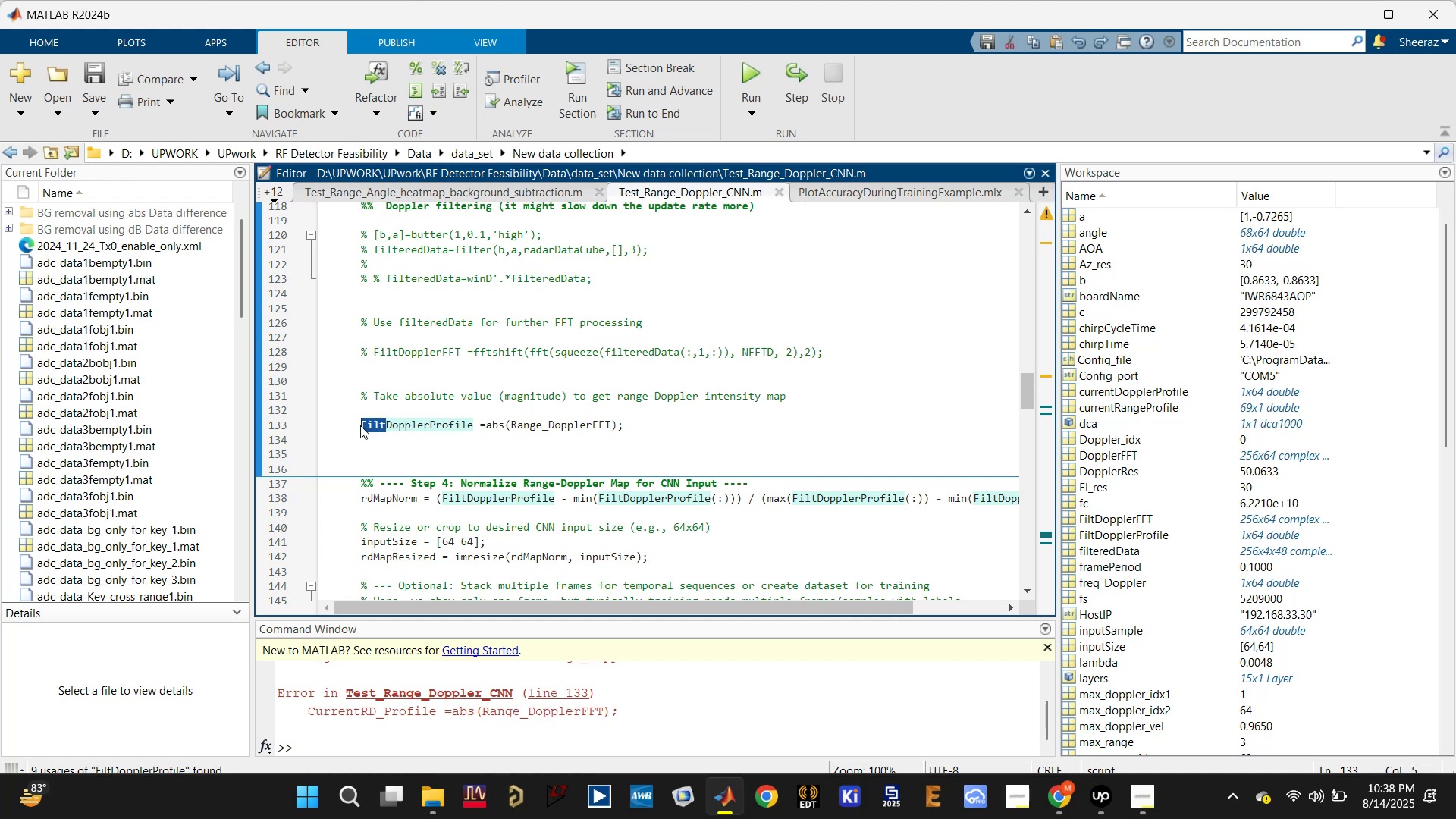 
key(Shift+R)
 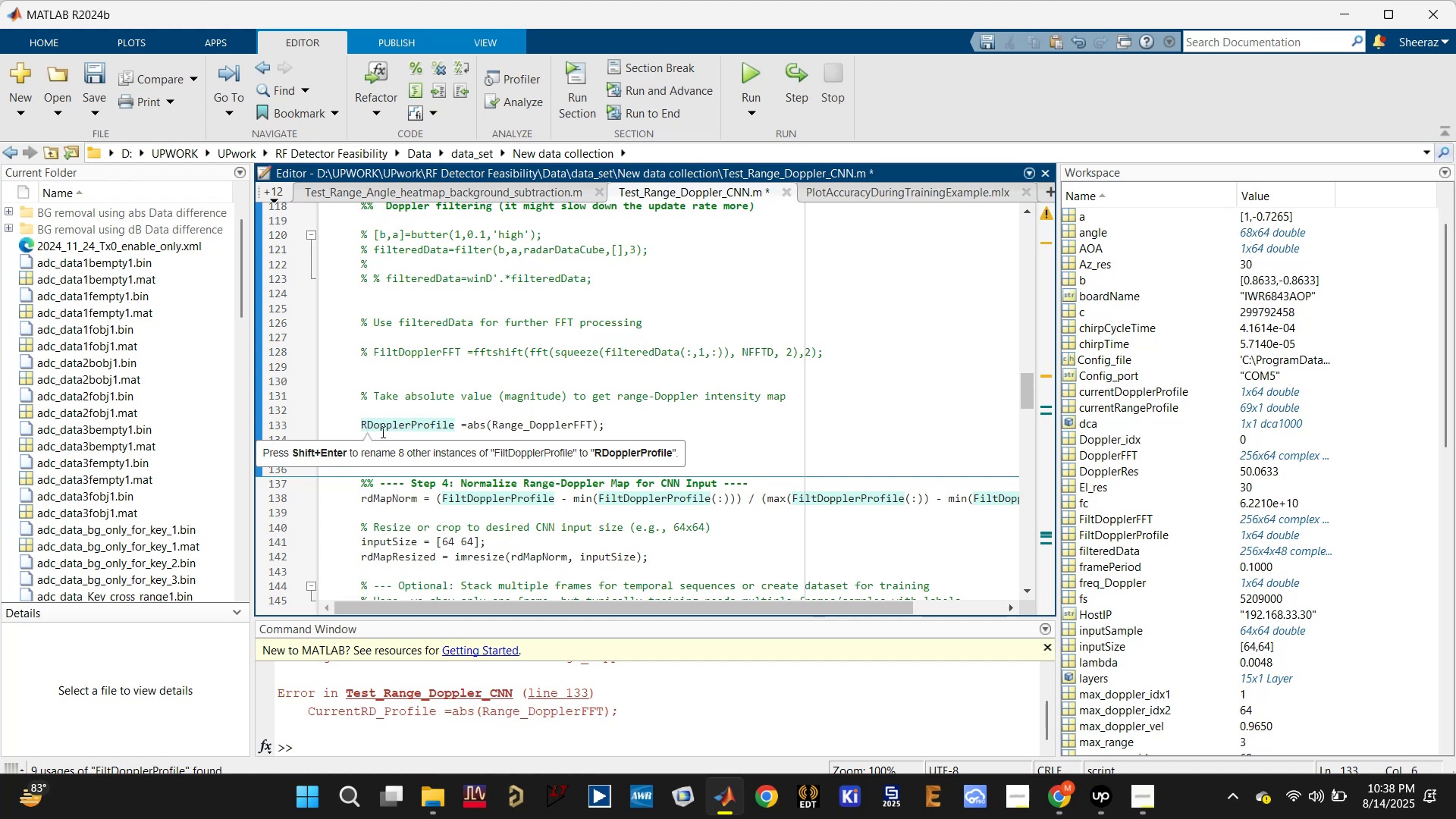 
left_click_drag(start_coordinate=[376, 427], to_coordinate=[410, 423])
 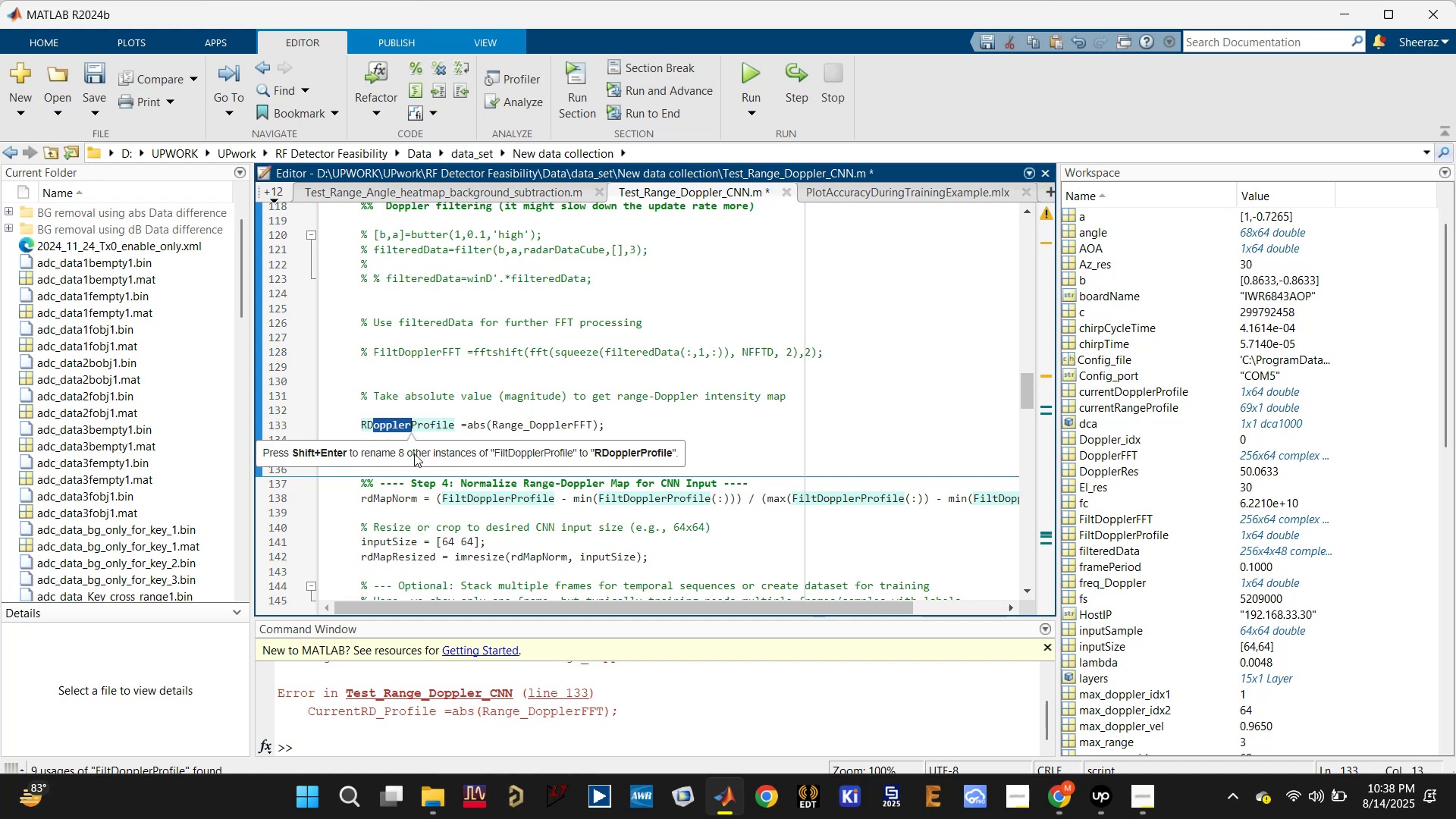 
key(Shift+Minus)
 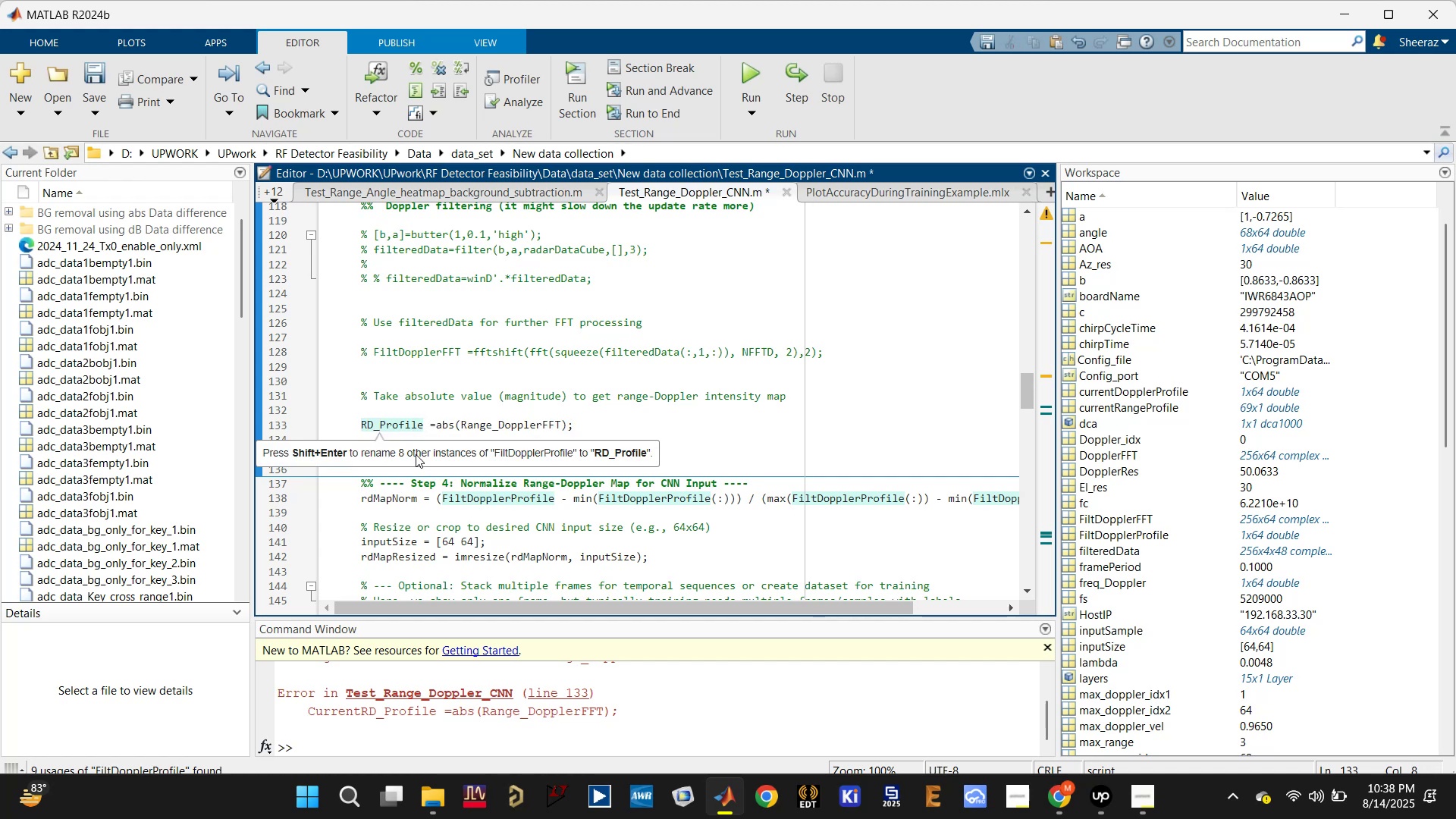 
key(Shift+Enter)
 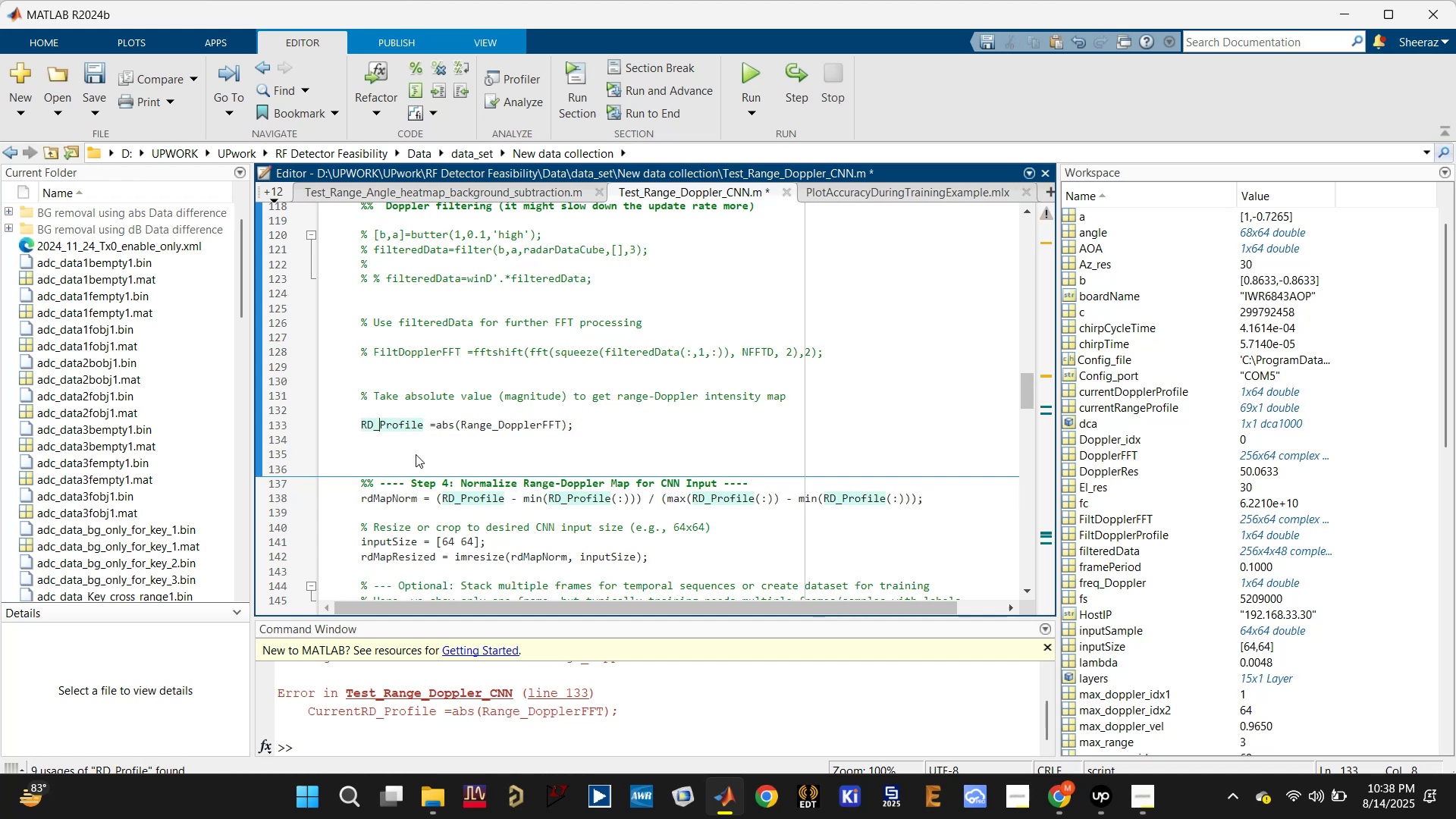 
key(Control+S)
 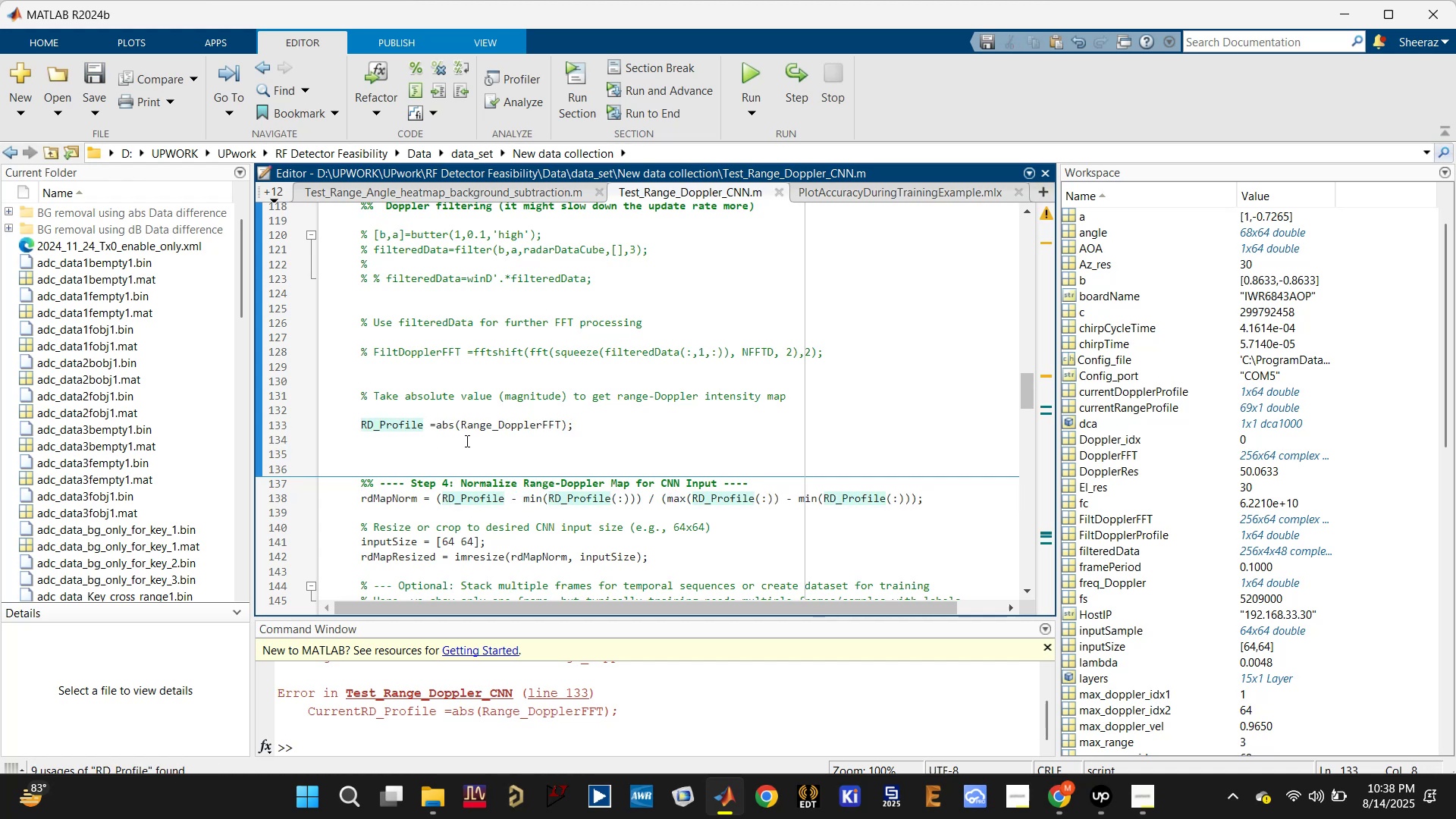 
scroll: coordinate [524, 469], scroll_direction: down, amount: 2.0
 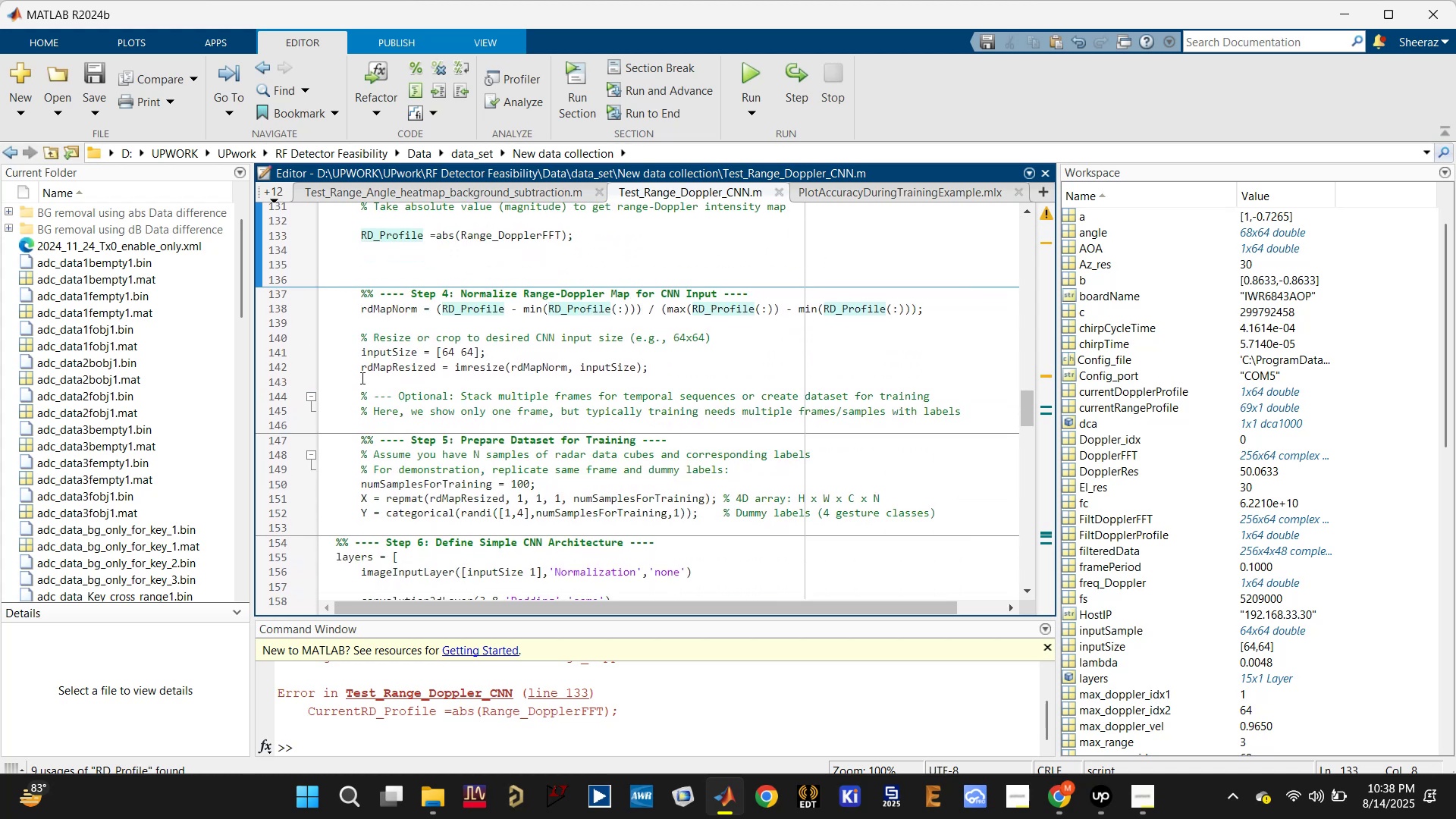 
left_click([367, 373])
 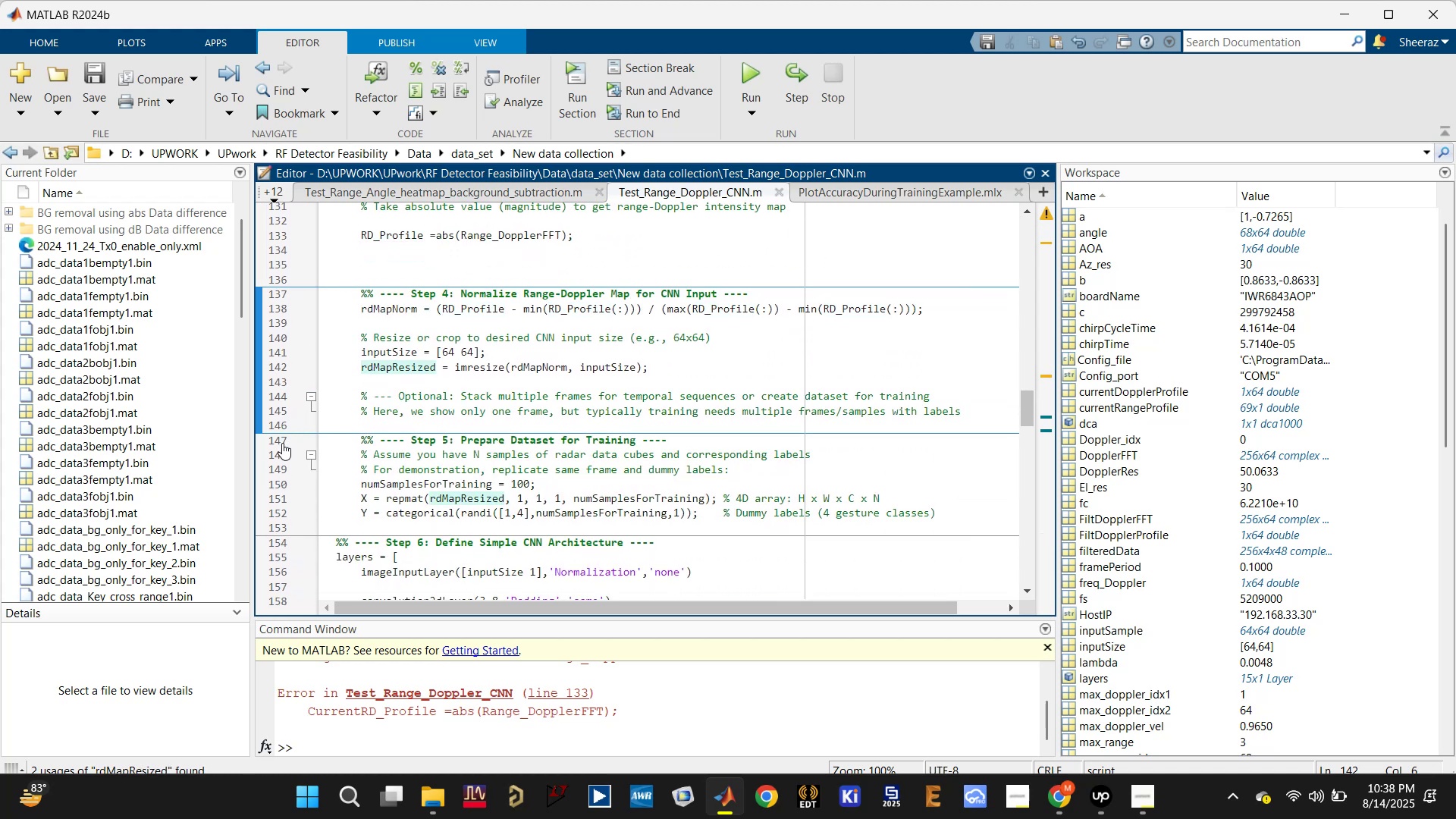 
left_click([281, 443])
 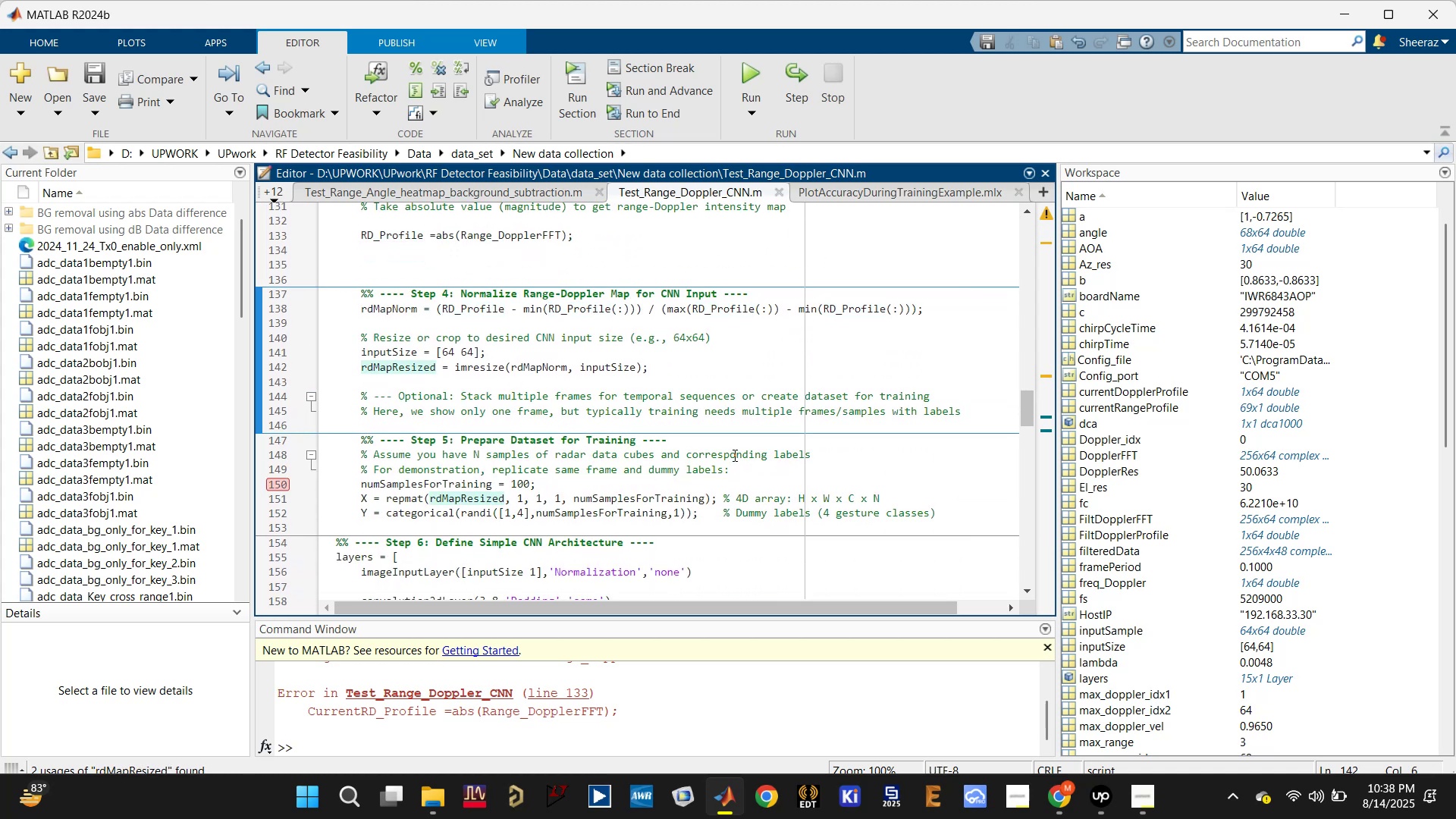 
left_click([471, 420])
 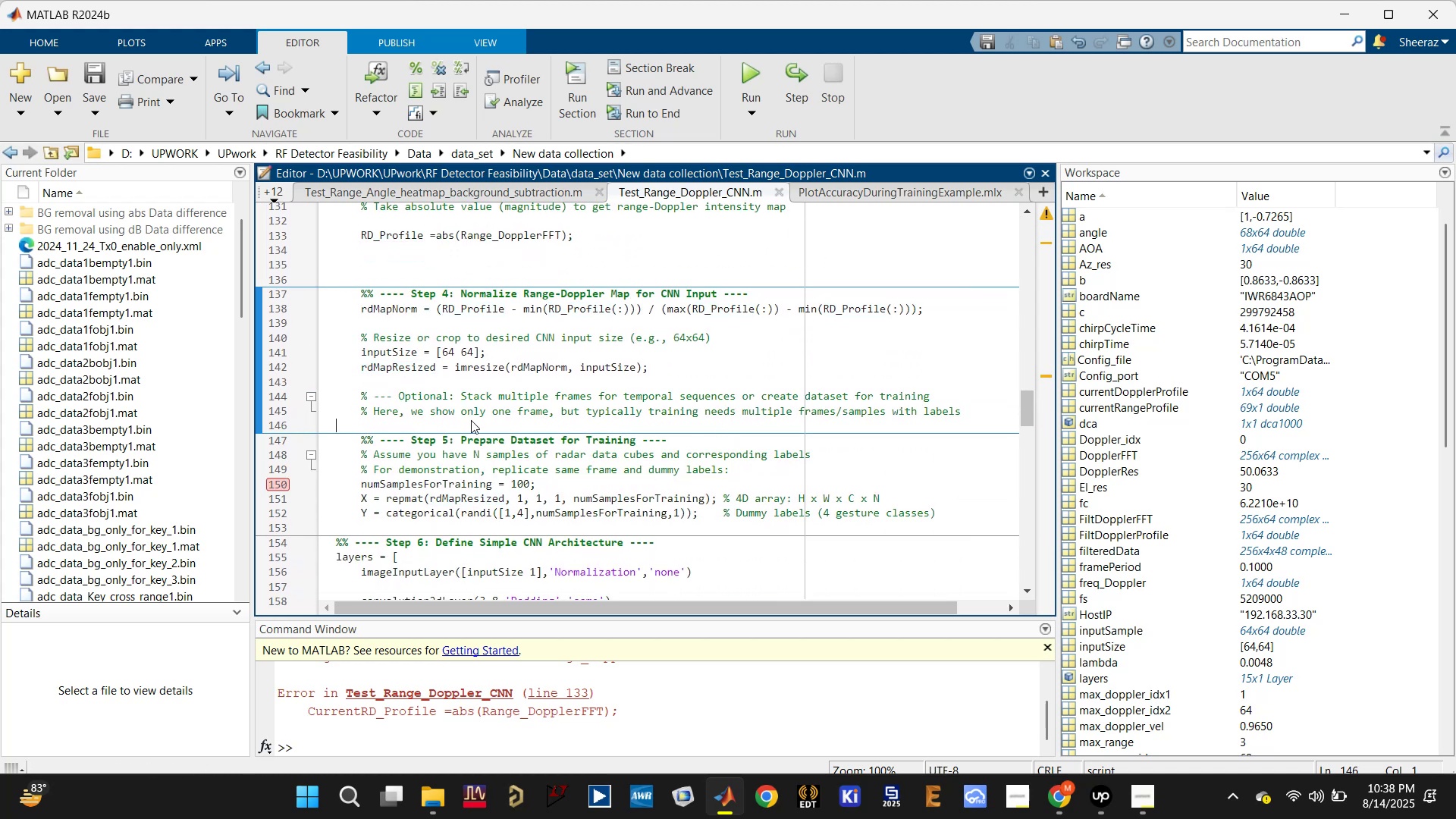 
key(Enter)
 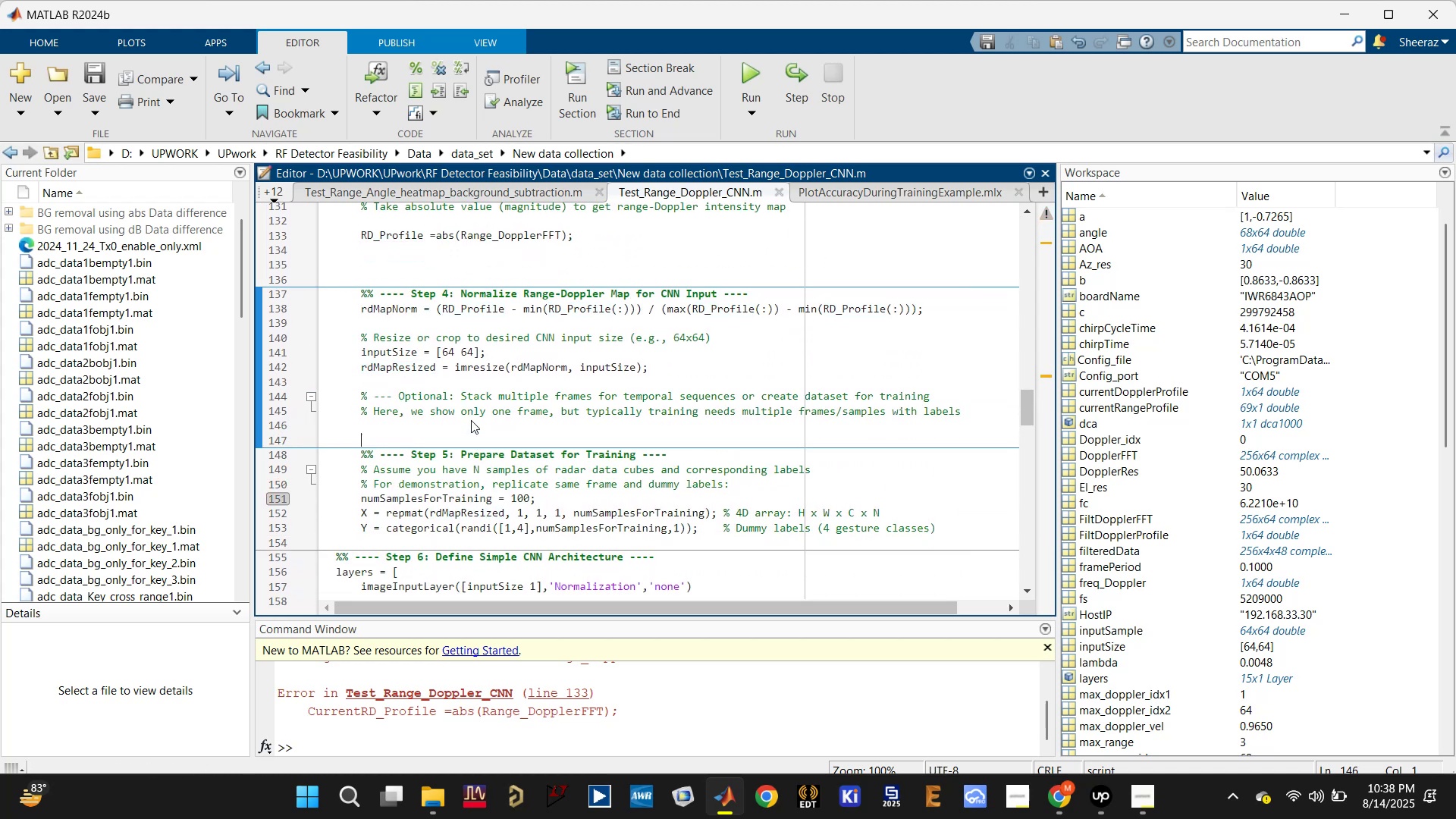 
key(Enter)
 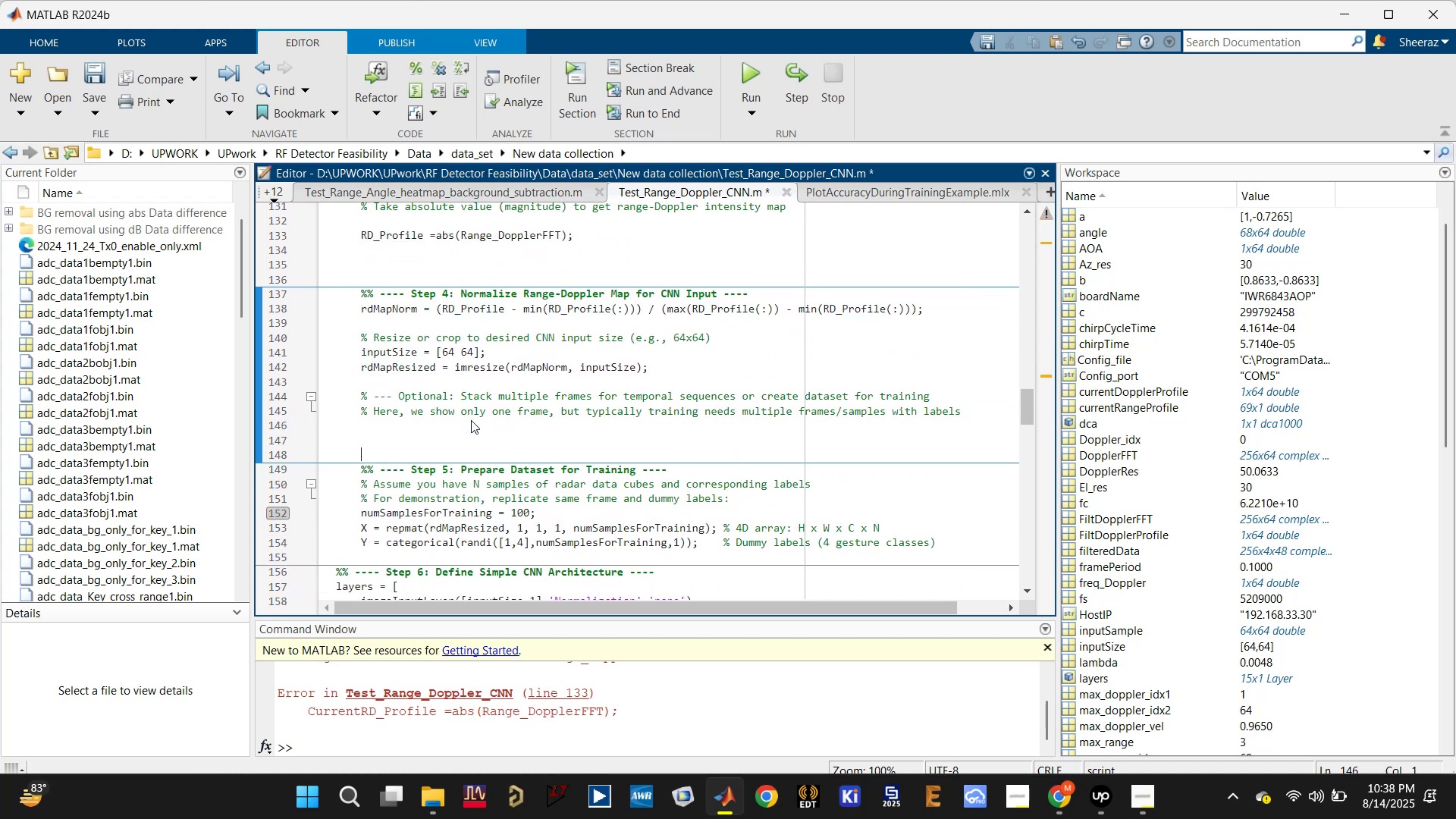 
type(return)
 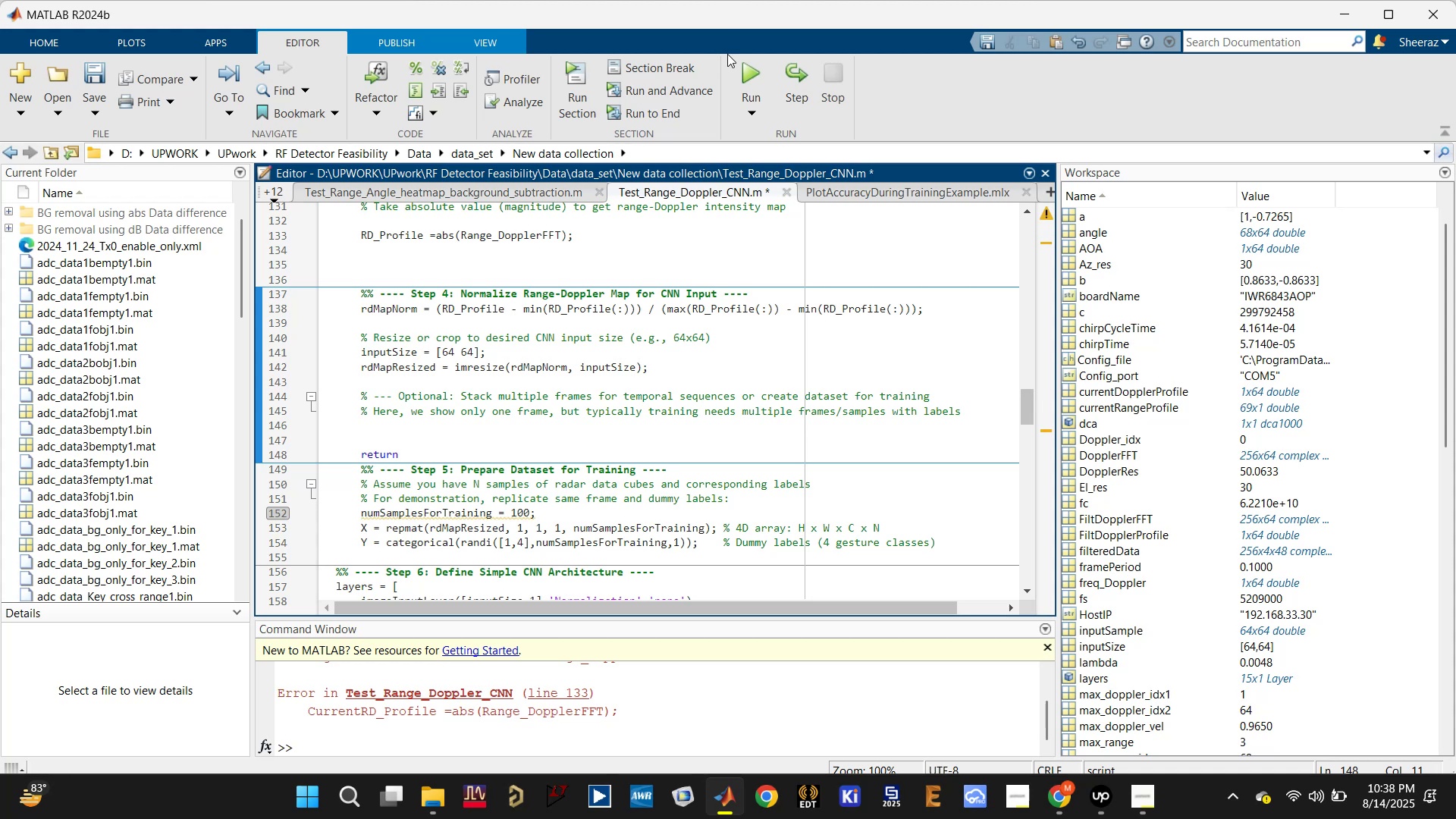 
left_click([752, 67])
 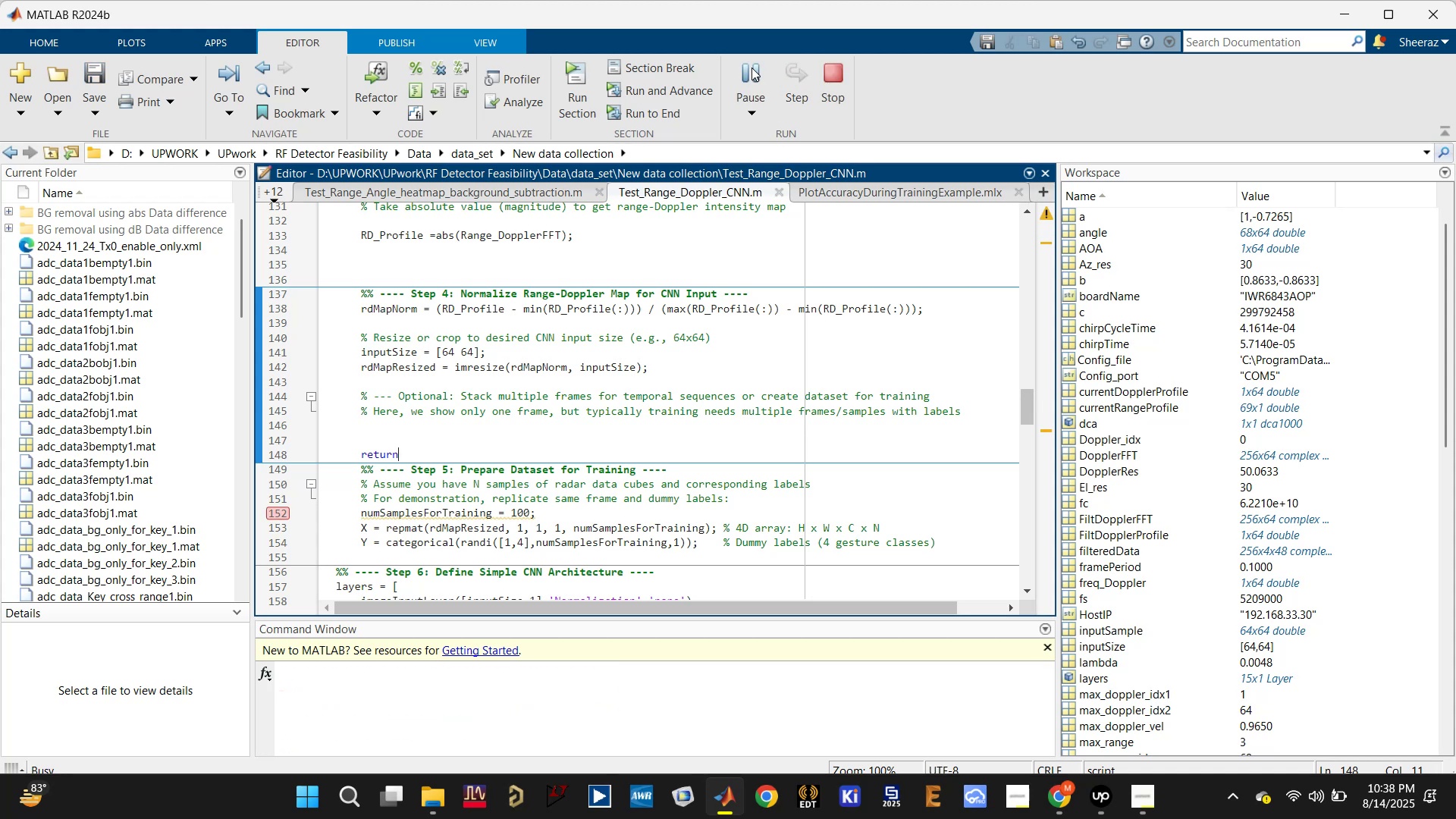 
wait(6.63)
 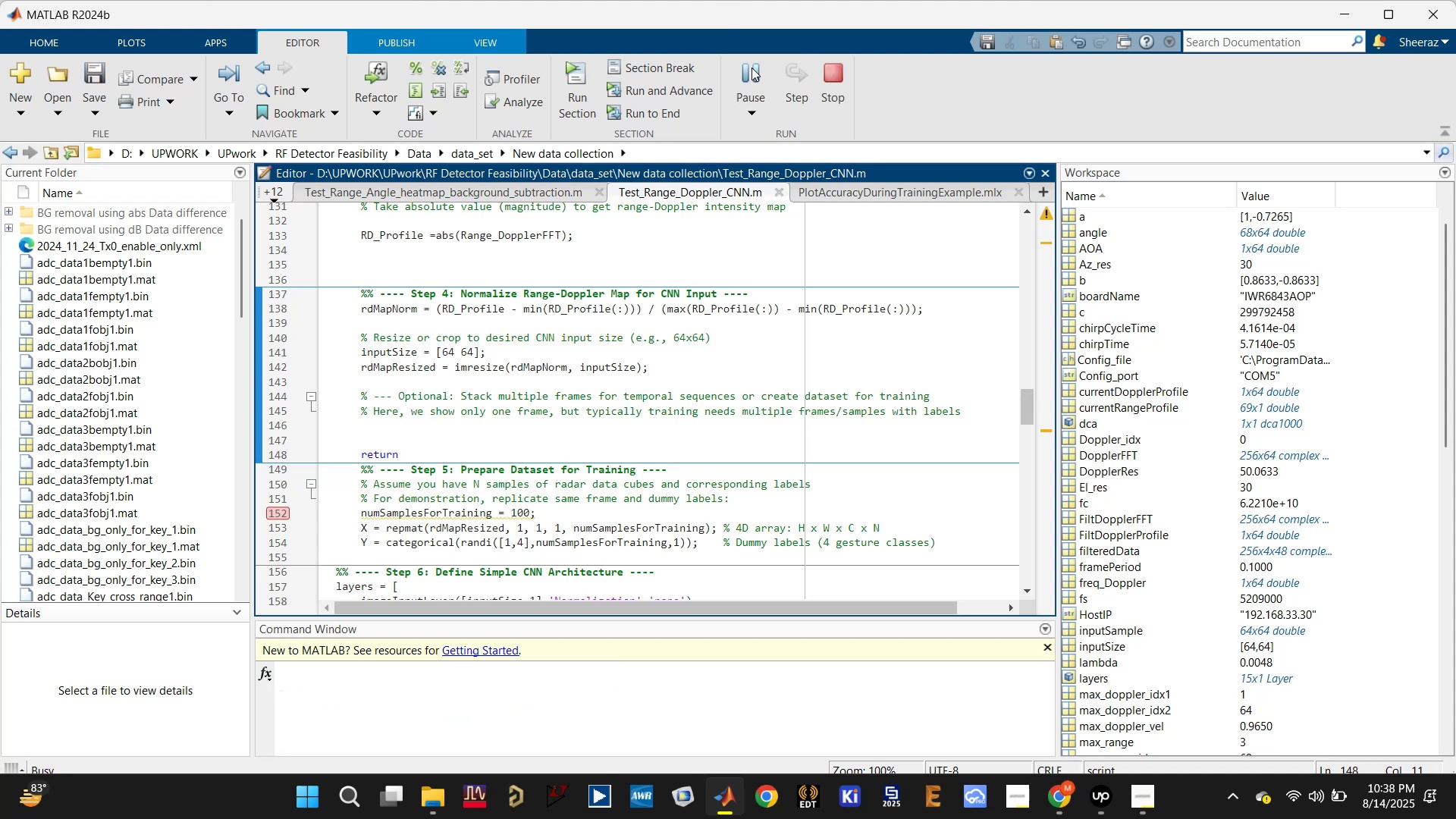 
mouse_move([839, 95])
 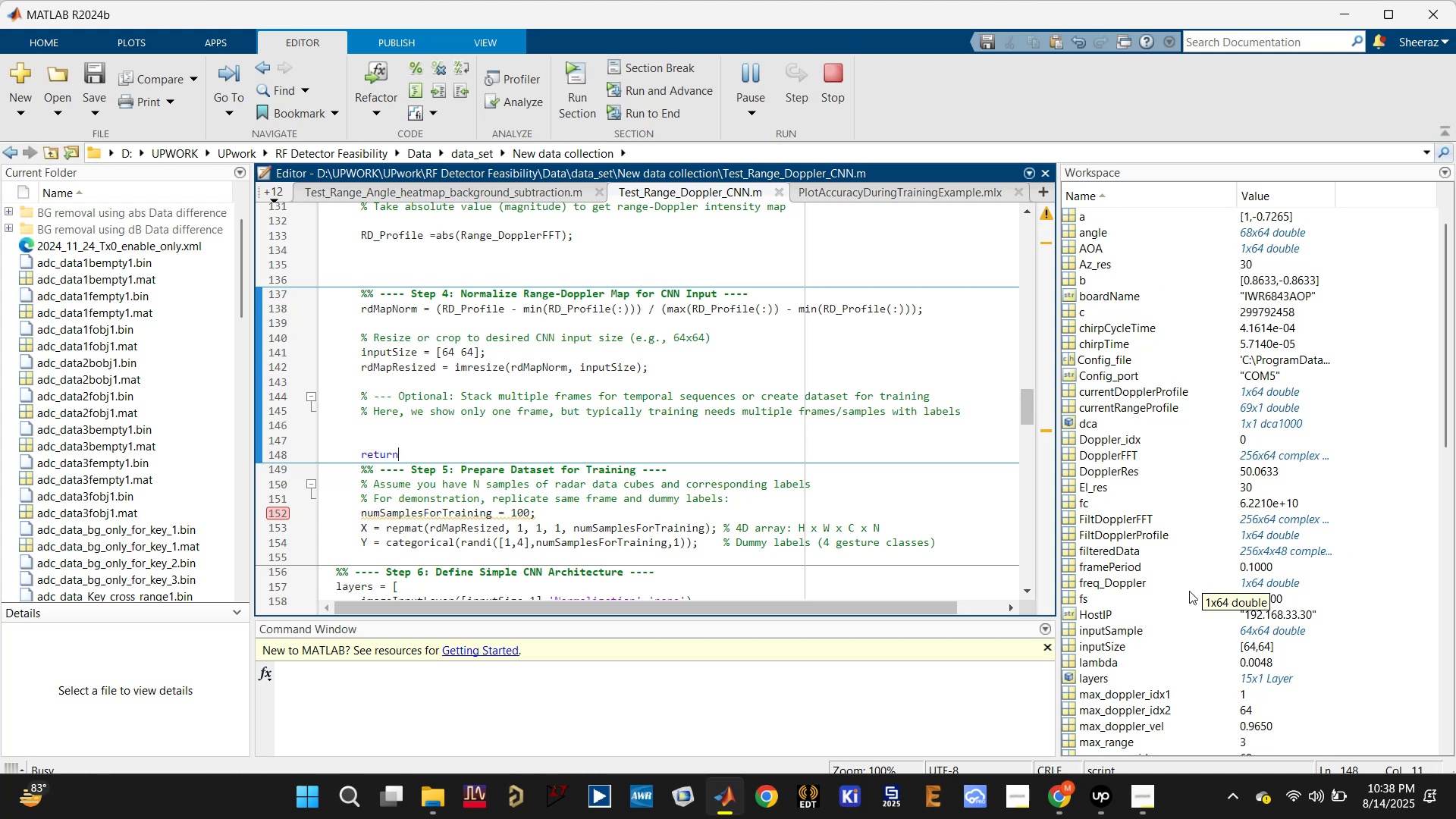 
left_click([1104, 803])
 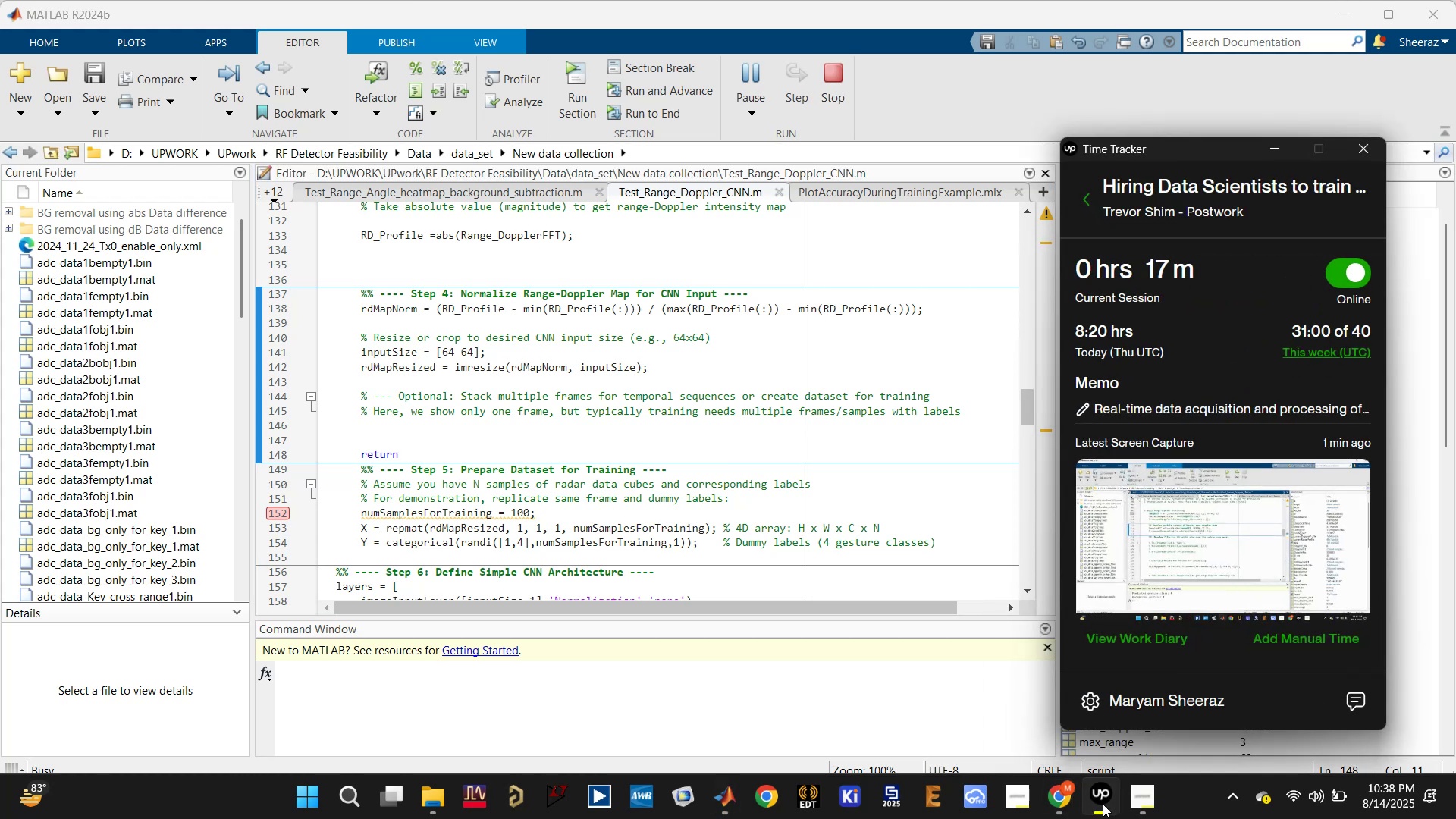 
left_click([1101, 805])
 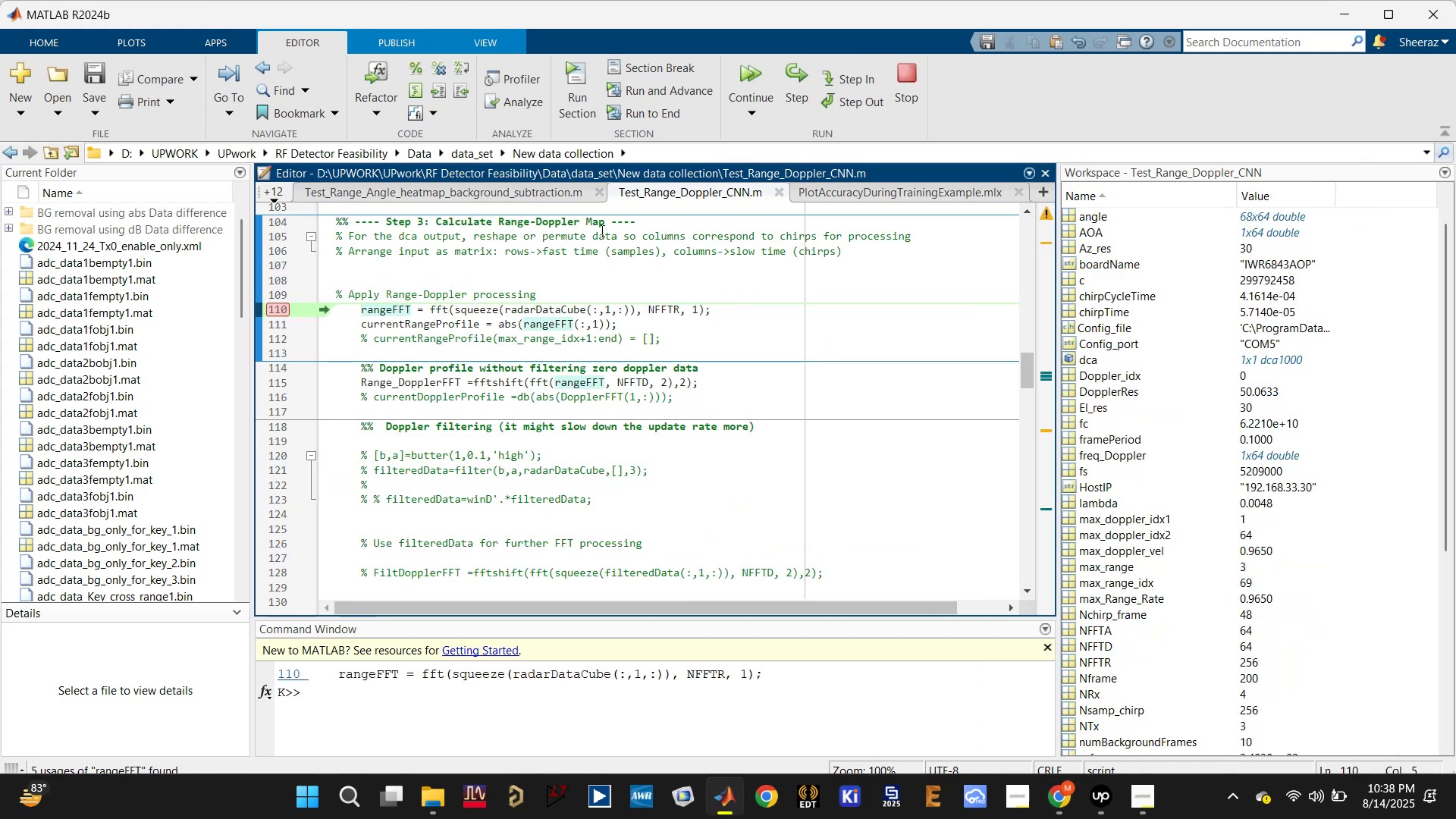 
left_click([793, 71])
 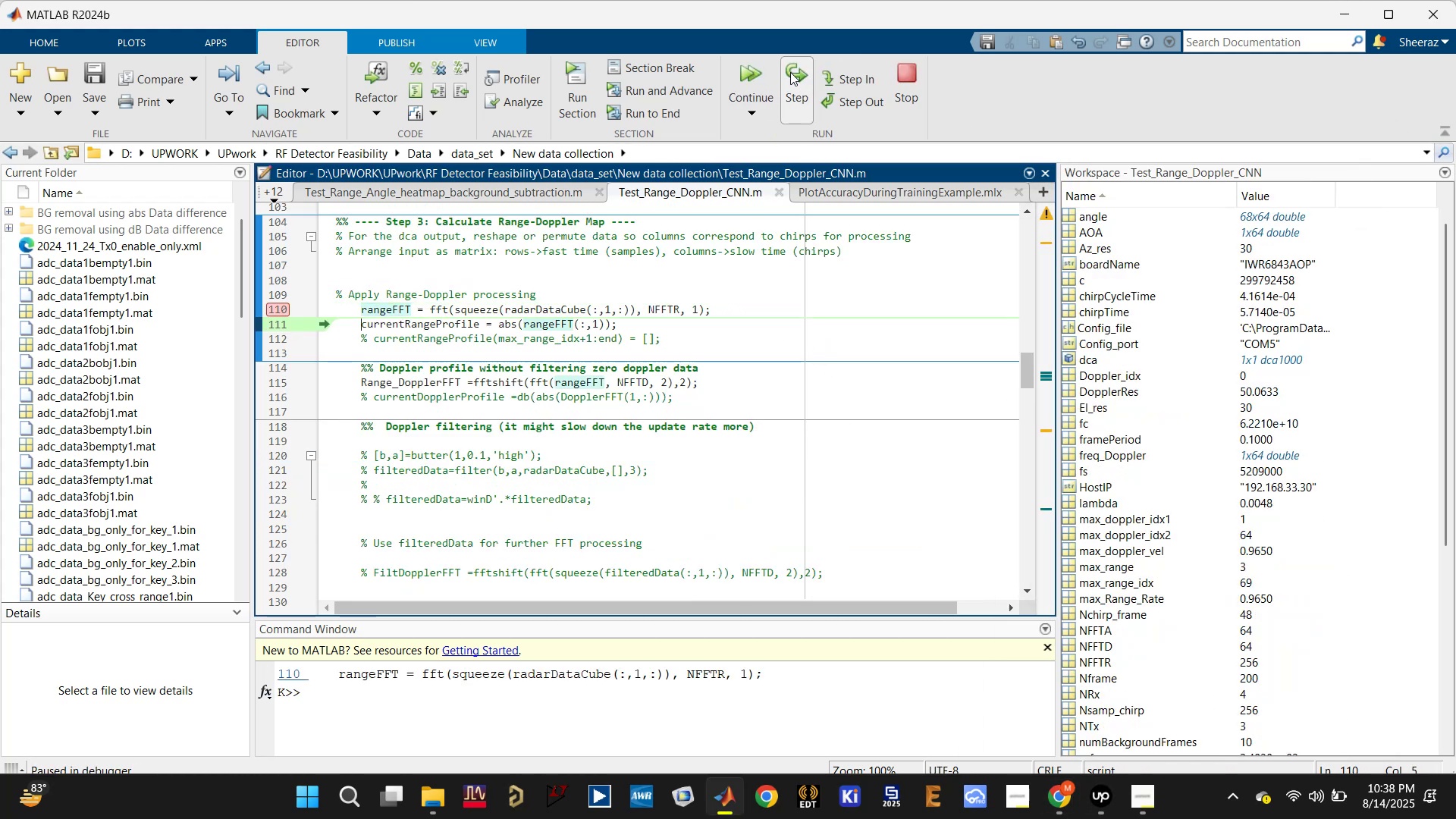 
left_click([790, 72])
 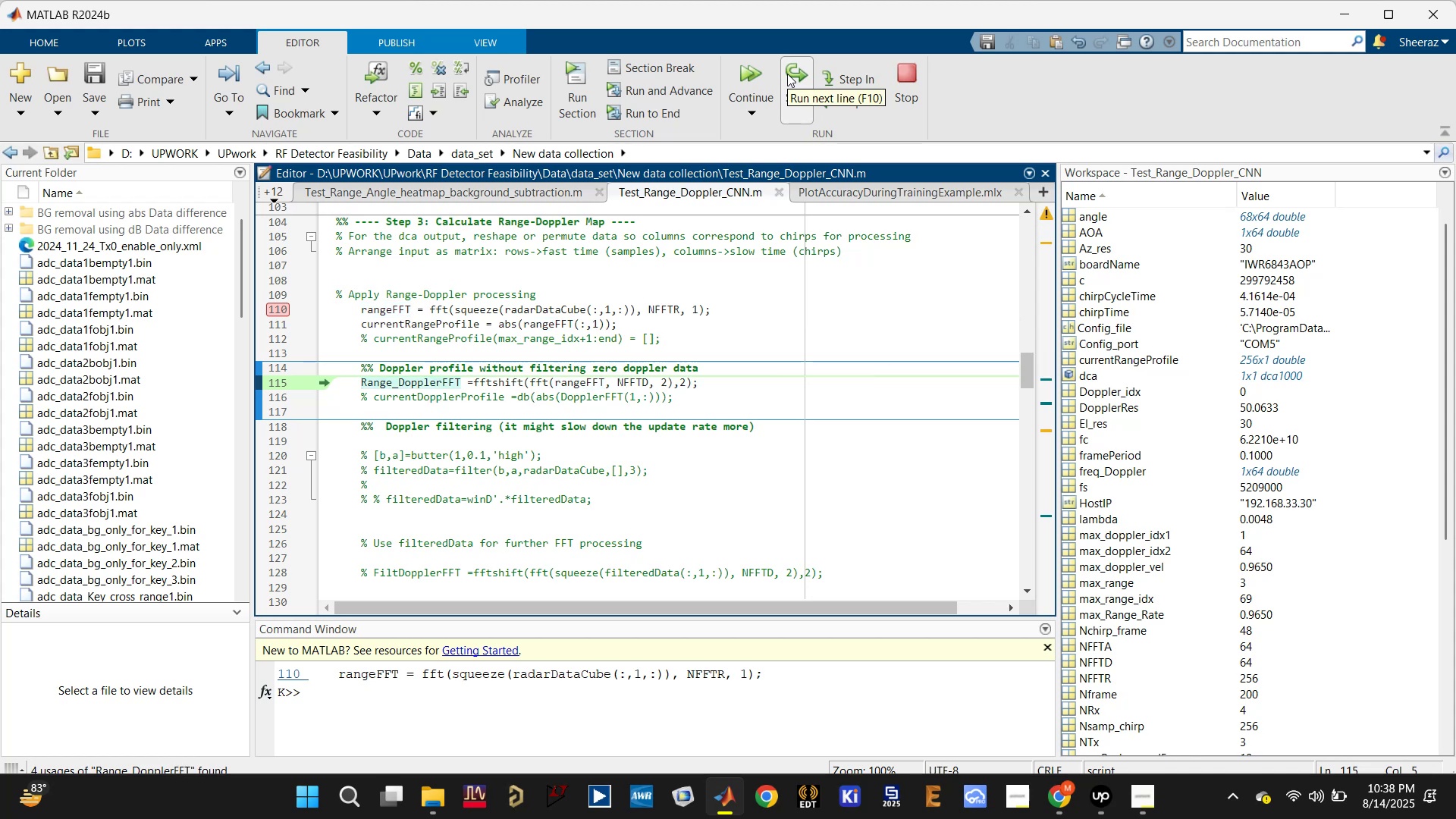 
left_click([787, 74])
 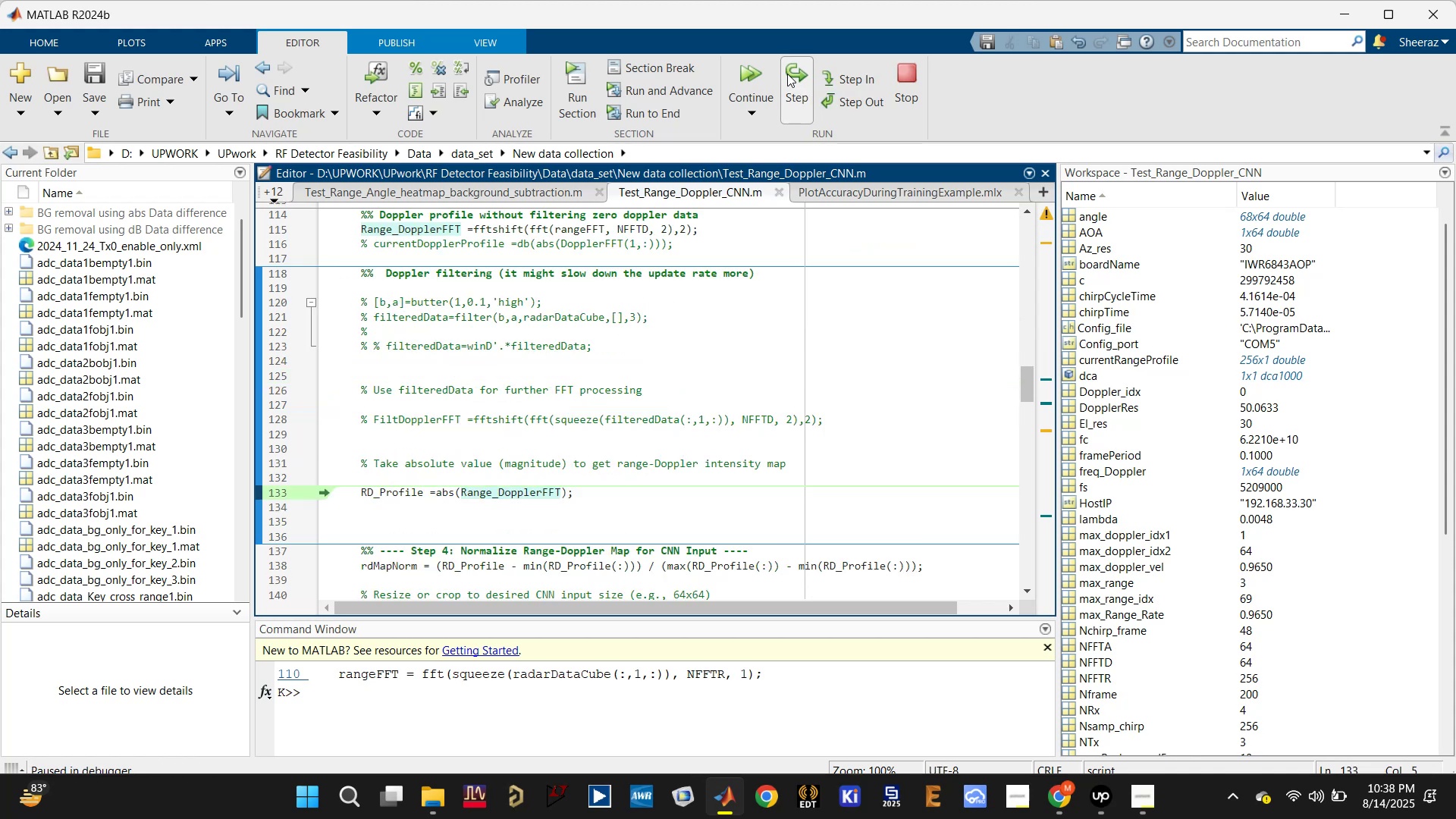 
left_click([787, 74])
 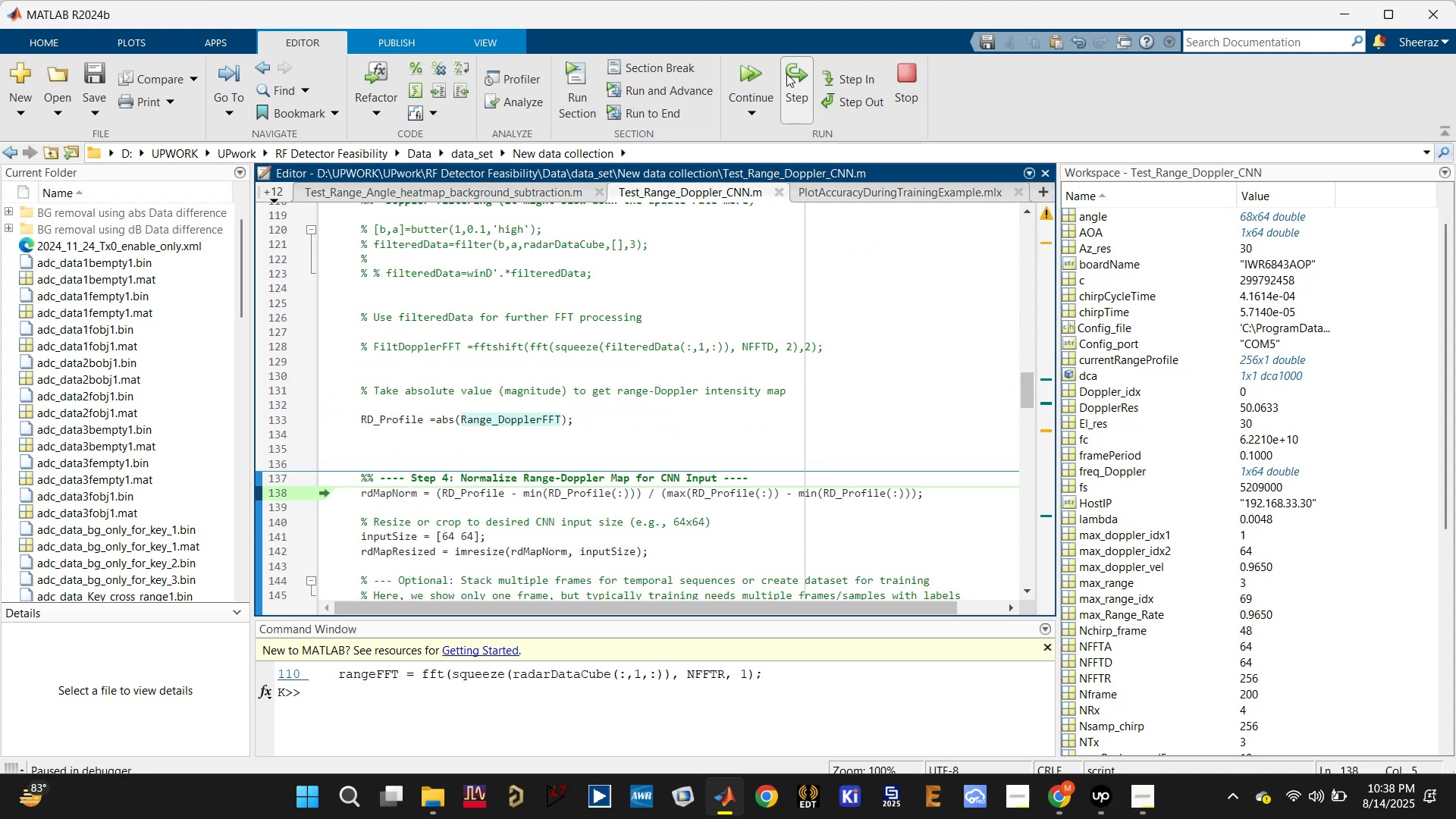 
left_click([786, 74])
 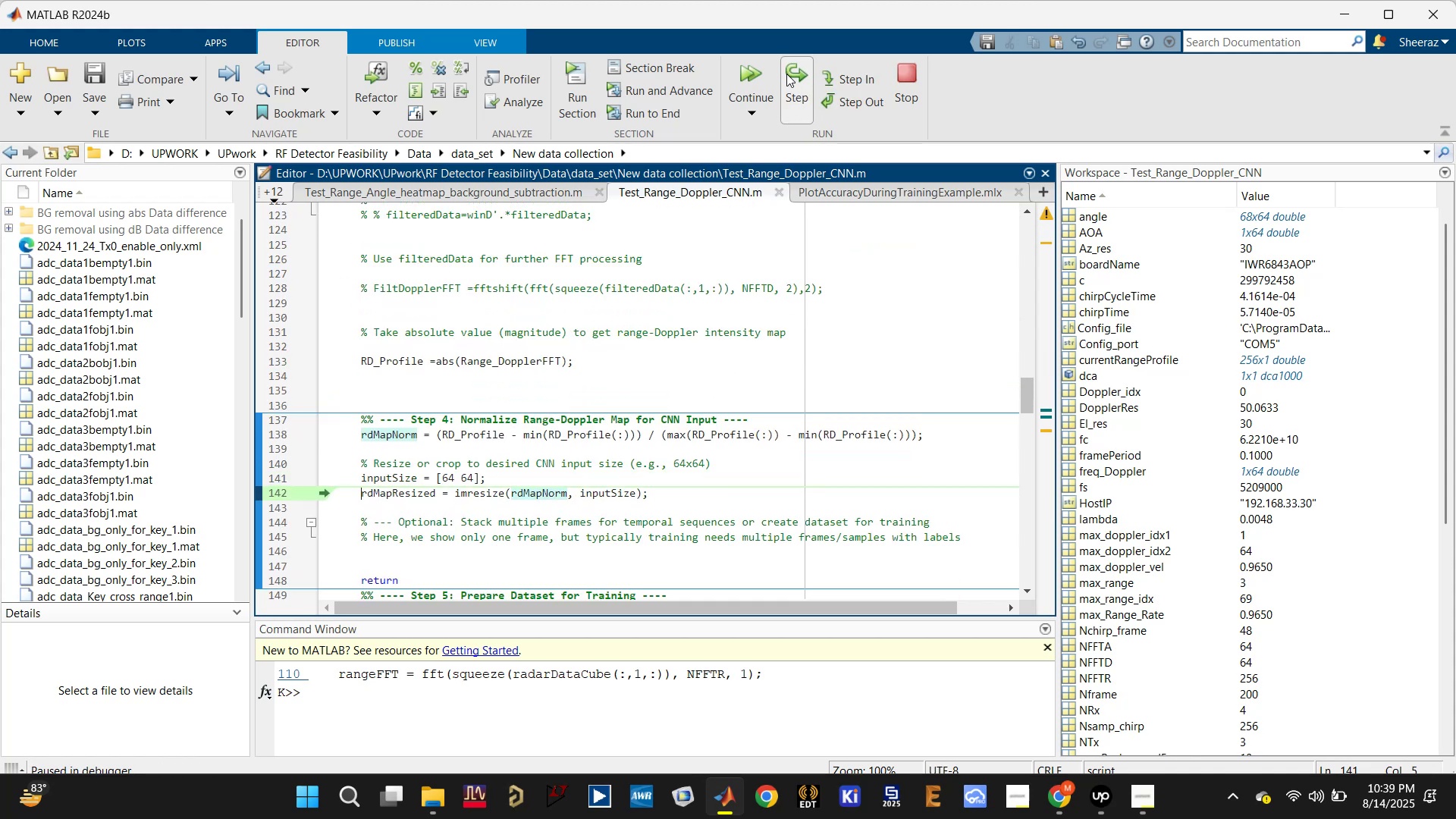 
double_click([786, 74])
 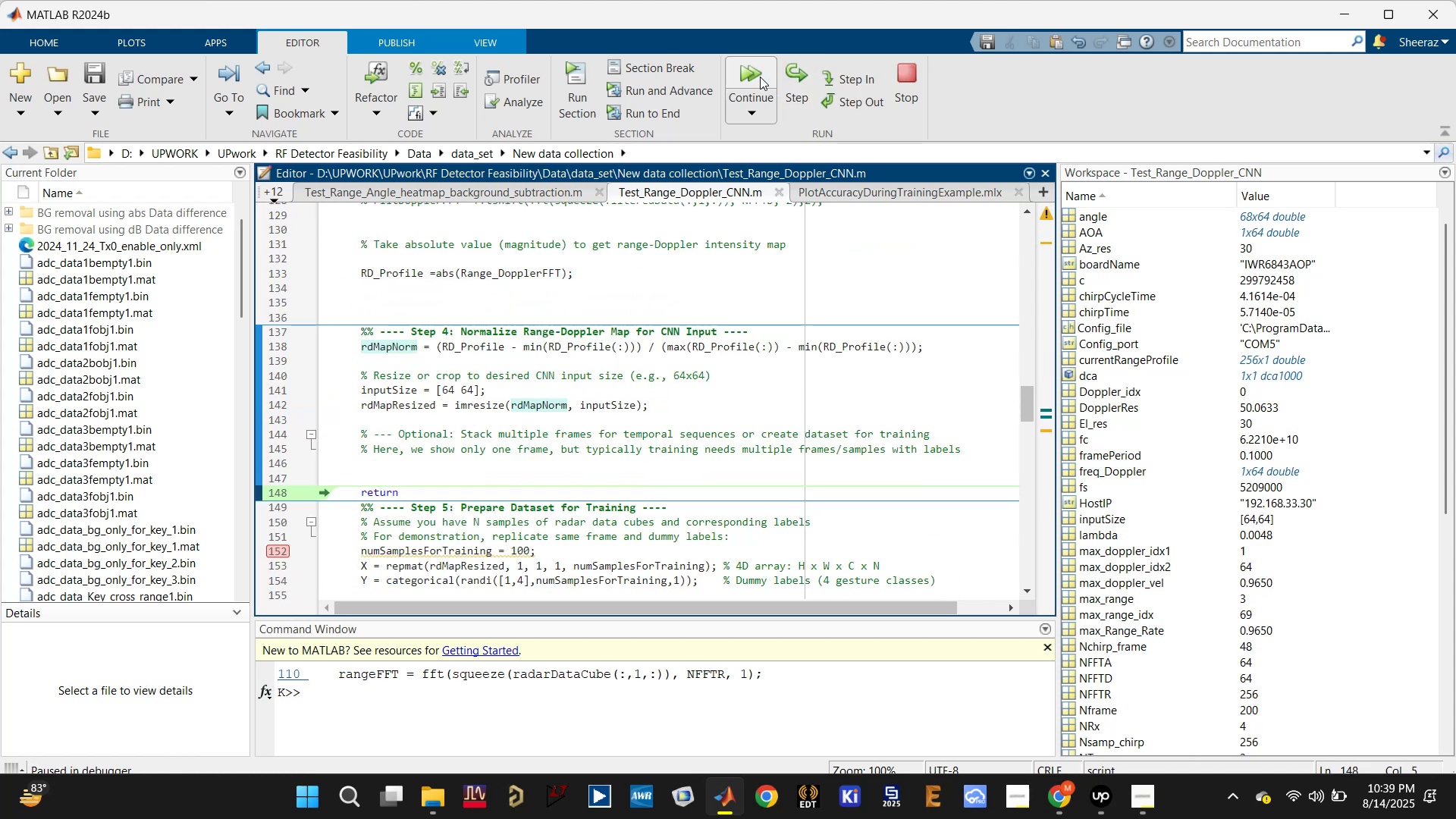 
left_click([748, 74])
 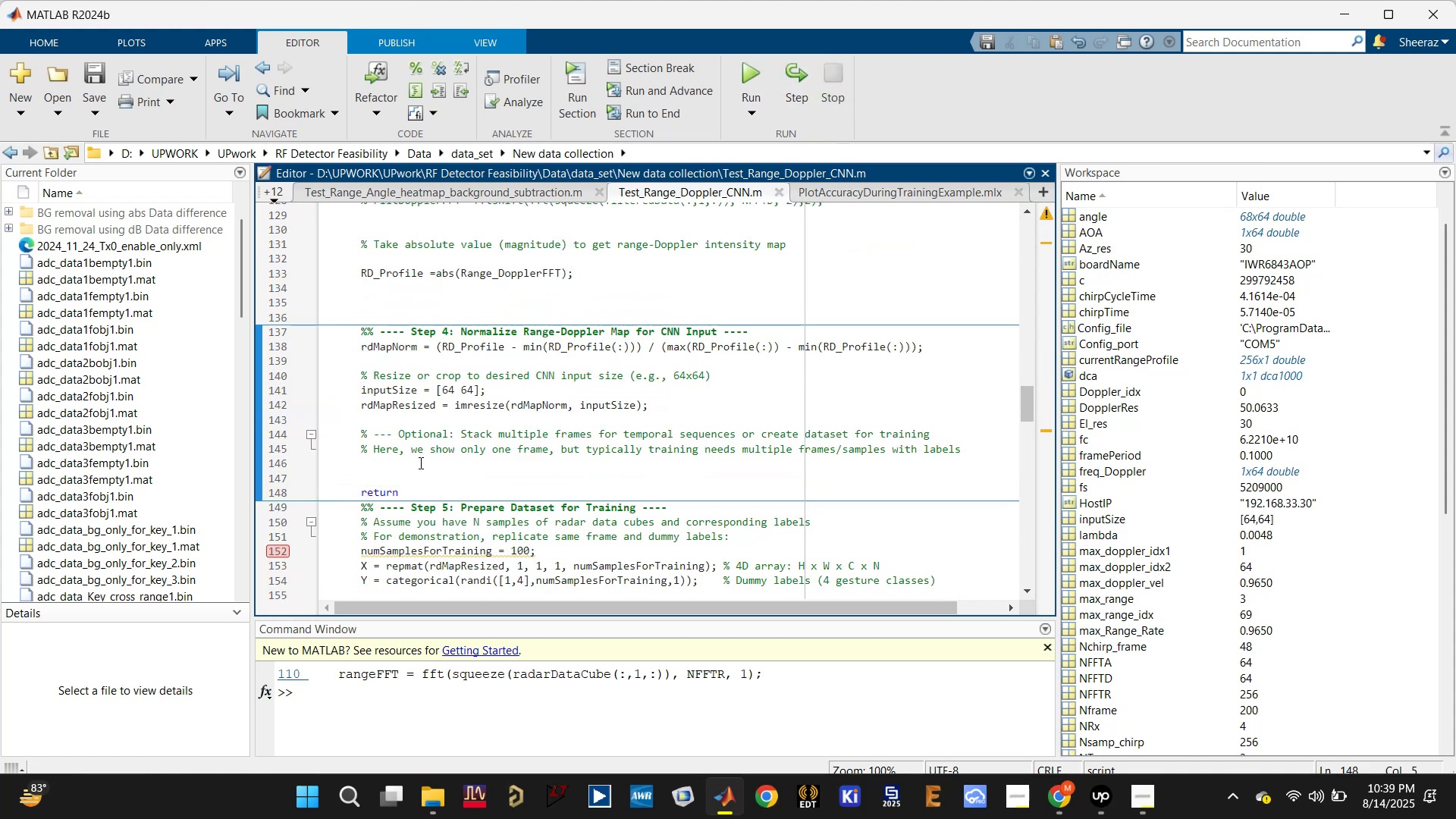 
left_click([410, 703])
 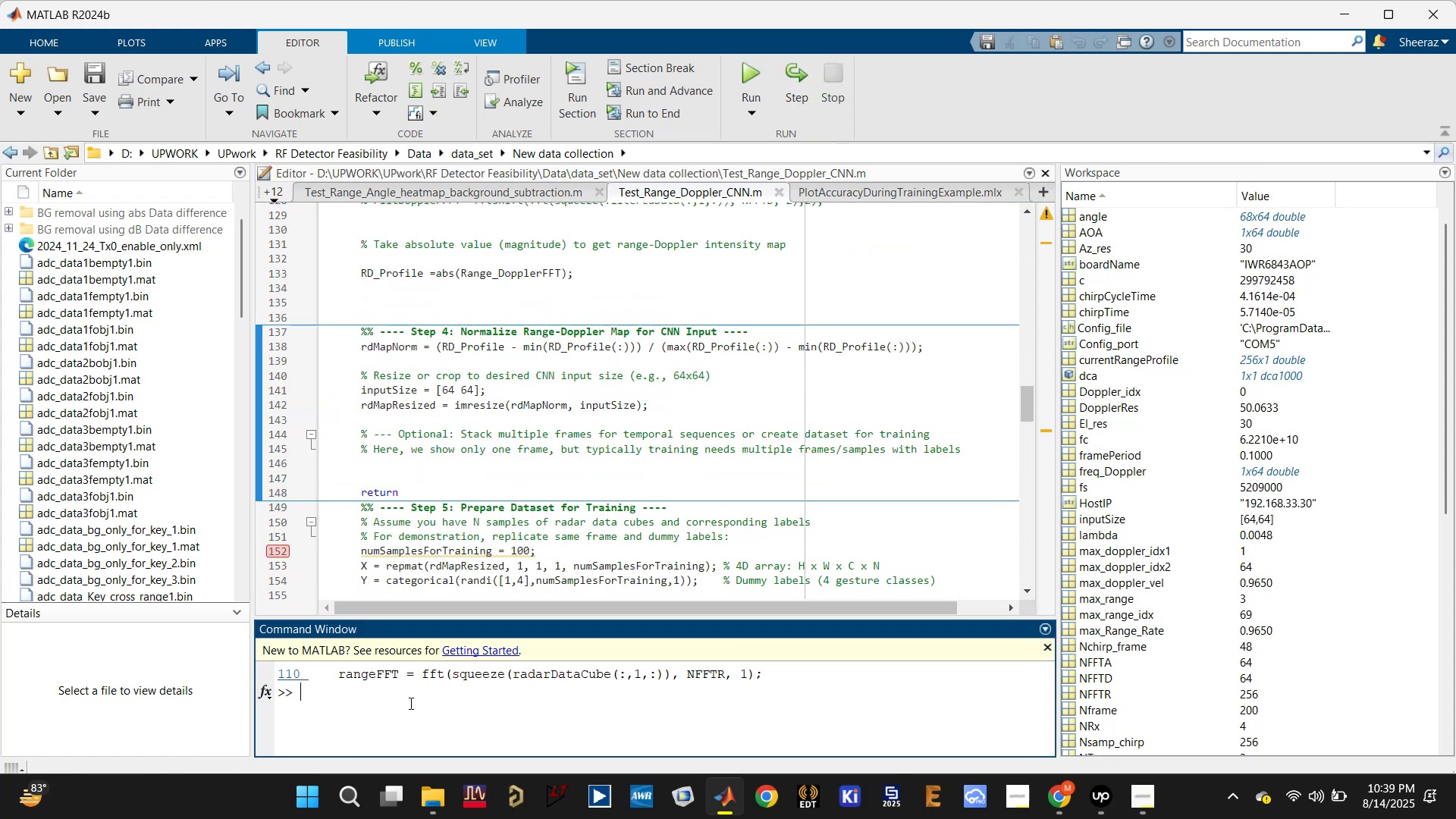 
type(dca.release;)
 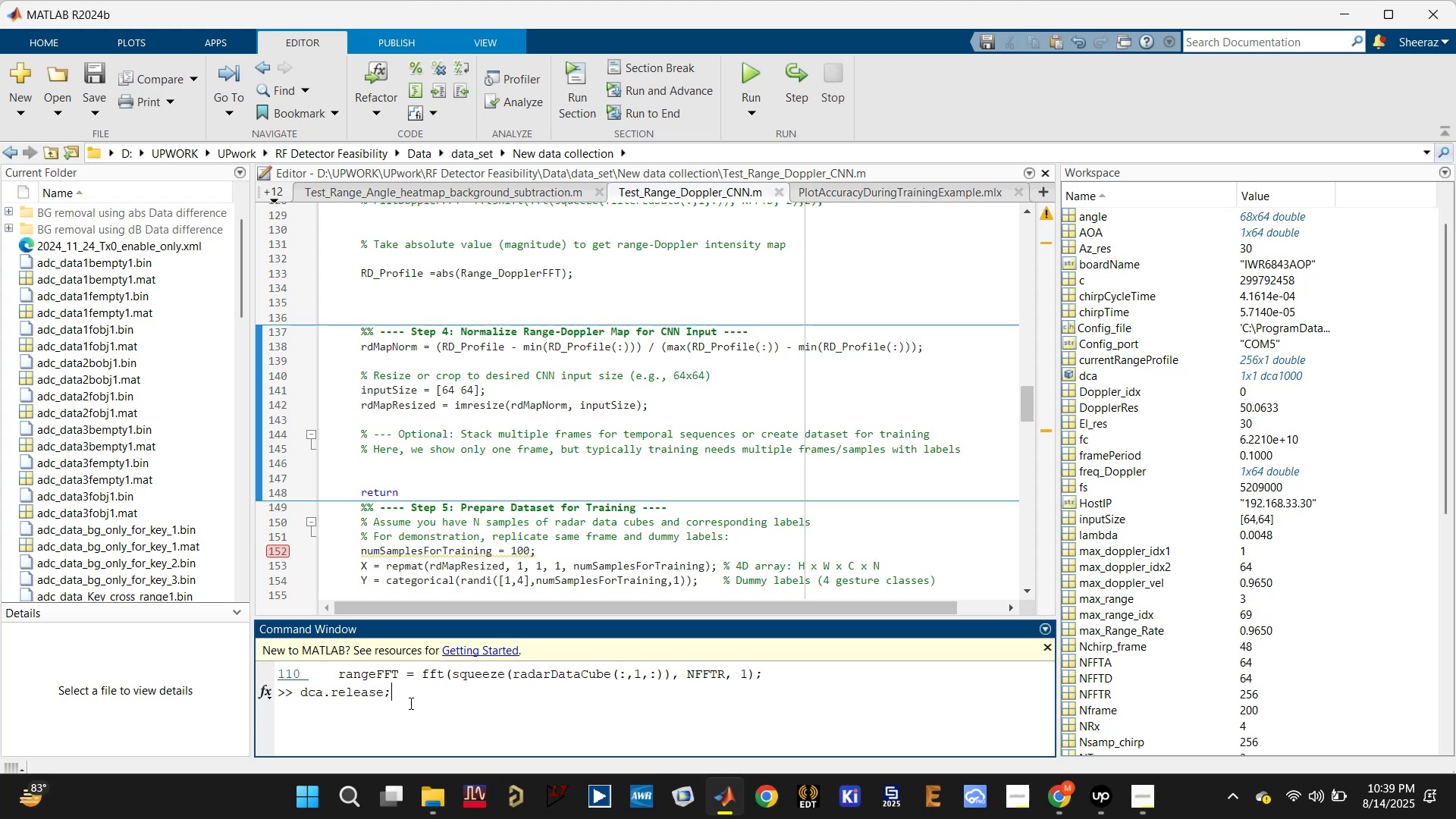 
key(Enter)
 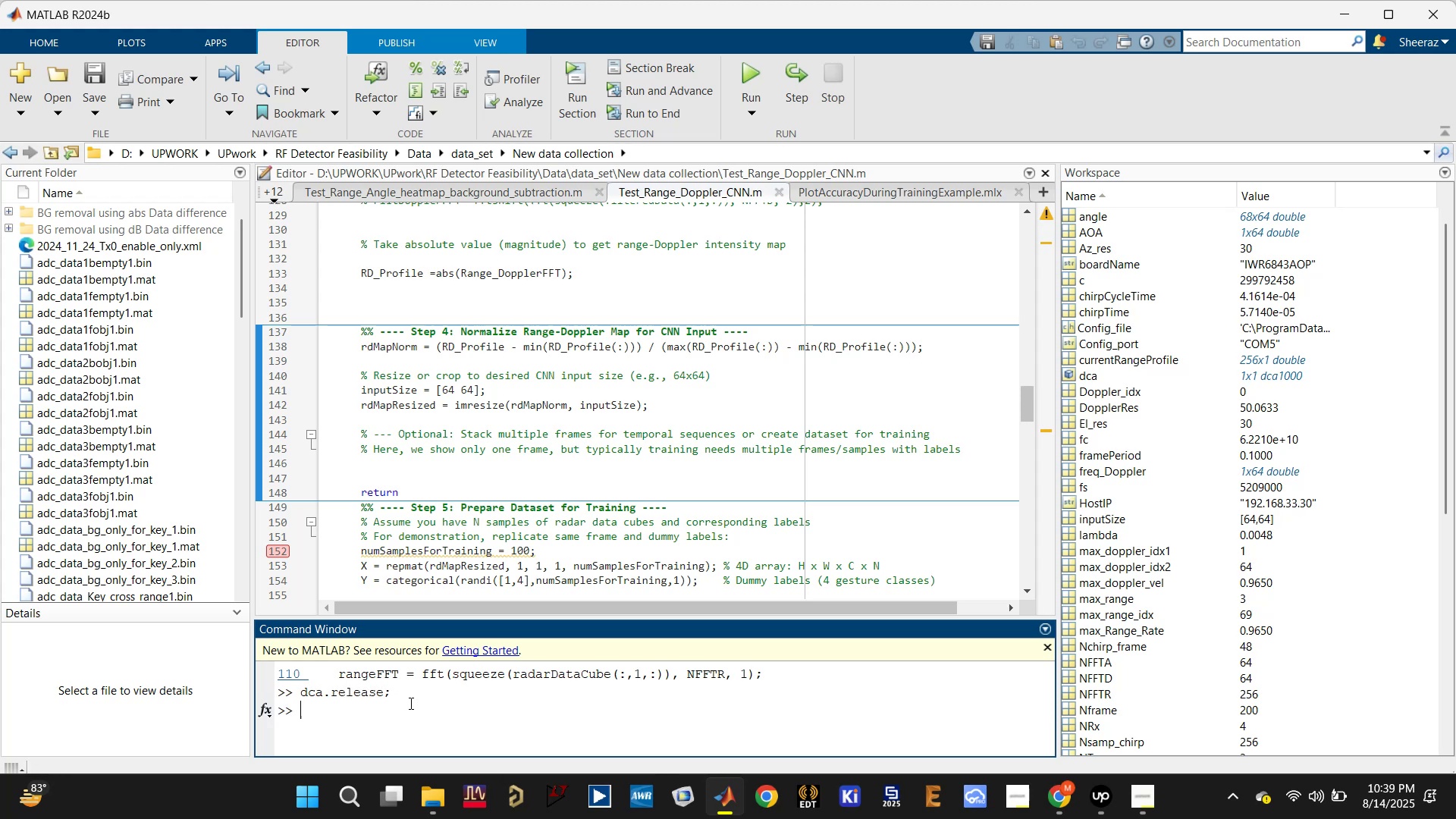 
type(figure; imagesc)
 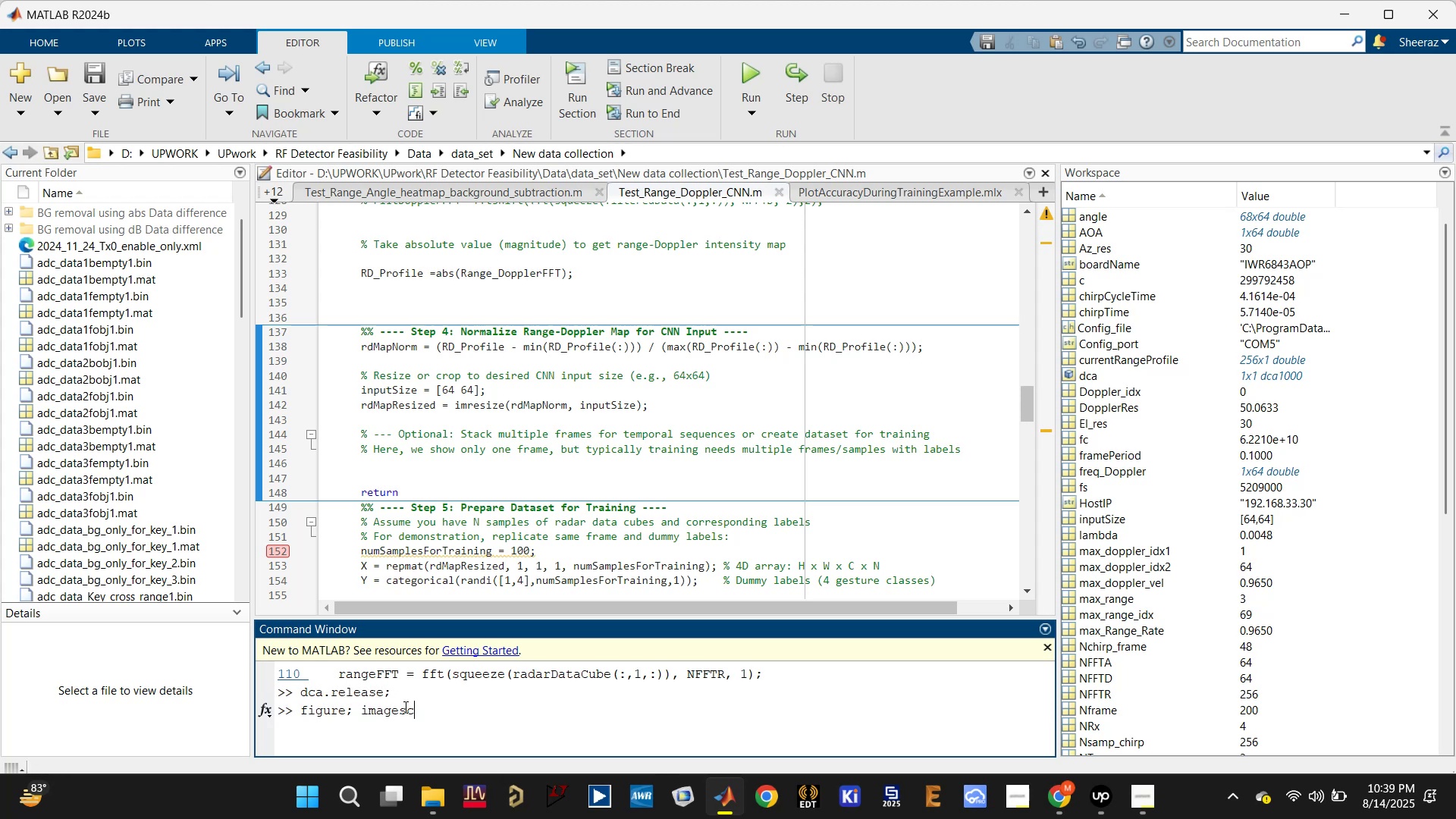 
double_click([397, 712])
 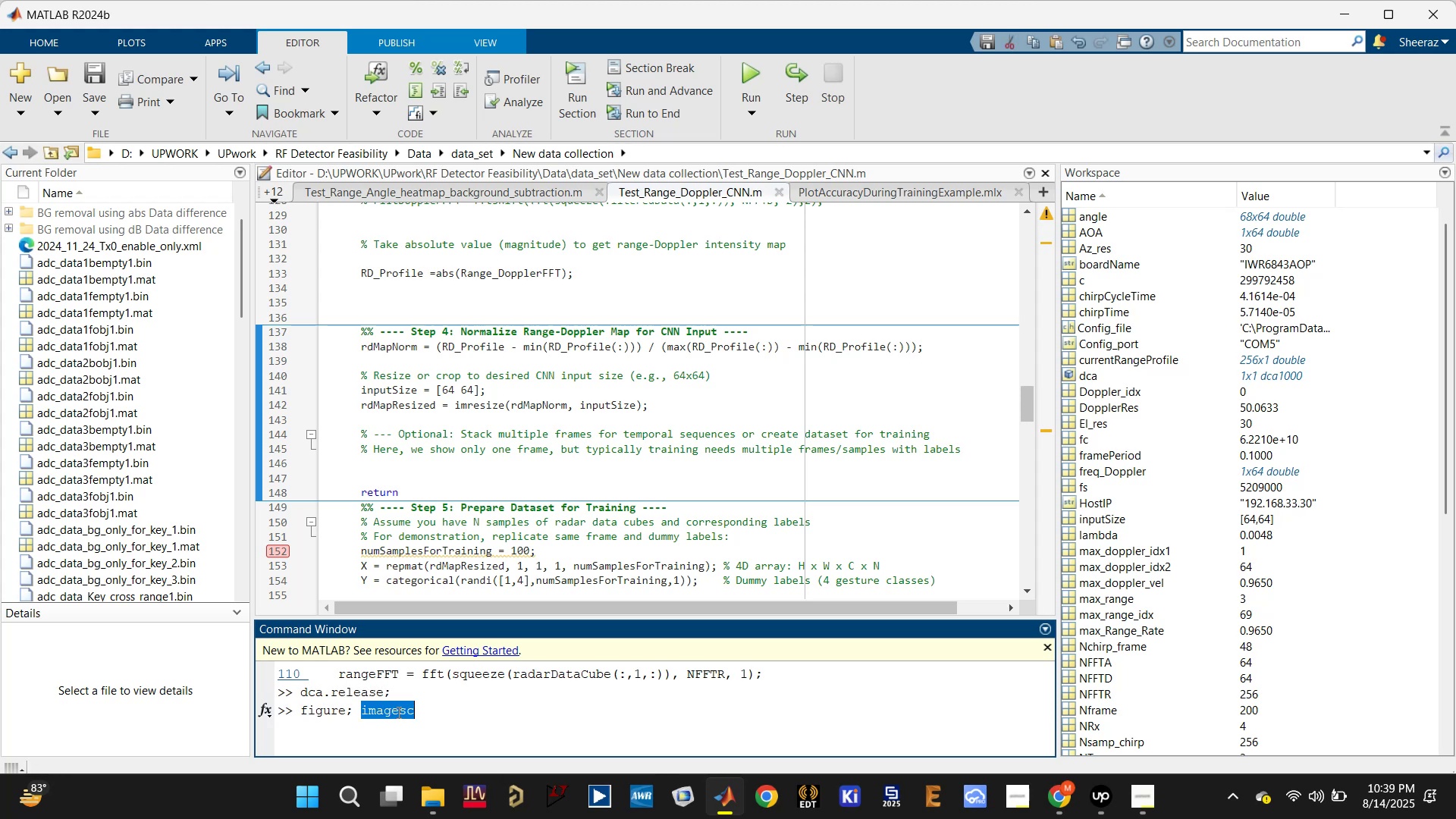 
triple_click([397, 712])
 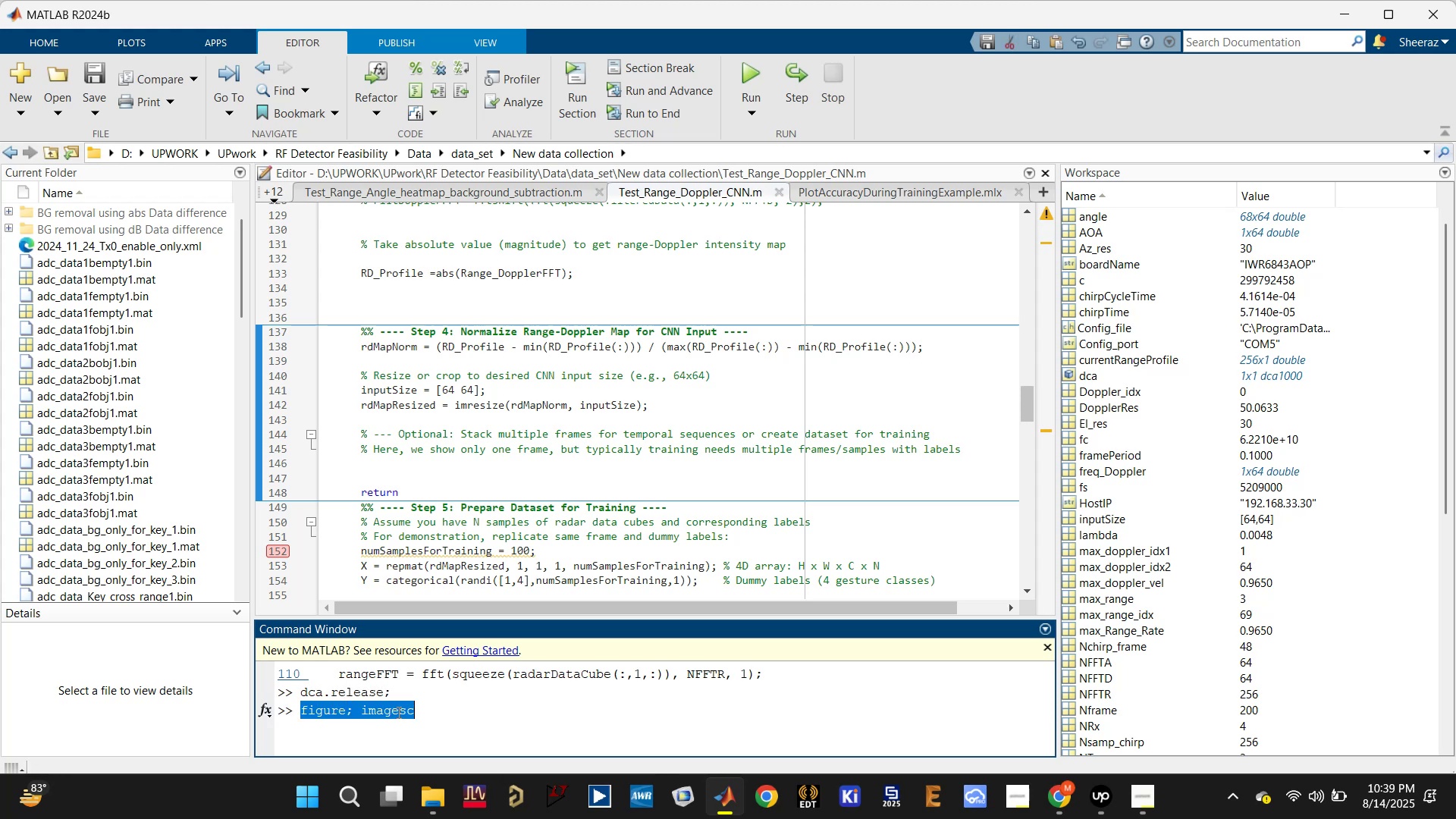 
key(Control+C)
 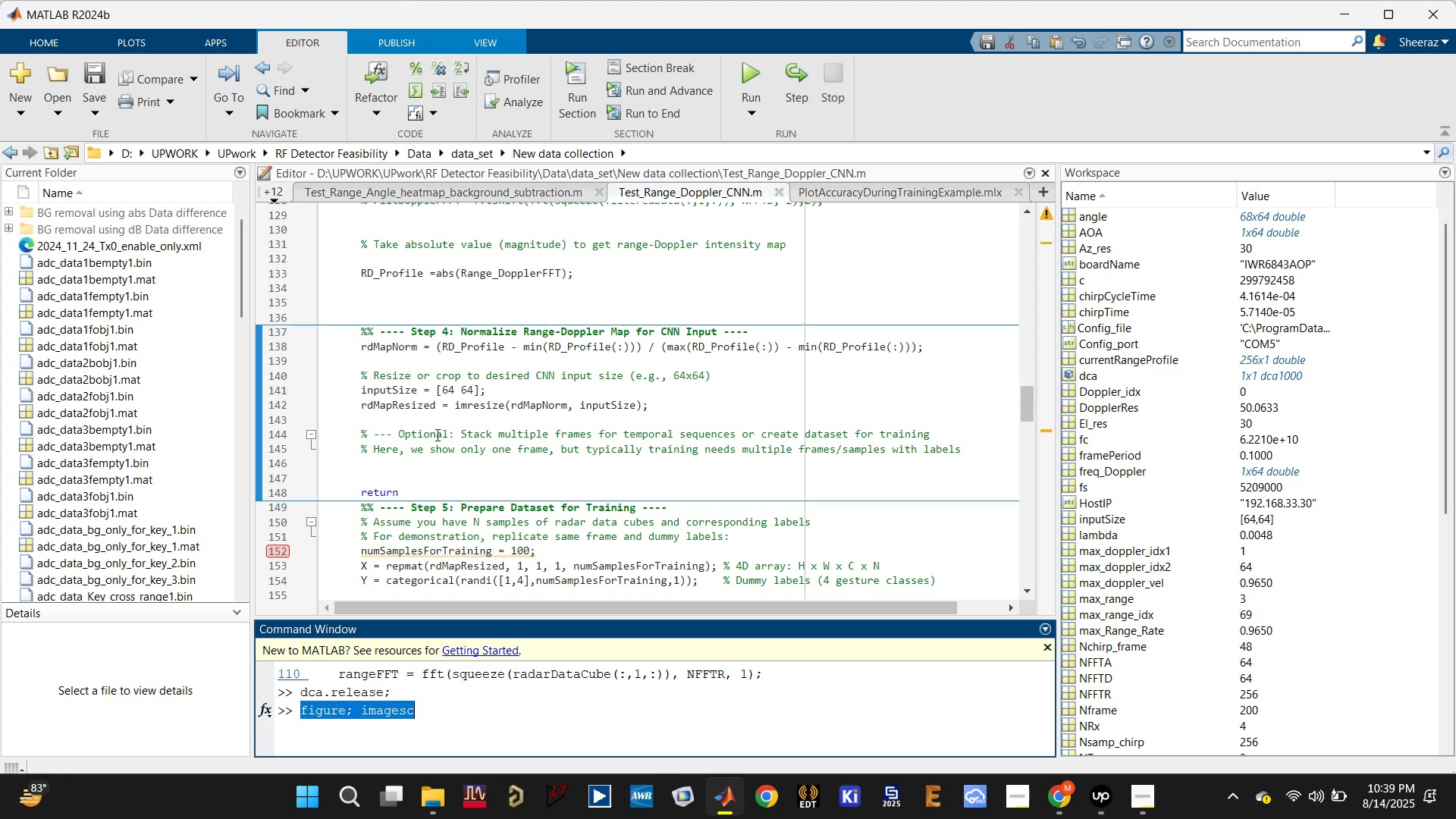 
left_click([425, 475])
 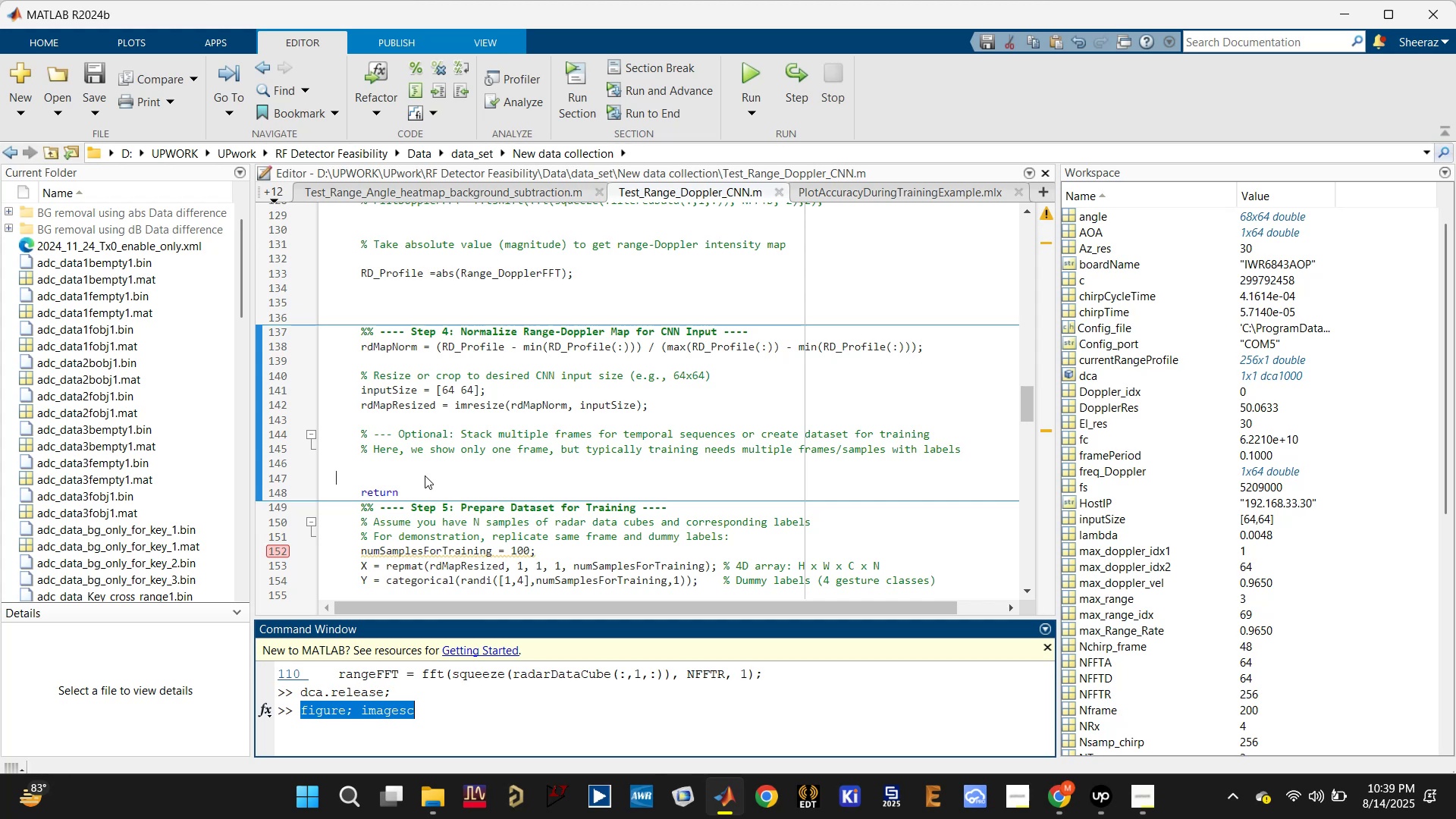 
key(Control+V)
 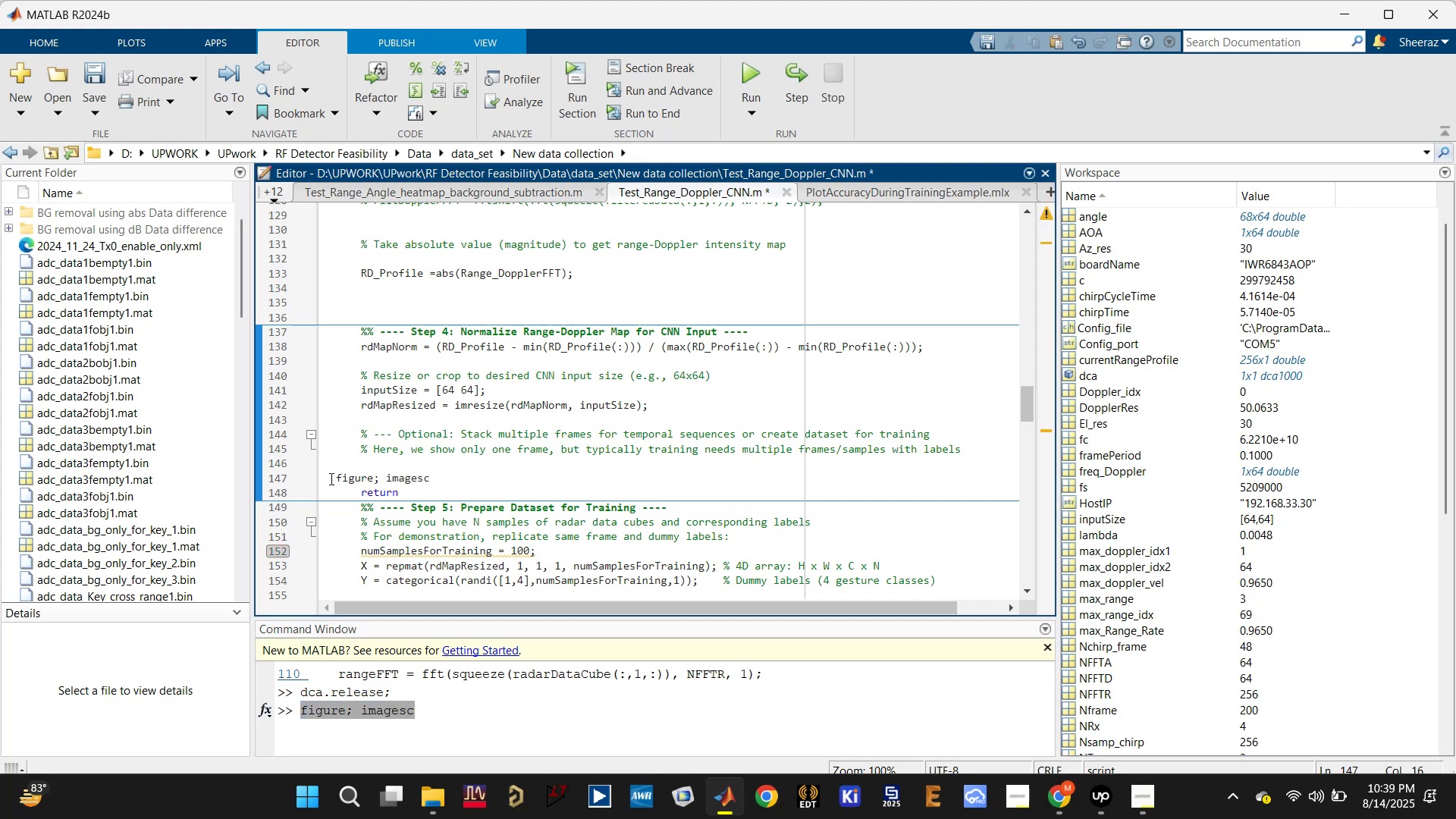 
left_click([335, 475])
 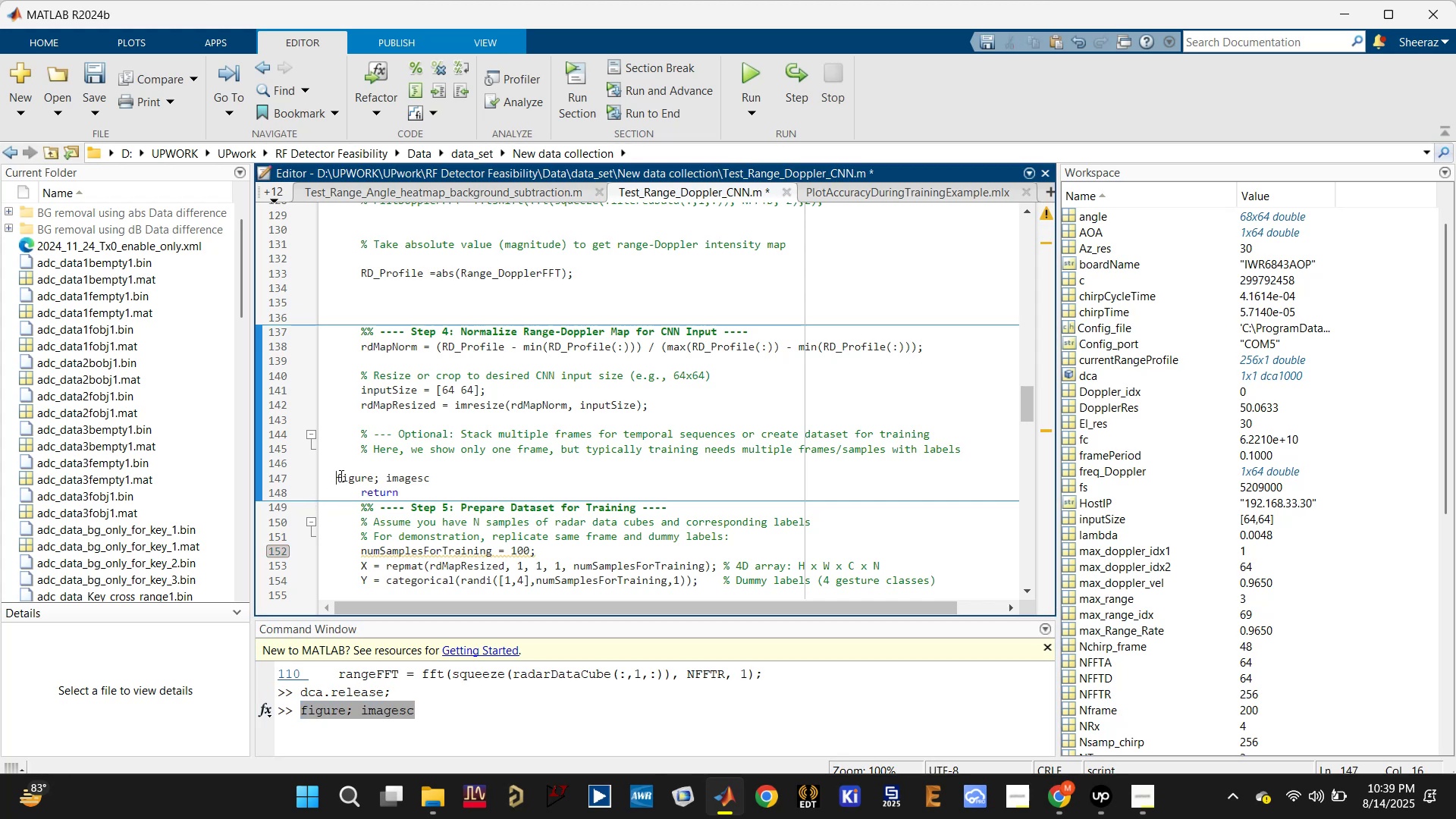 
key(Tab)
 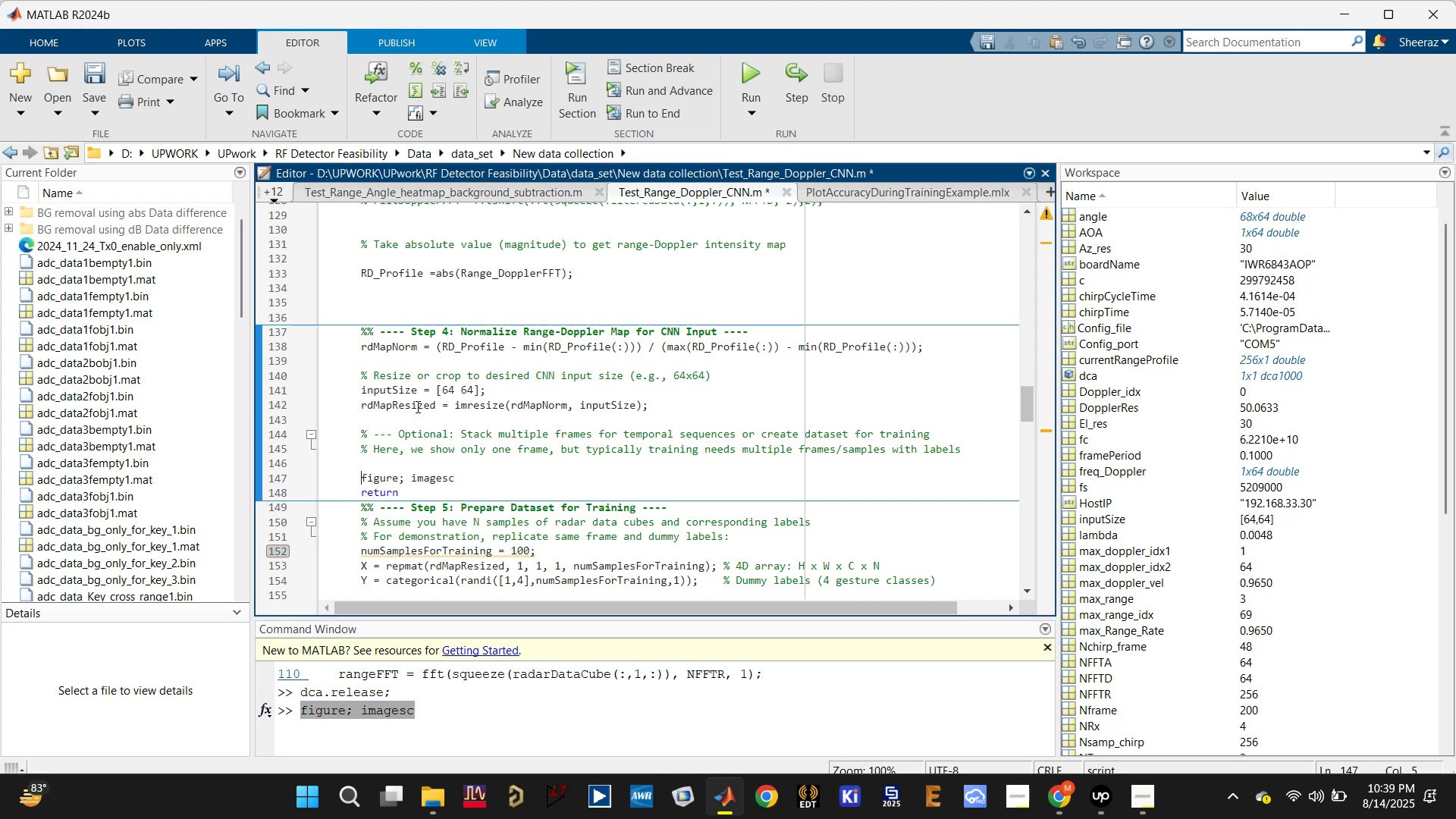 
double_click([413, 404])
 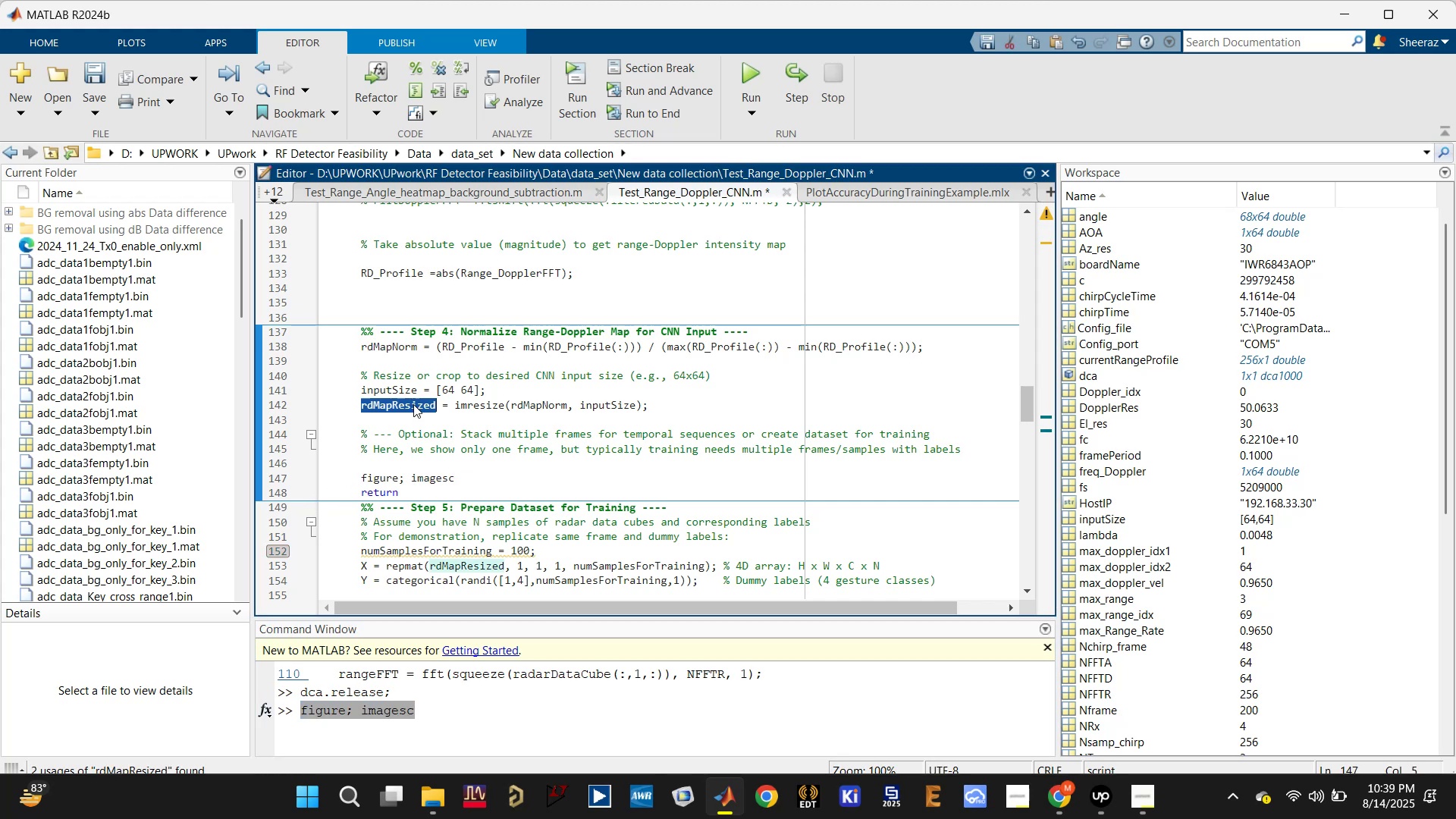 
key(Control+C)
 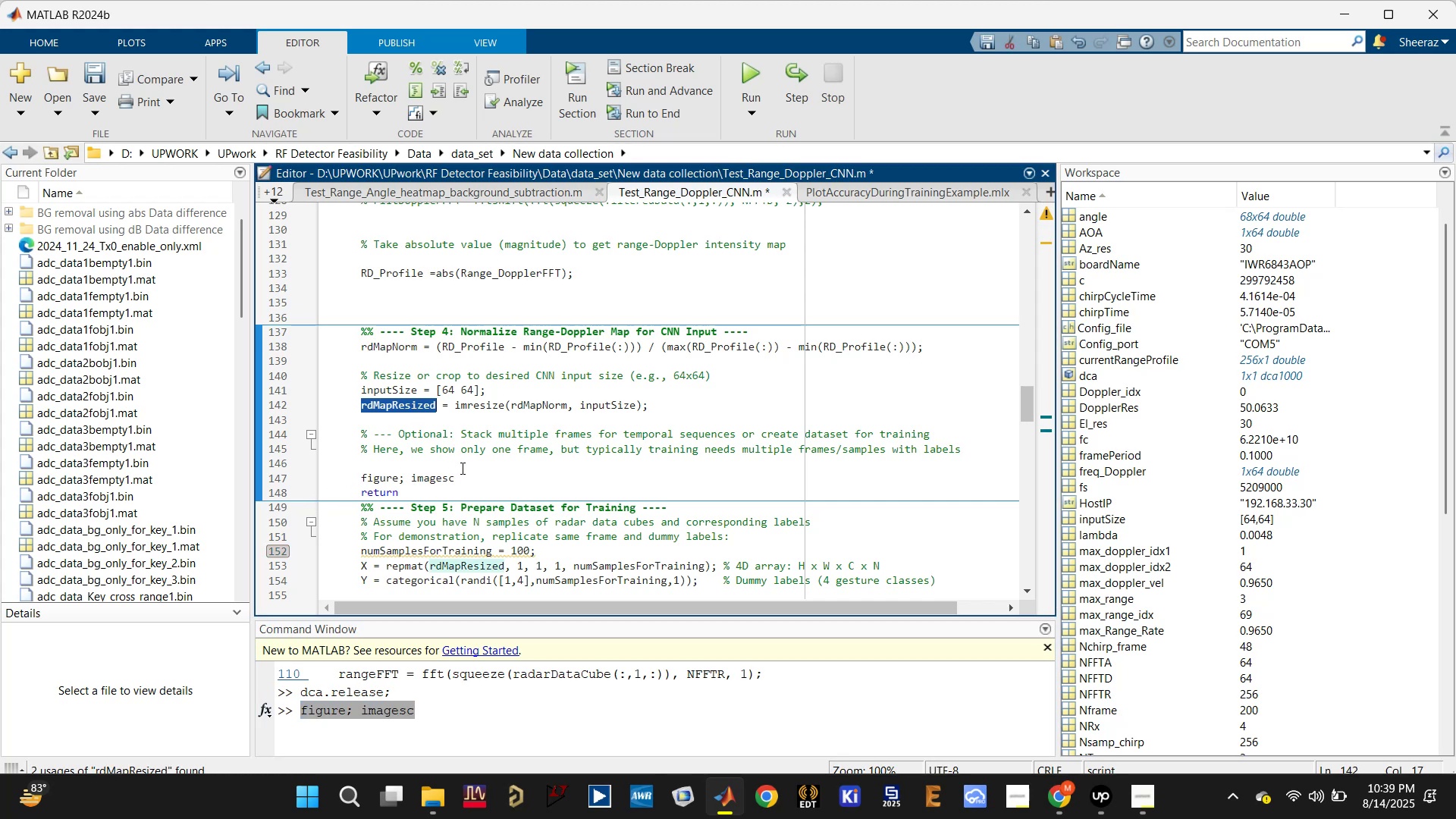 
left_click([463, 472])
 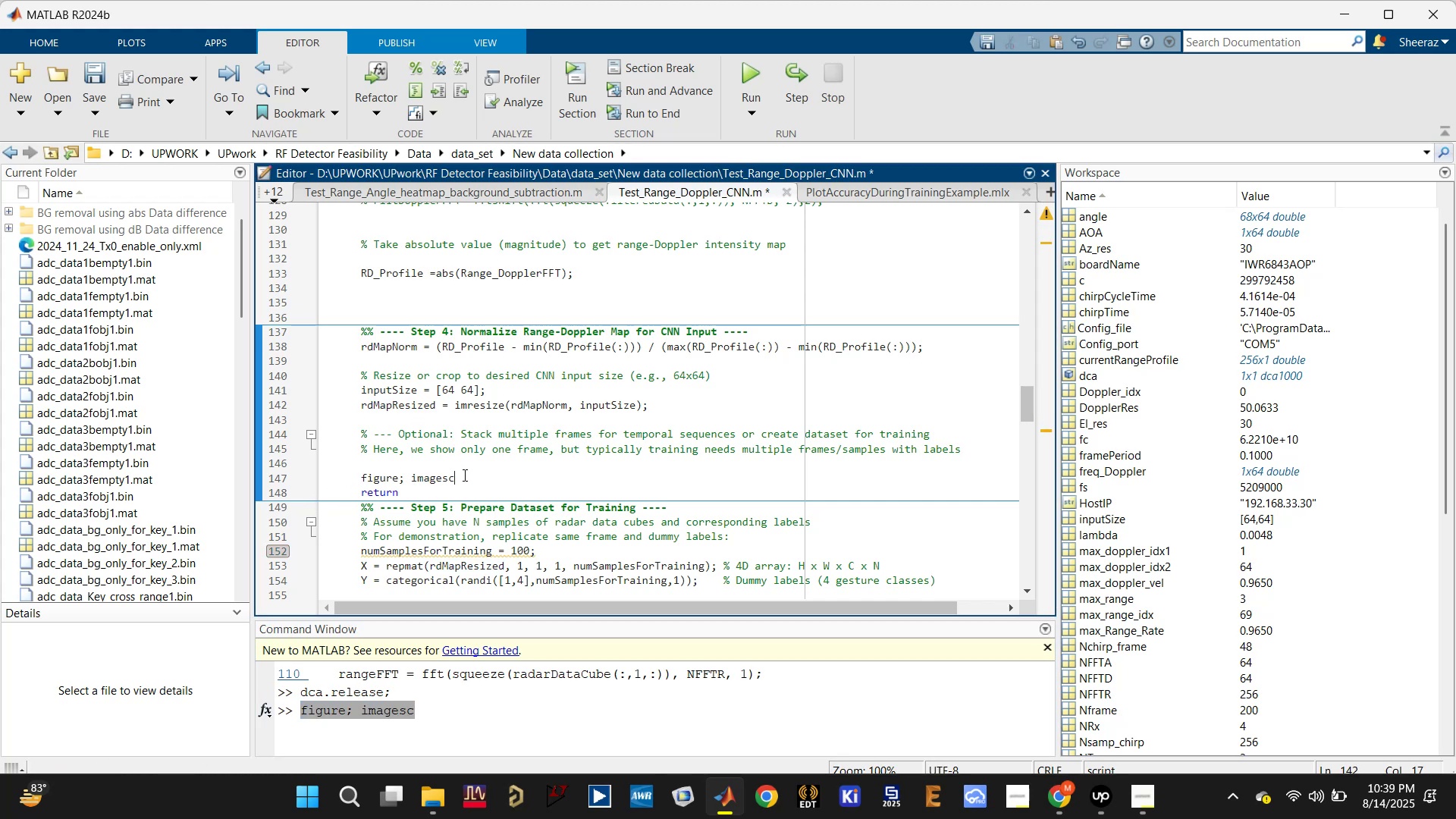 
type(())
 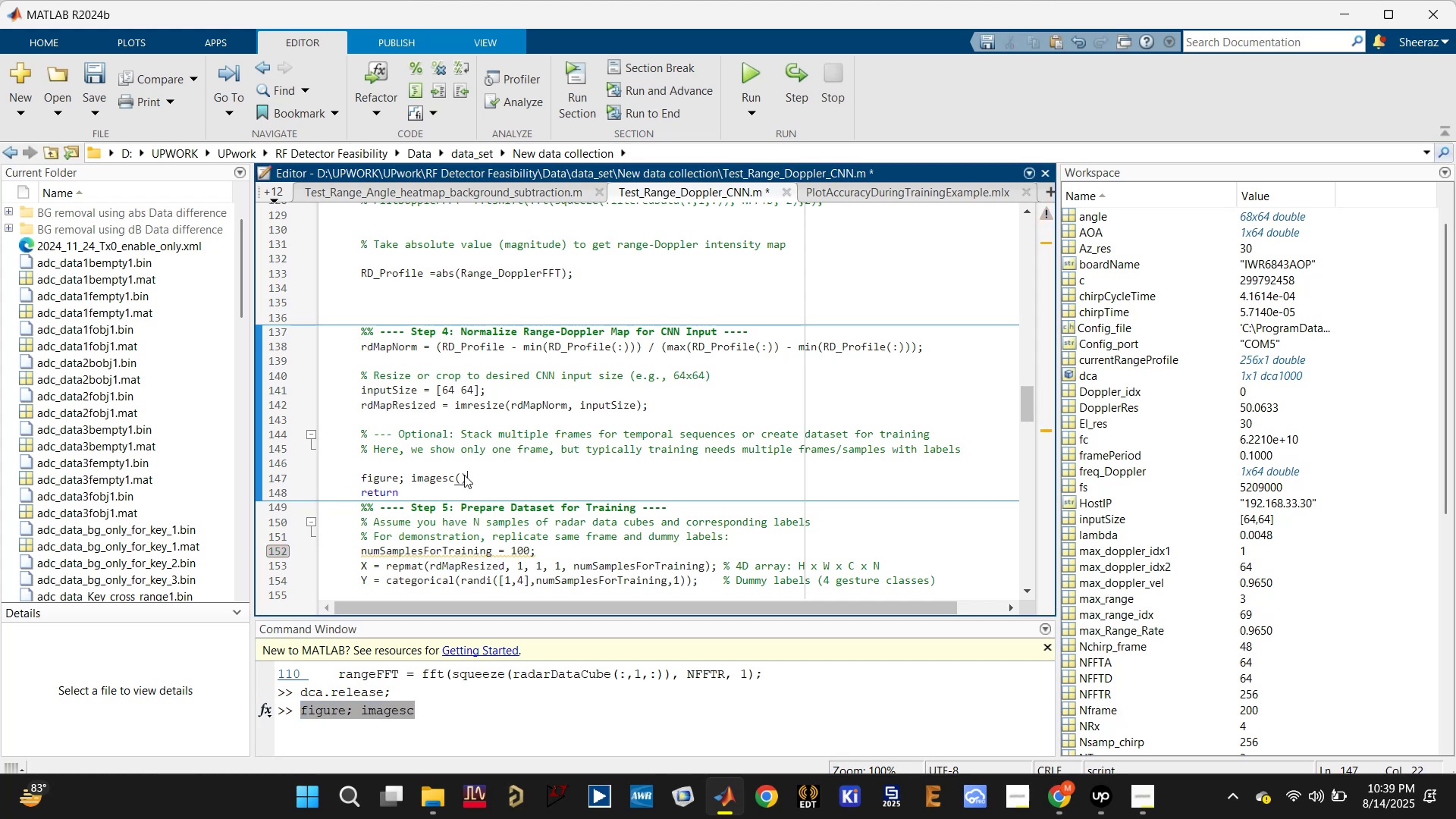 
key(ArrowLeft)
 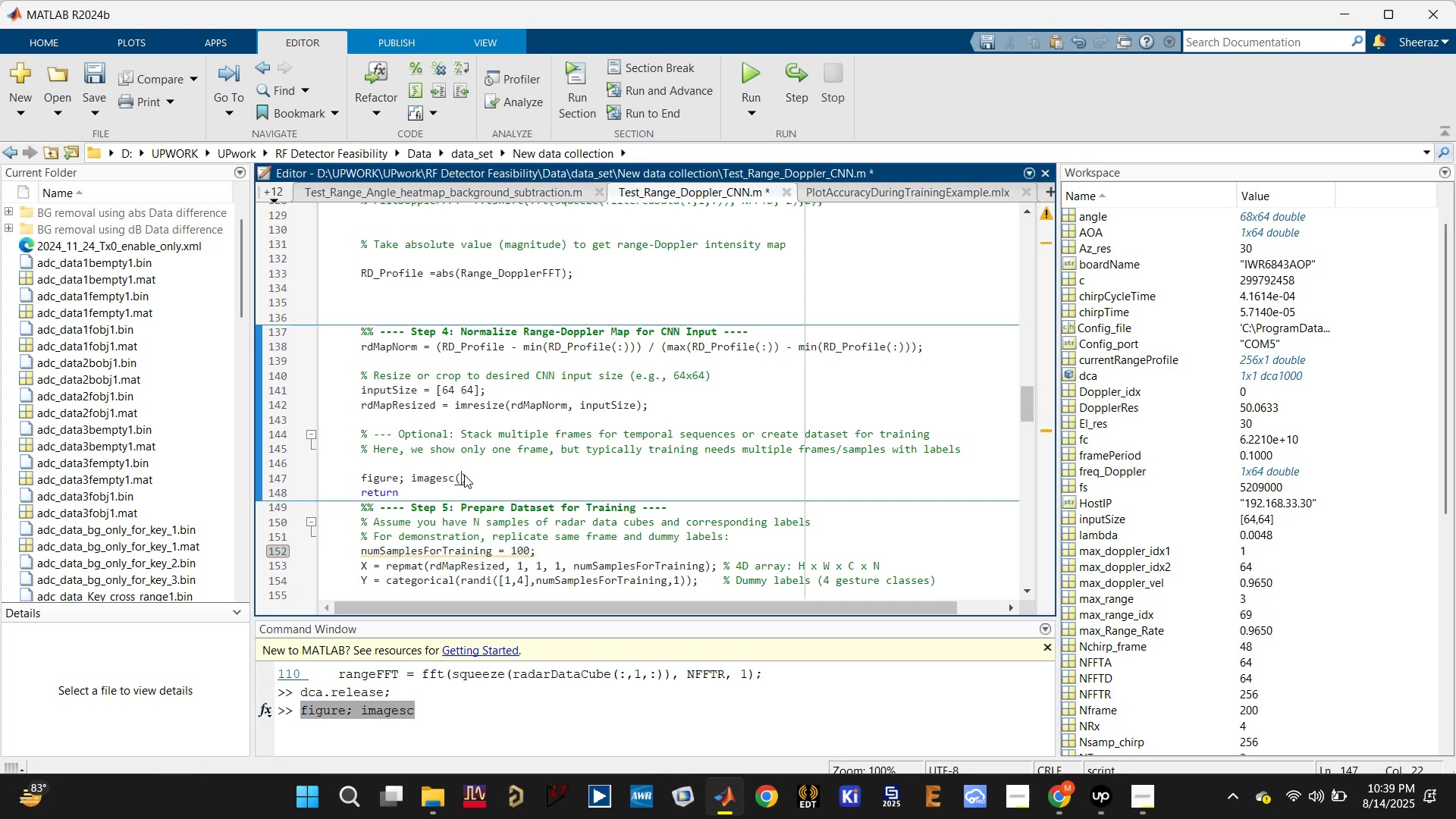 
key(Control+ControlLeft)
 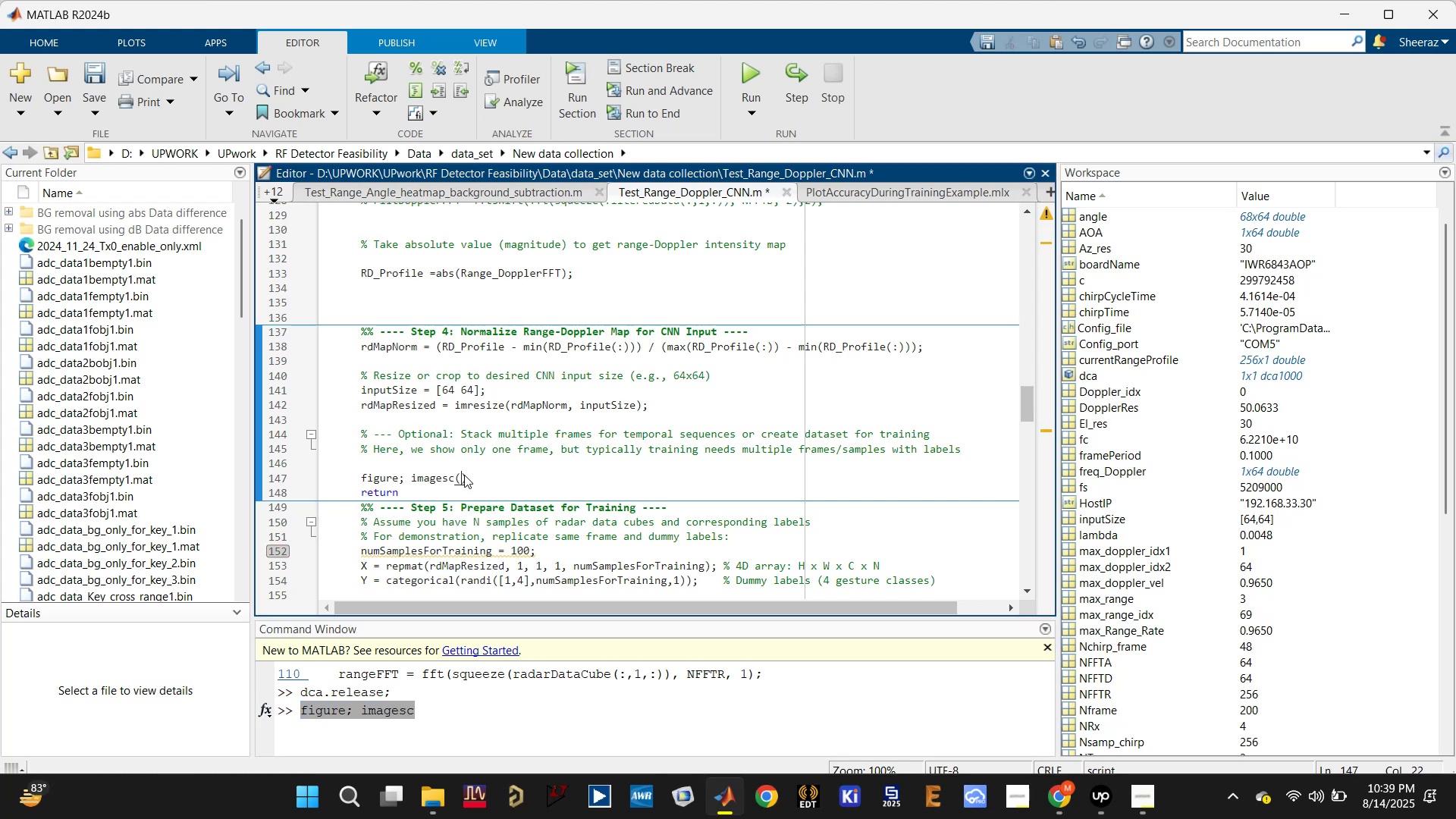 
key(Control+V)
 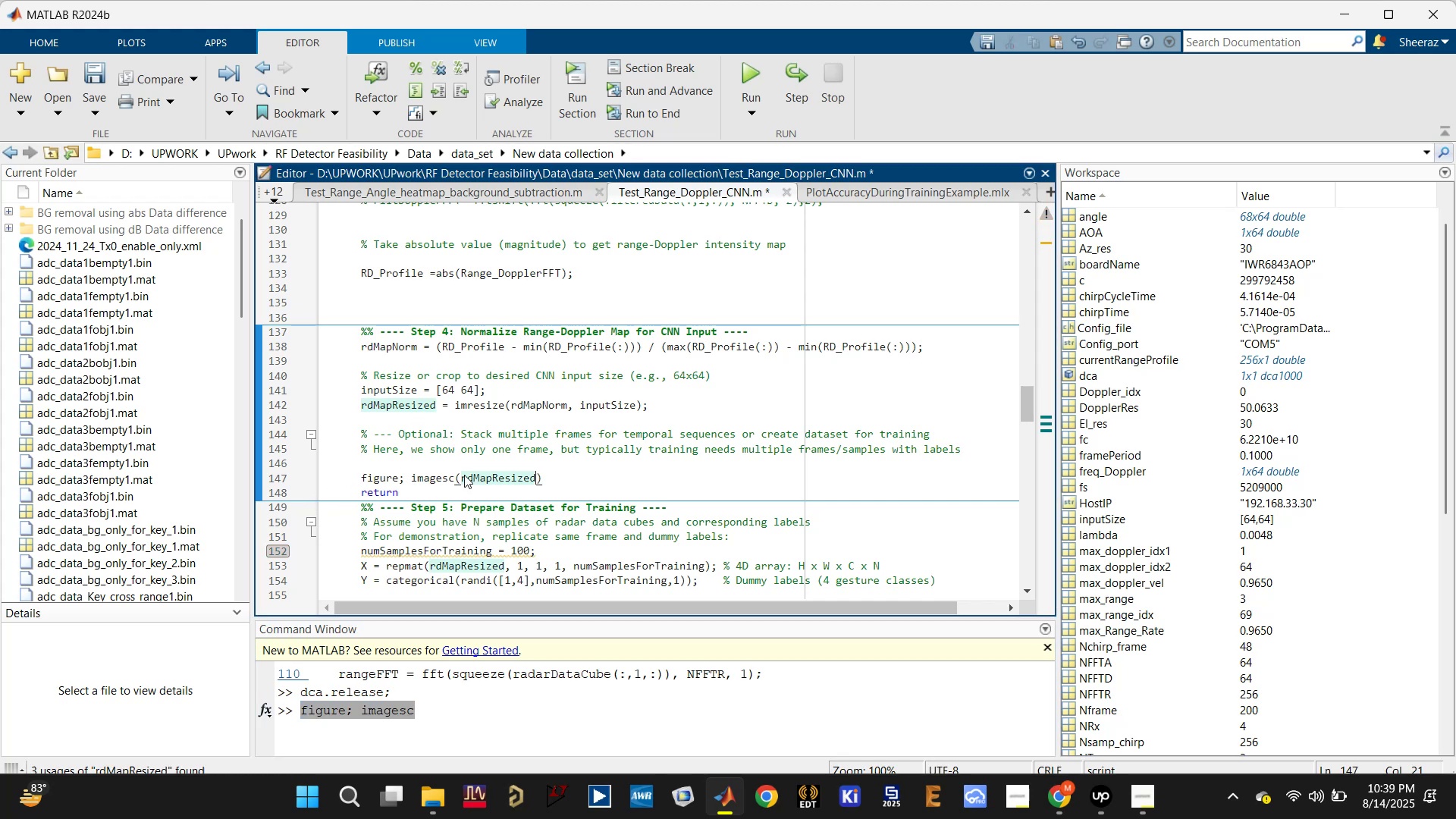 
key(ArrowRight)
 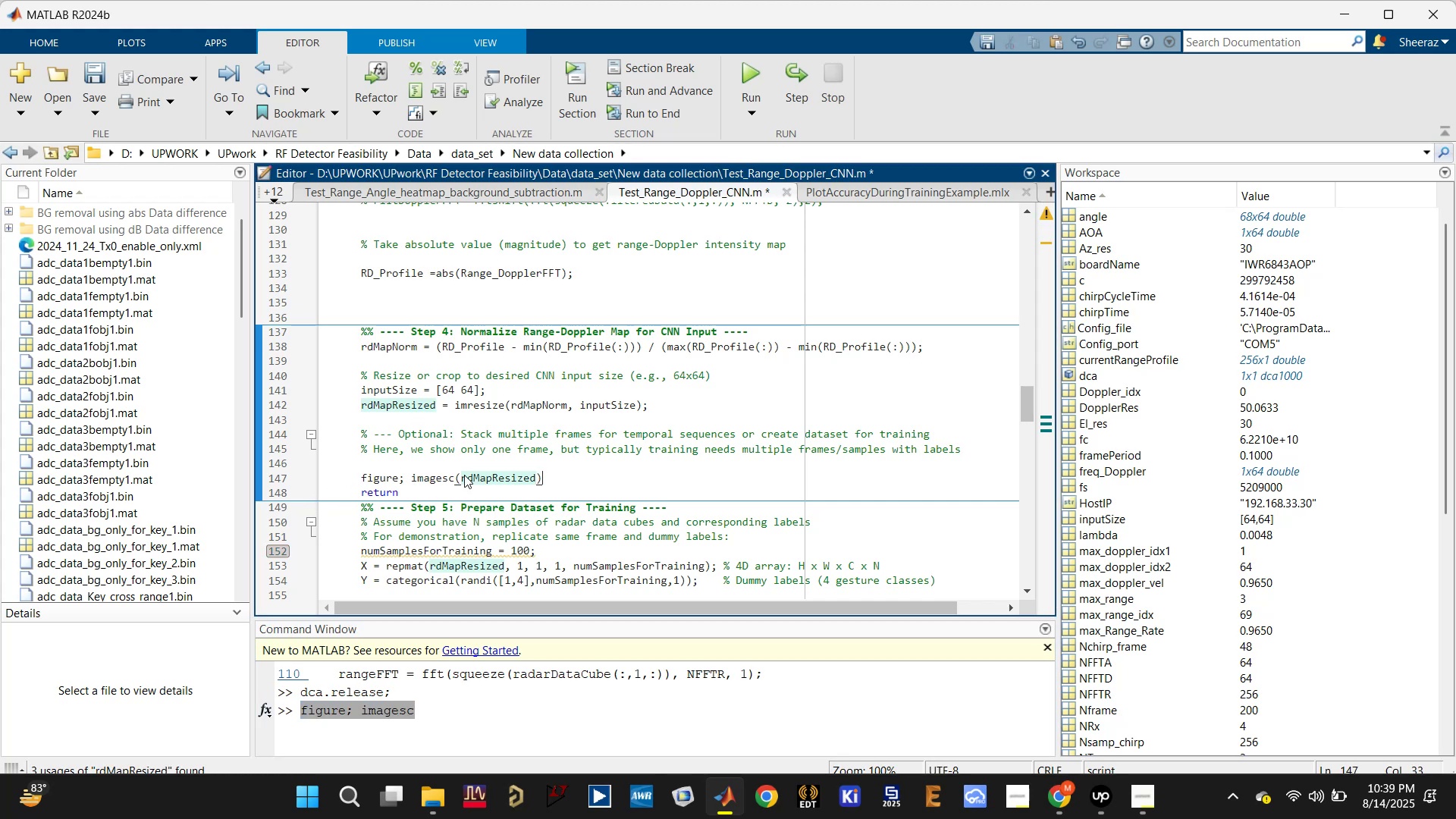 
key(Enter)
 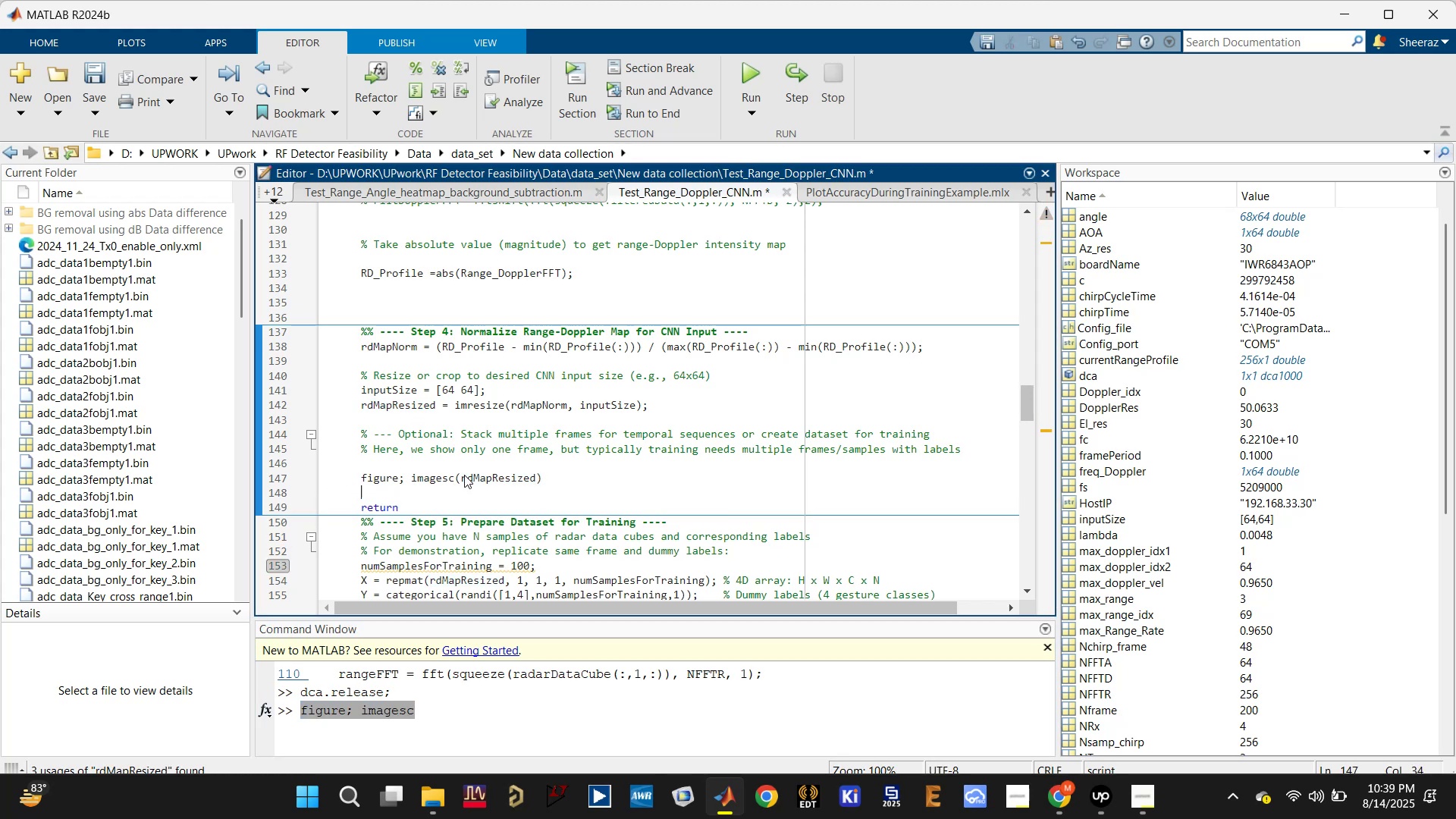 
type(colormap())
 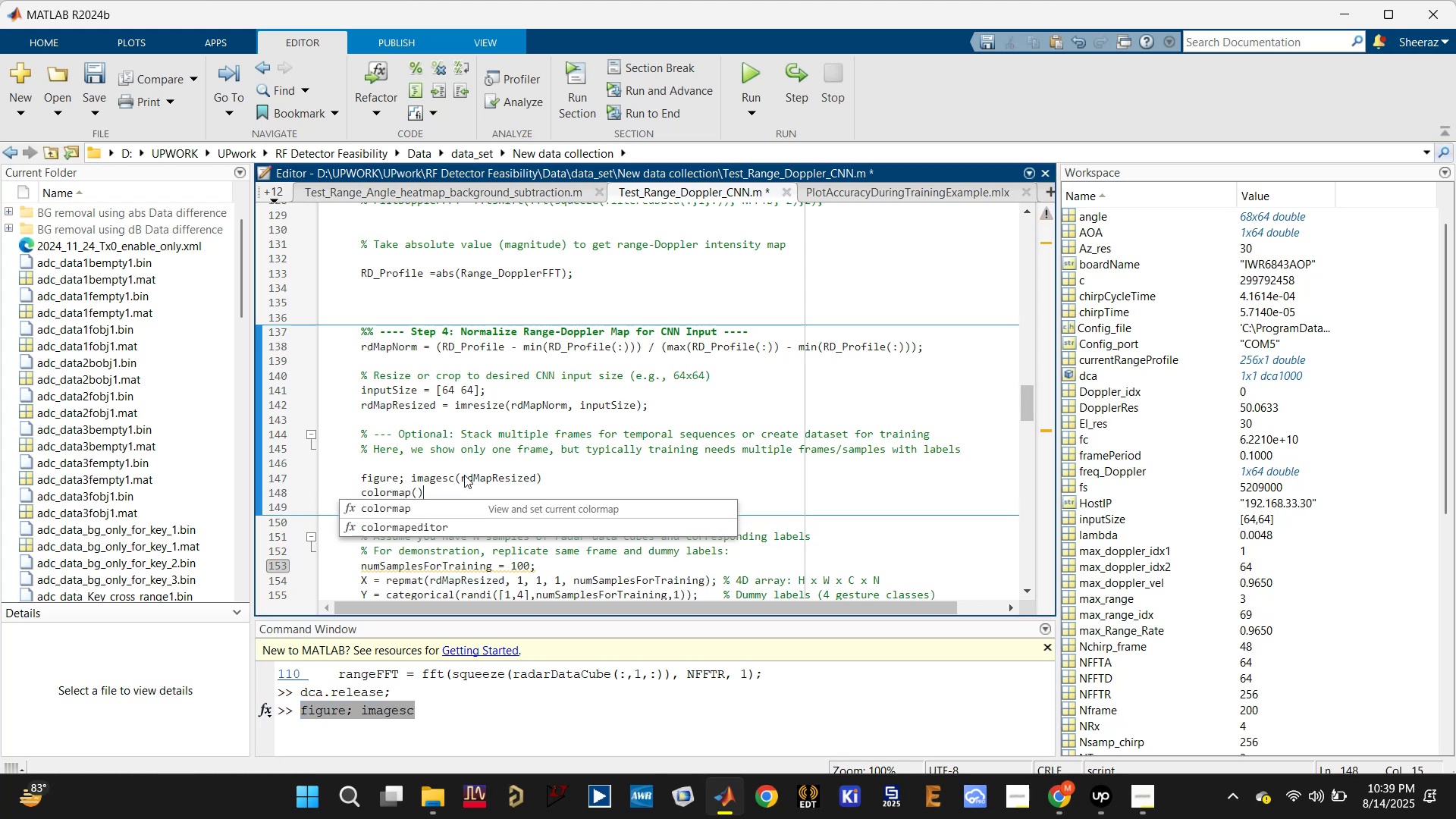 
 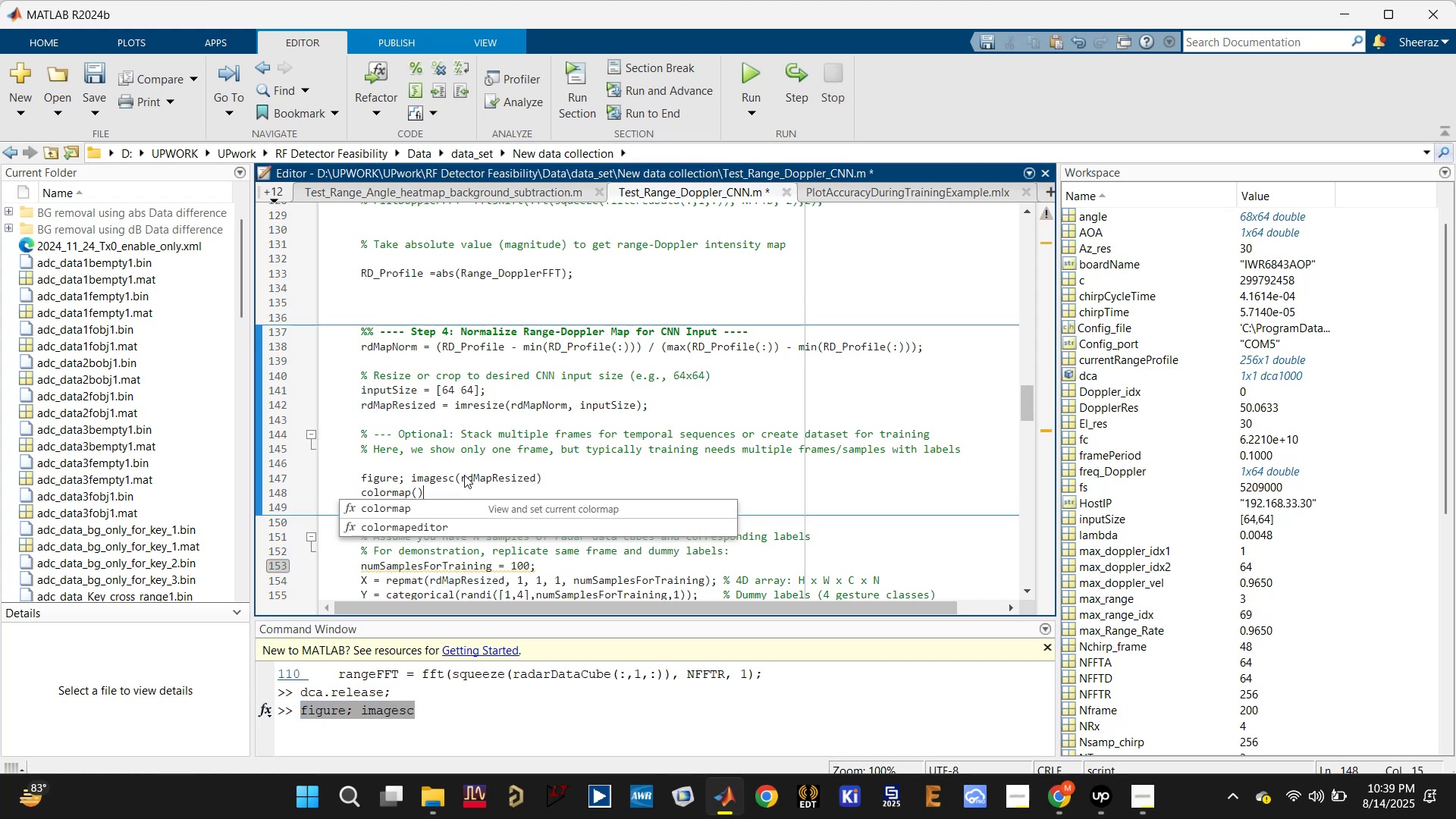 
key(ArrowLeft)
 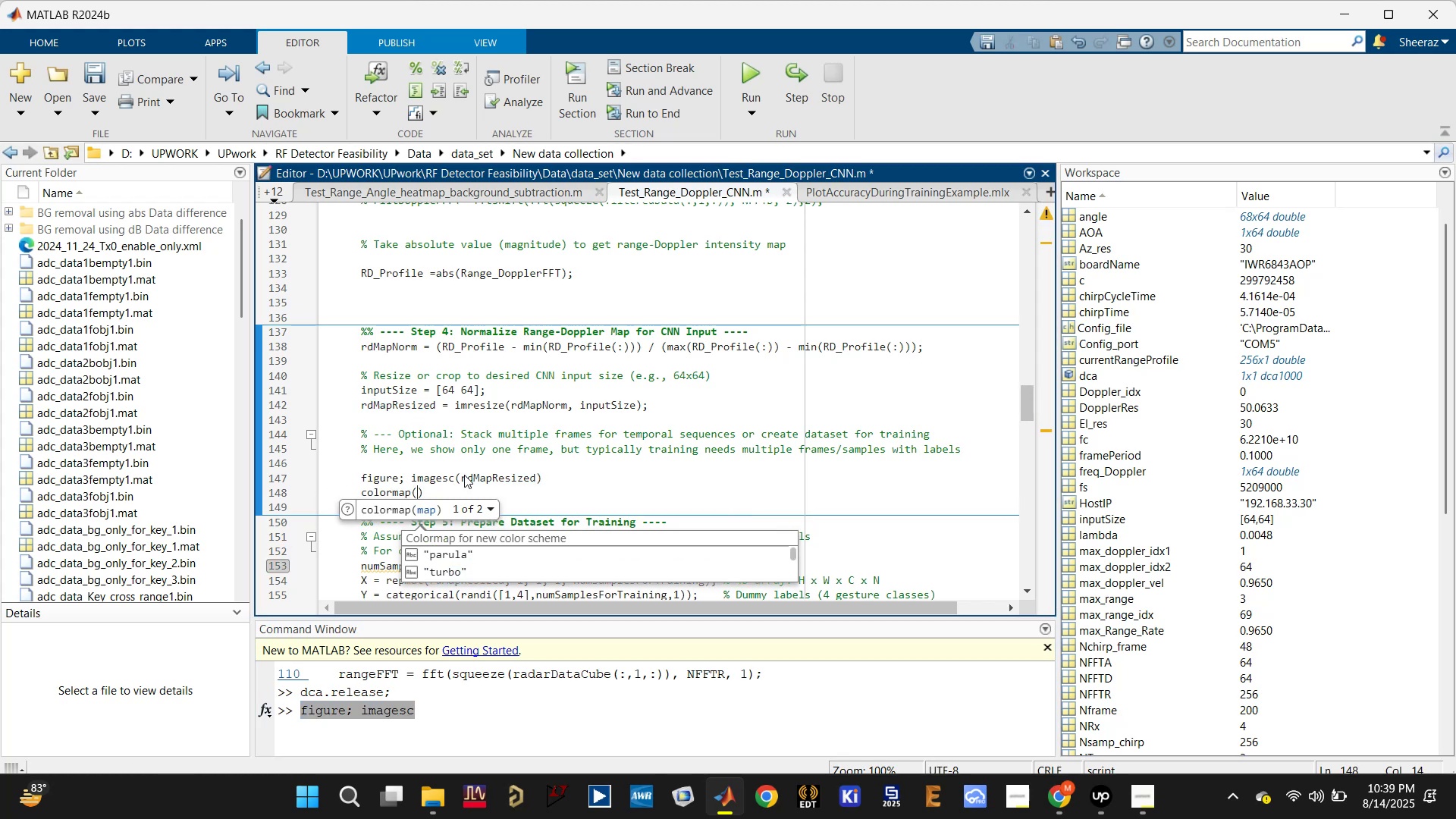 
key(Quote)
 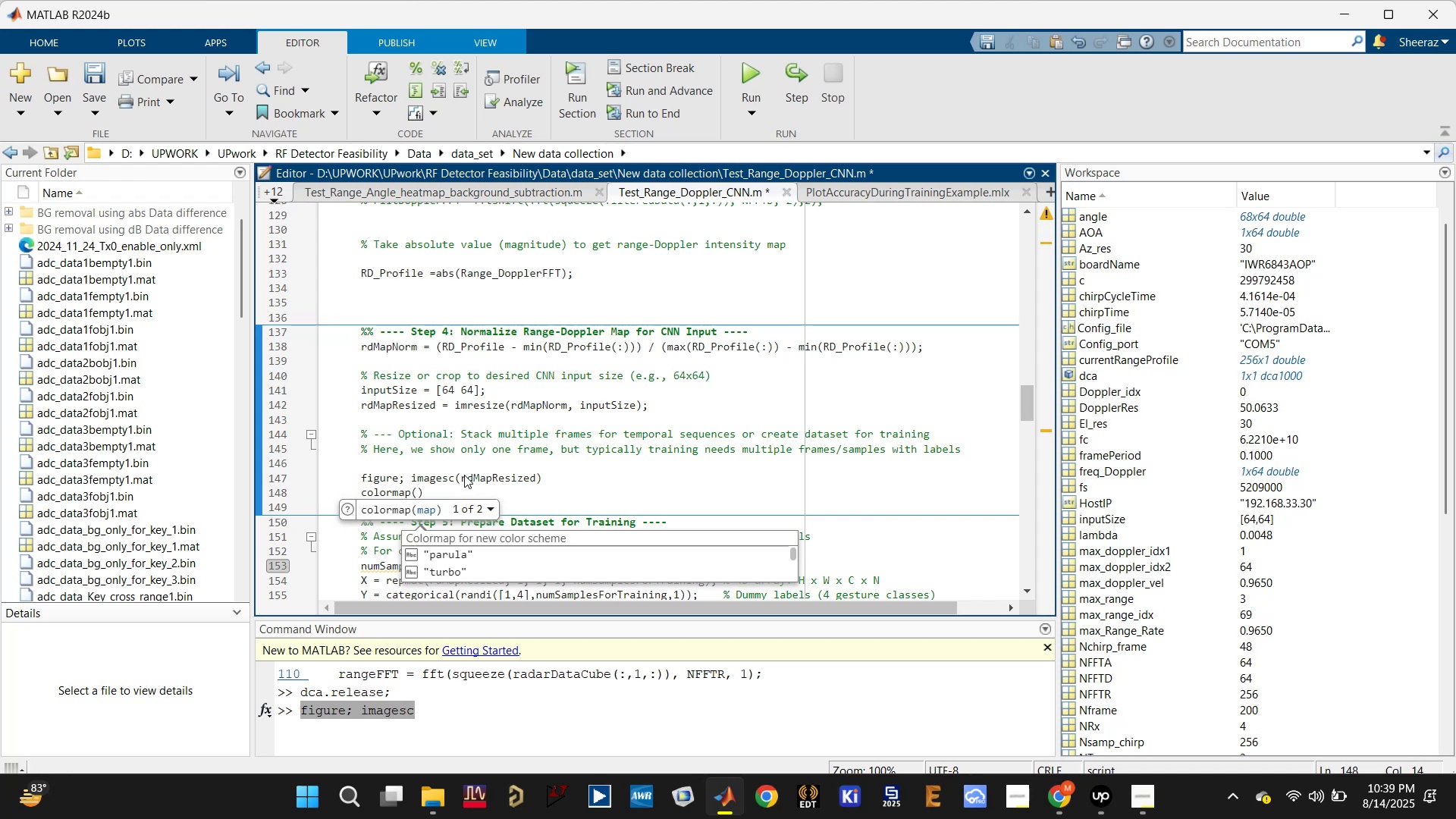 
key(Quote)
 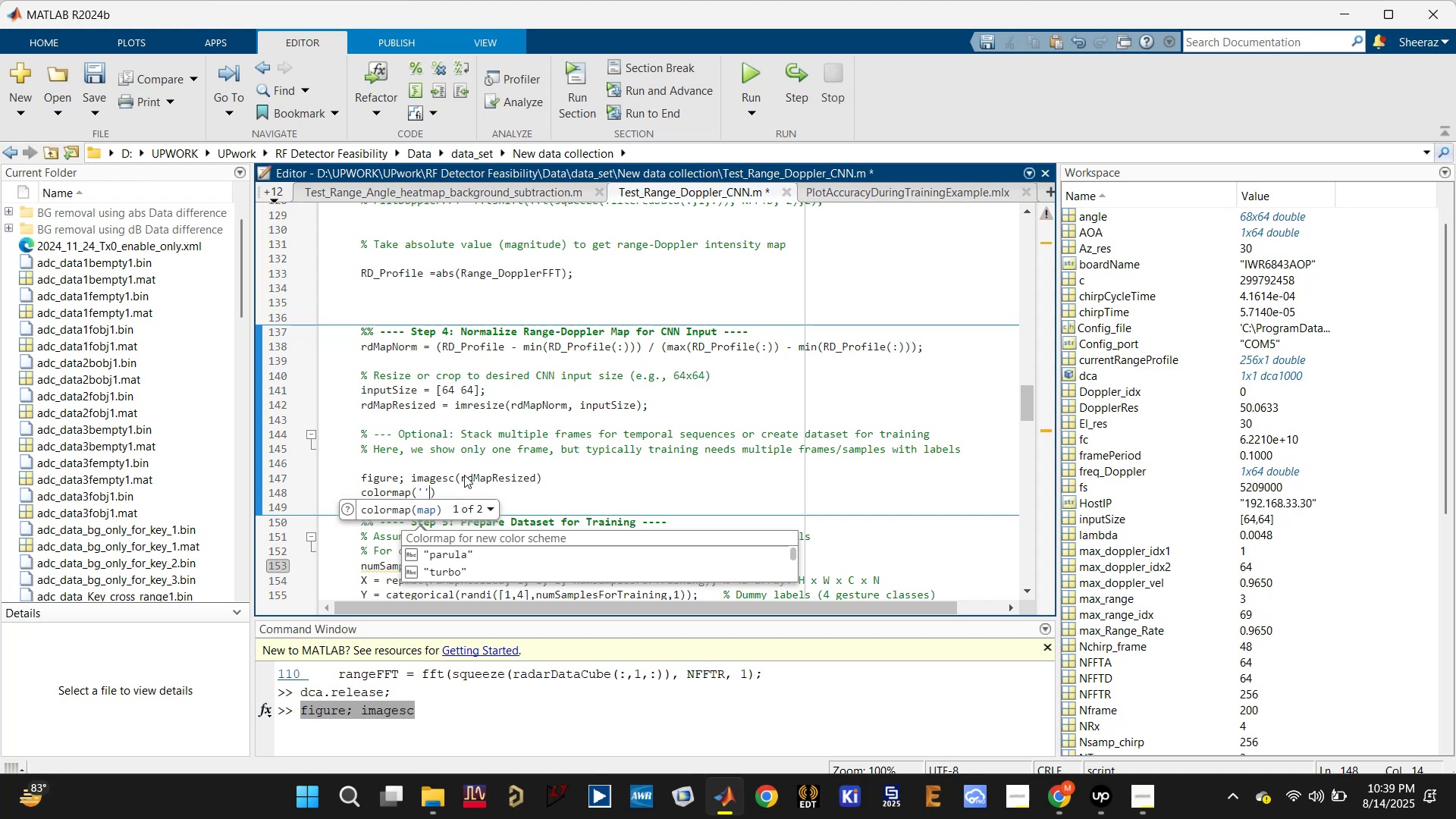 
key(ArrowLeft)
 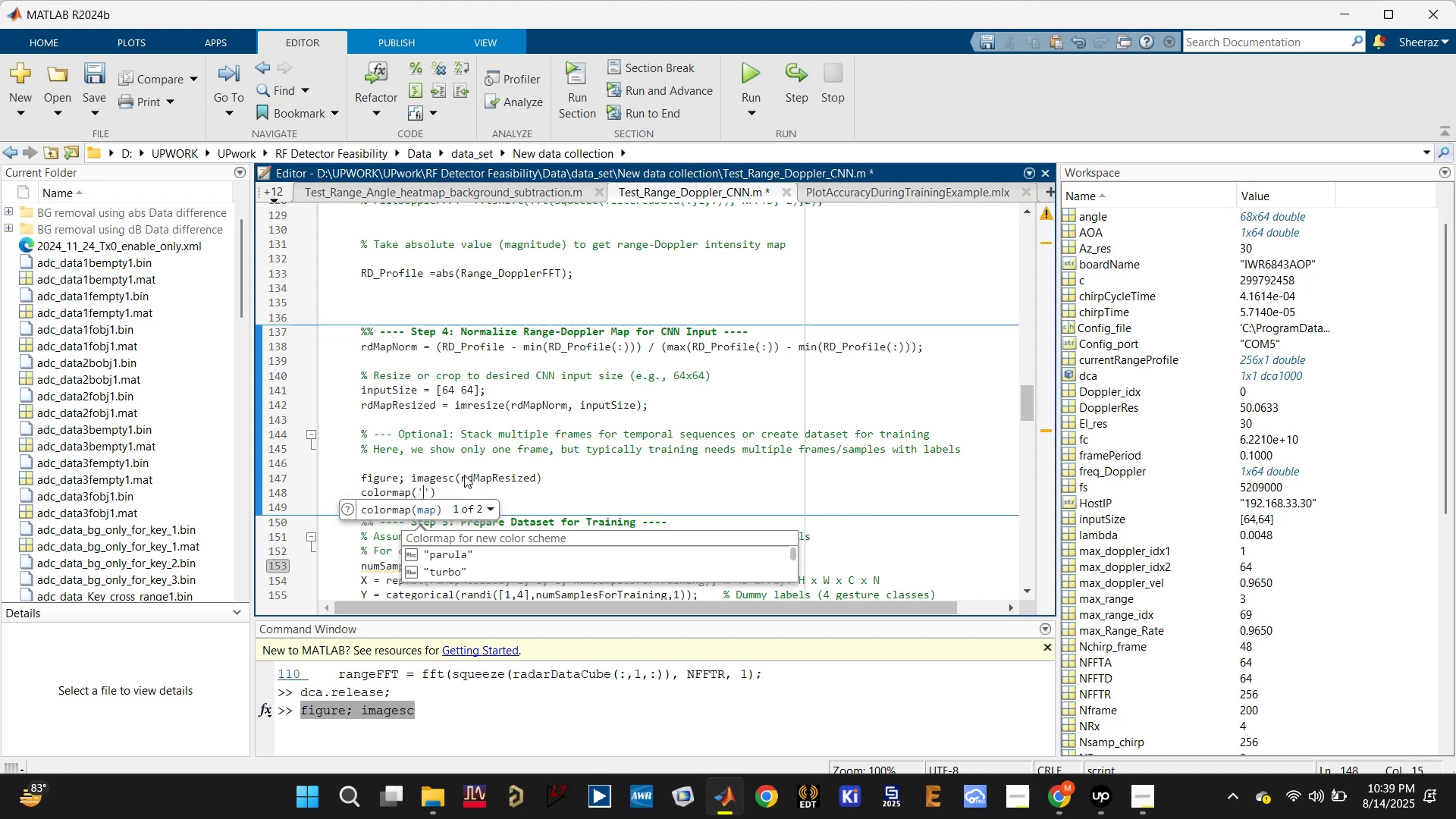 
type(jet)
 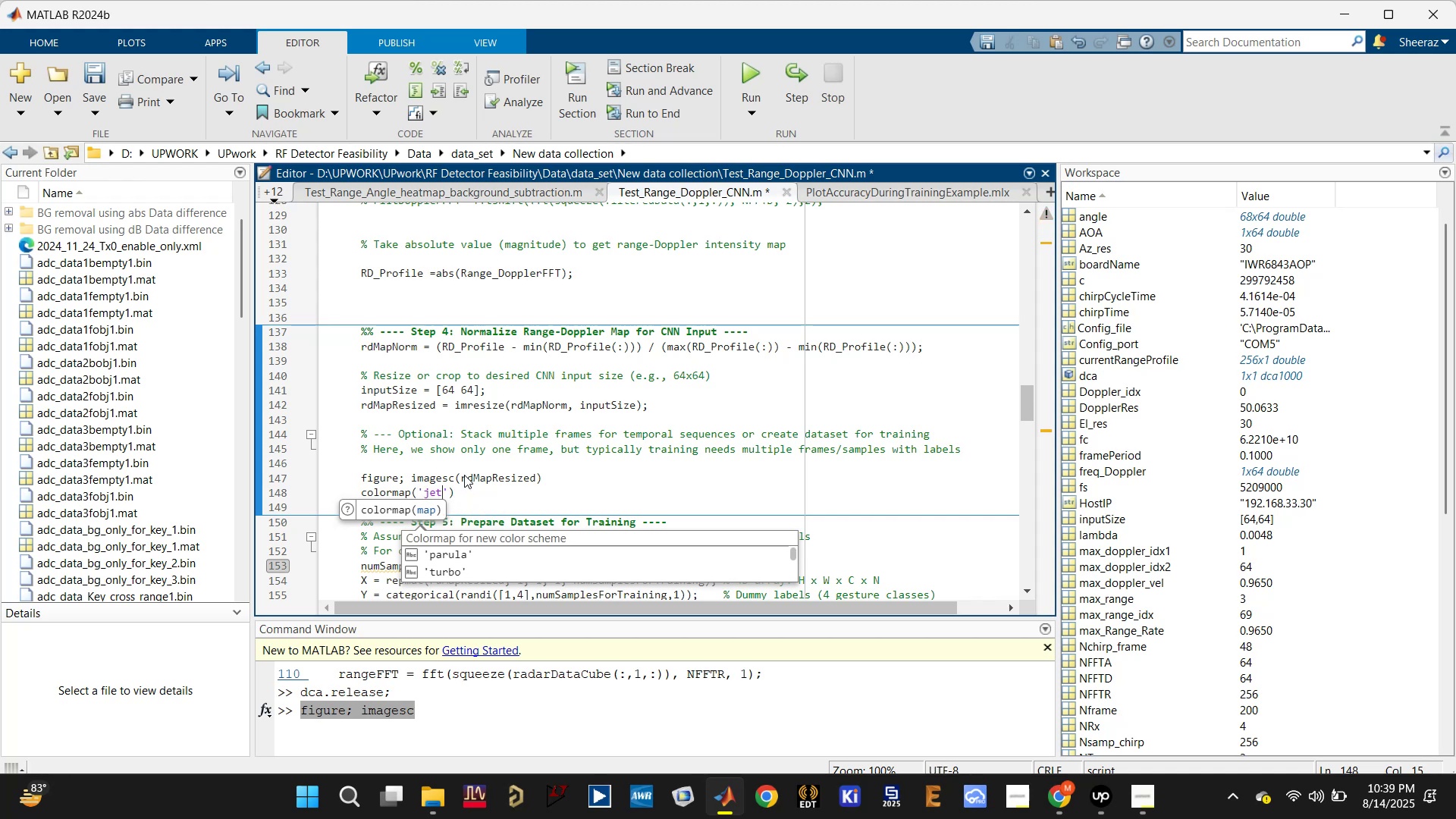 
key(ArrowRight)
 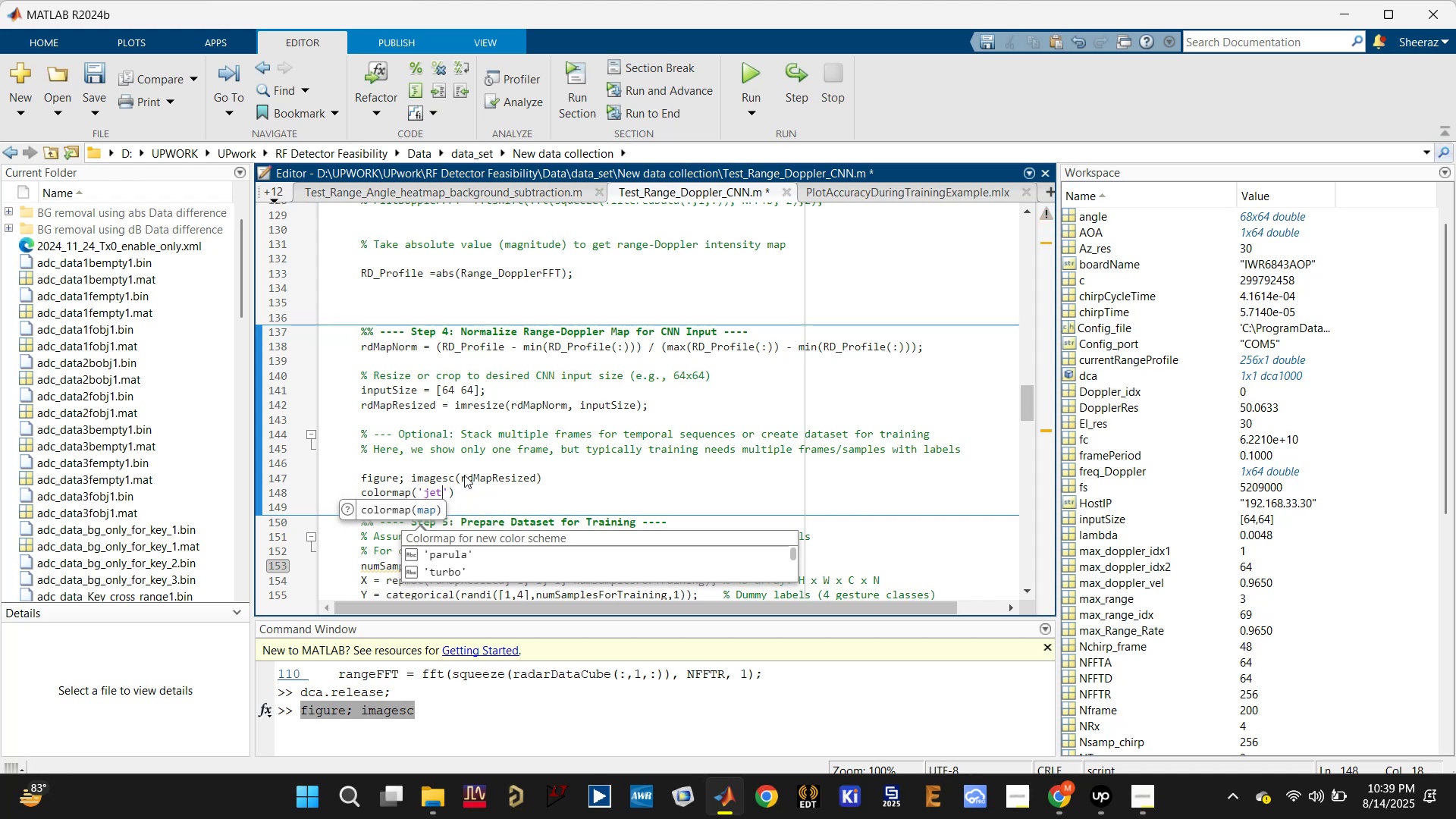 
key(ArrowRight)
 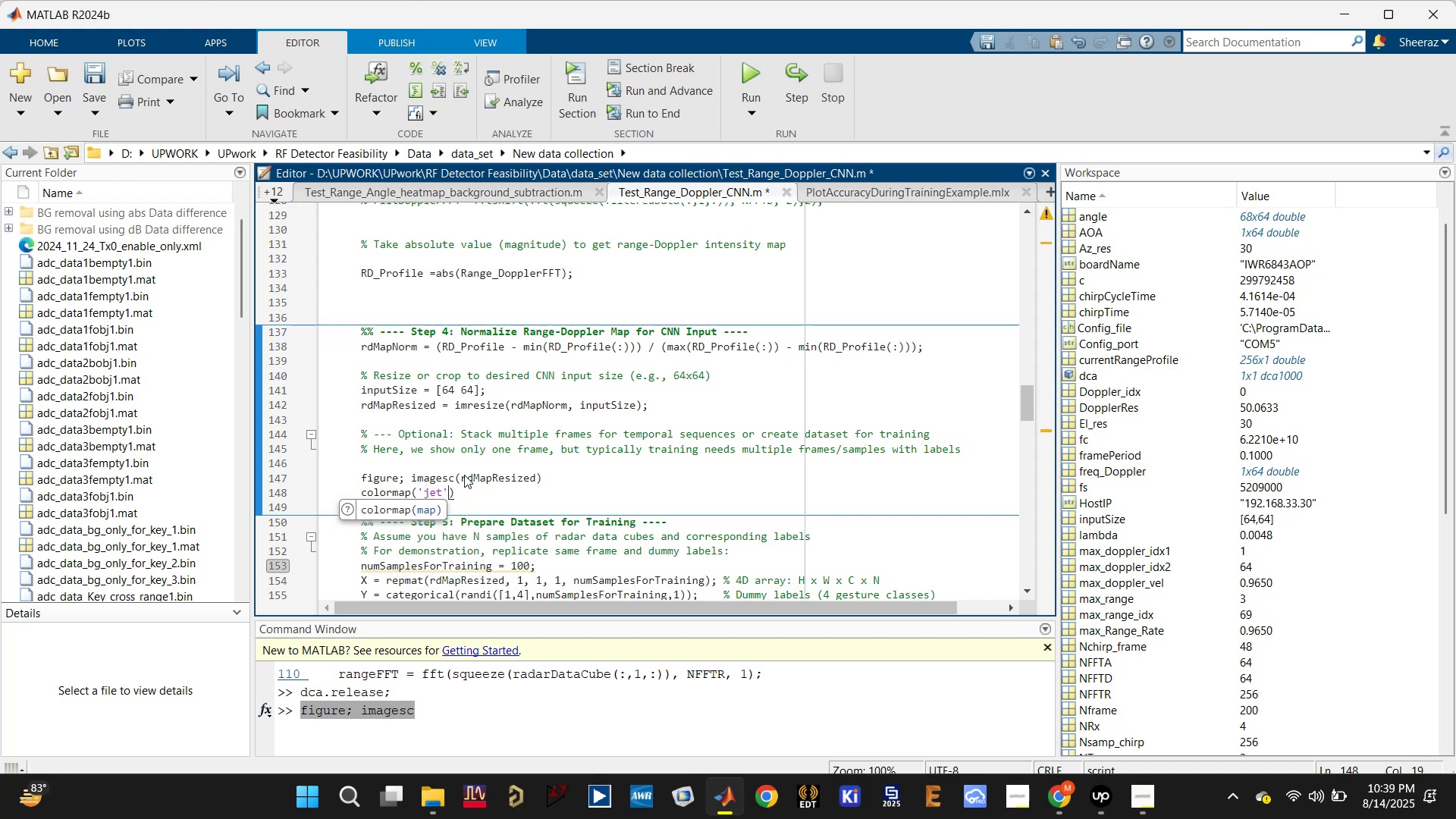 
key(ArrowRight)
 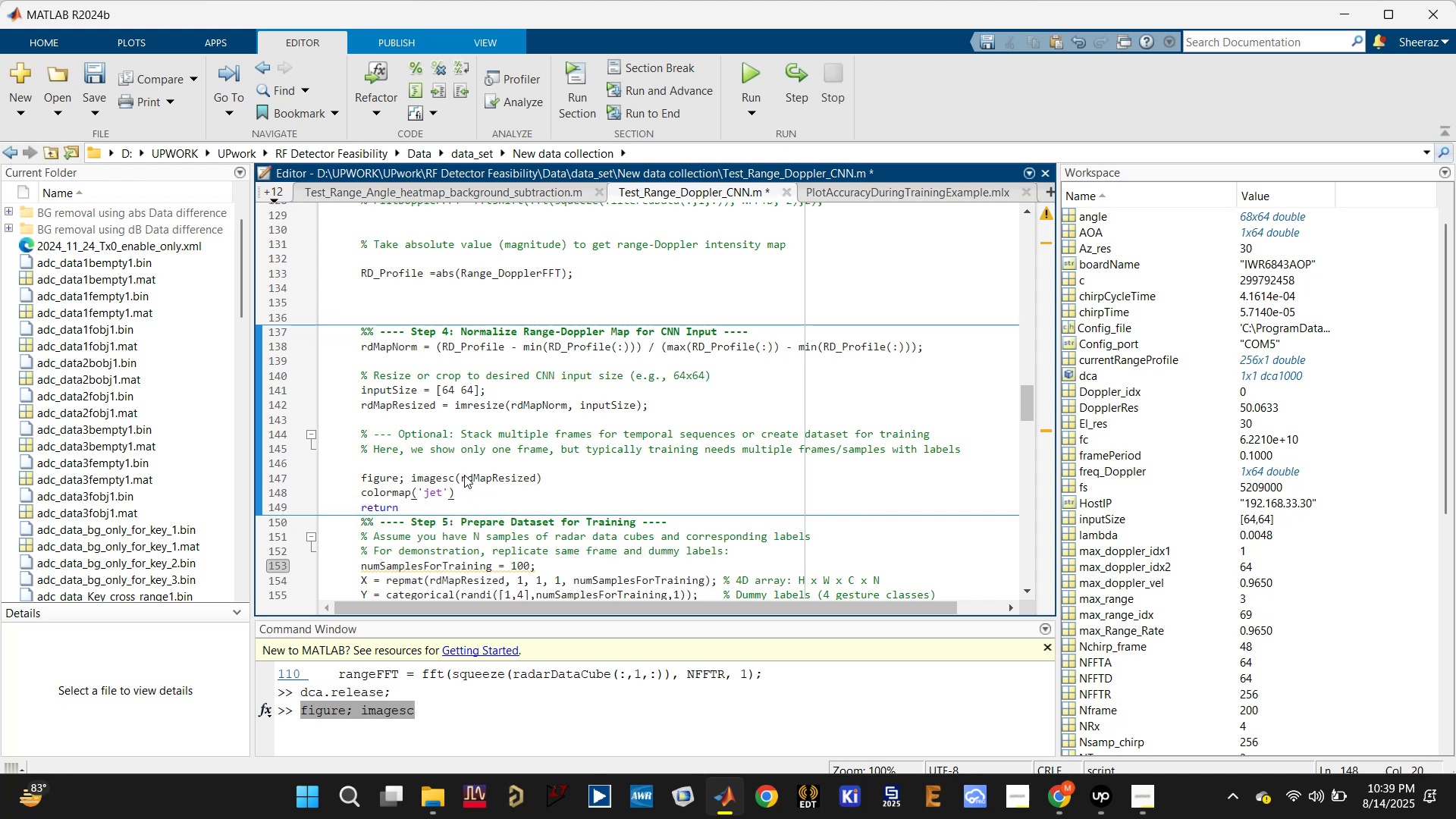 
type(; colorbar;)
 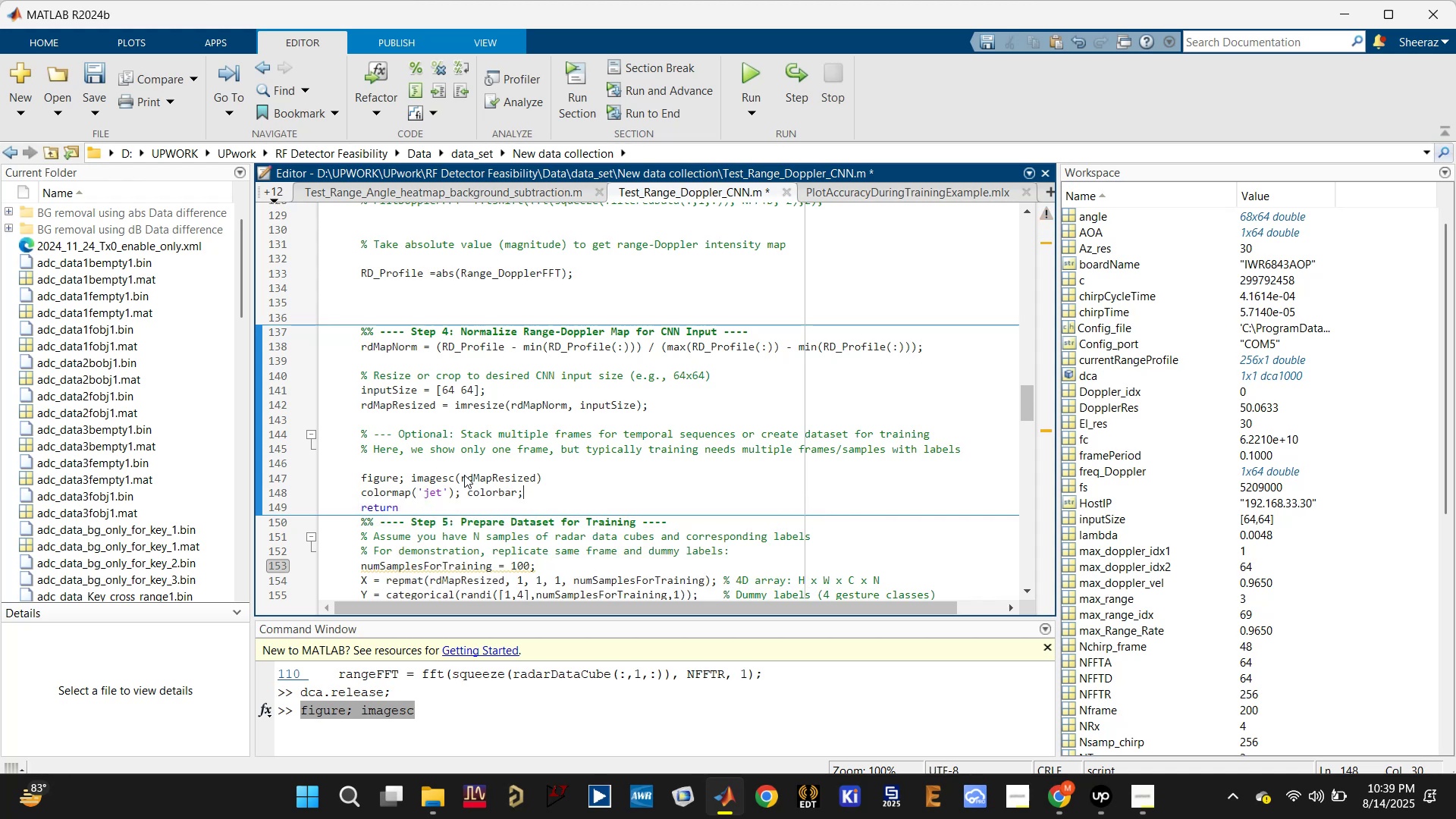 
key(Control+S)
 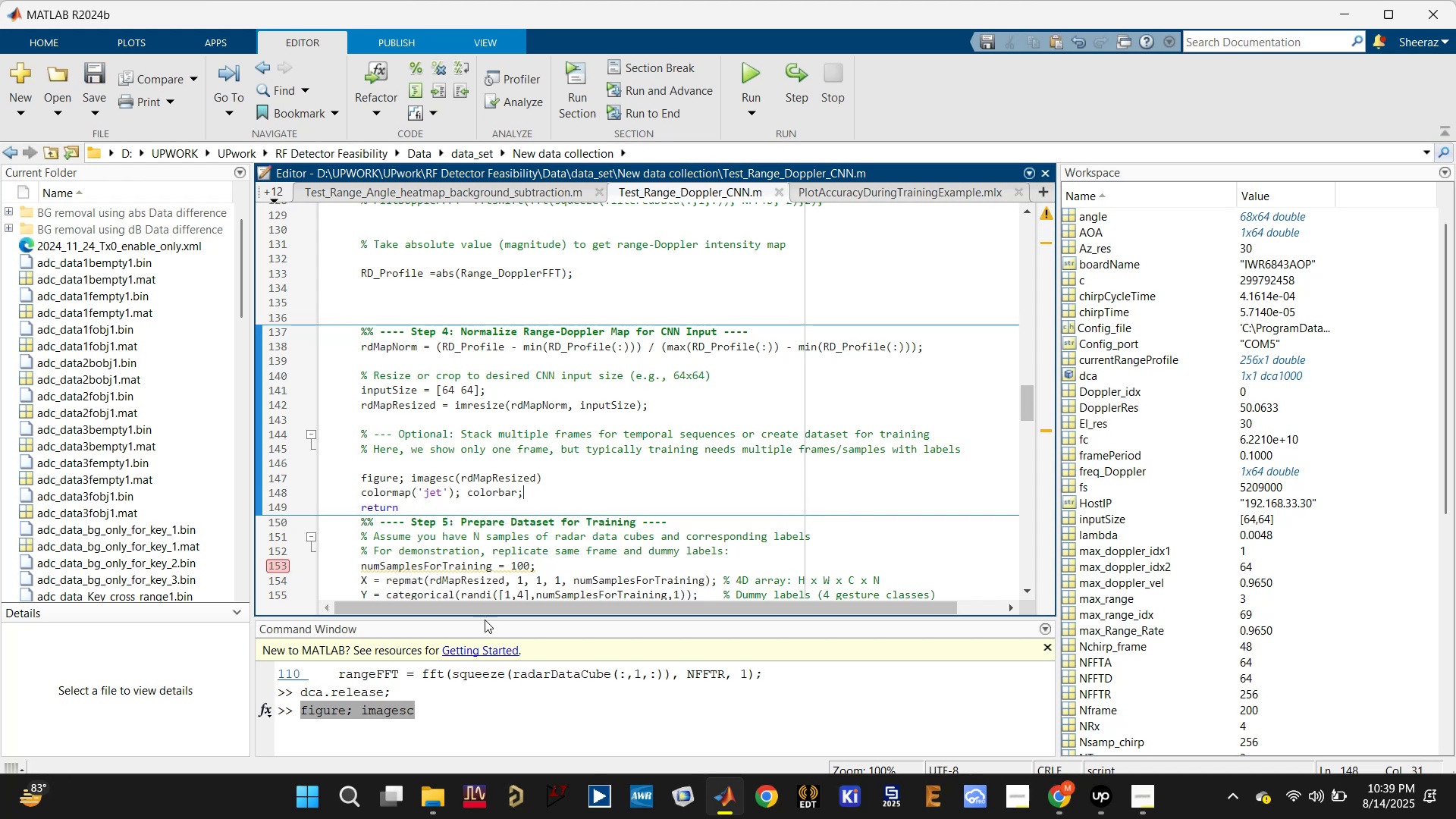 
left_click_drag(start_coordinate=[539, 493], to_coordinate=[353, 470])
 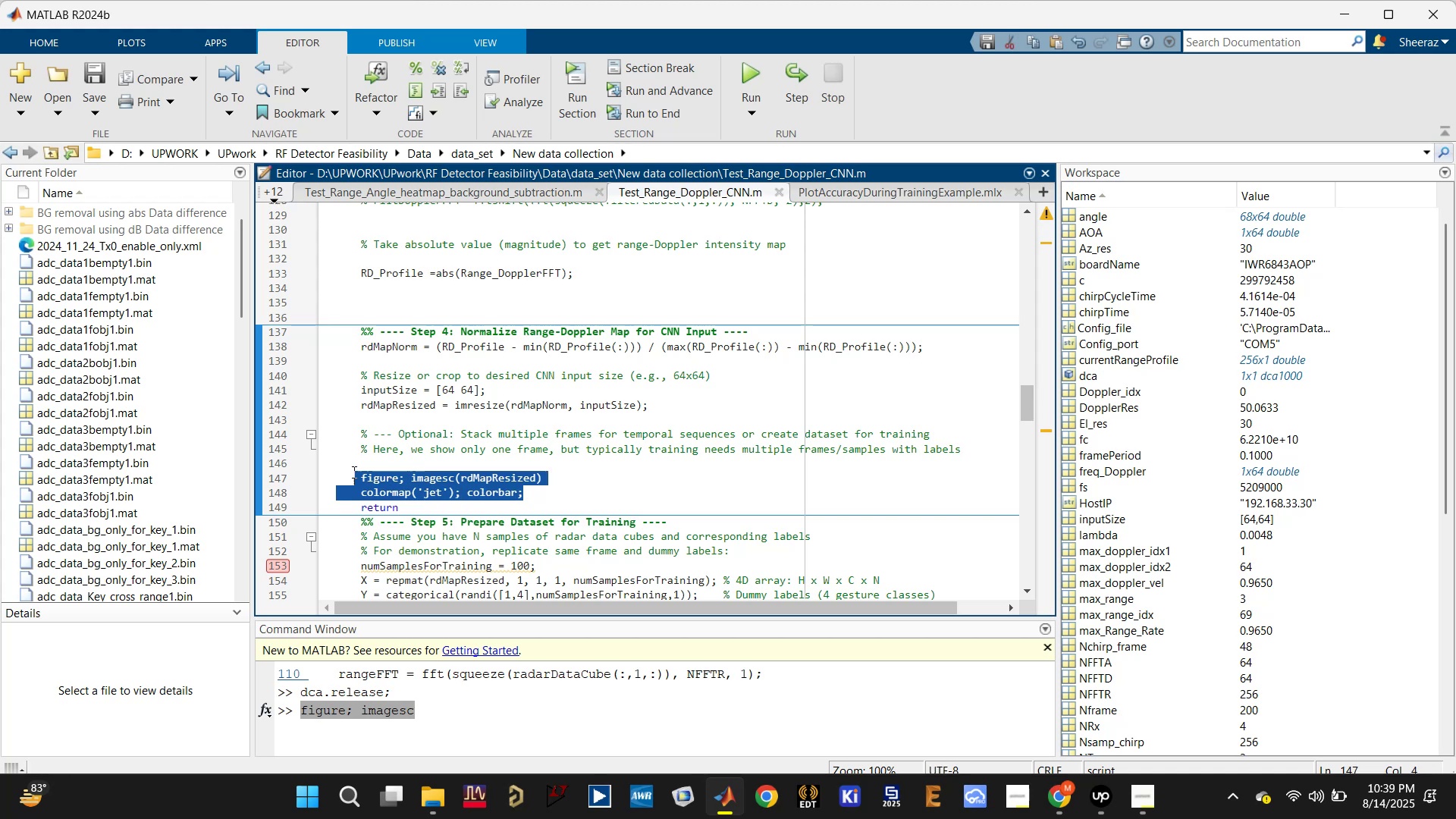 
key(Control+C)
 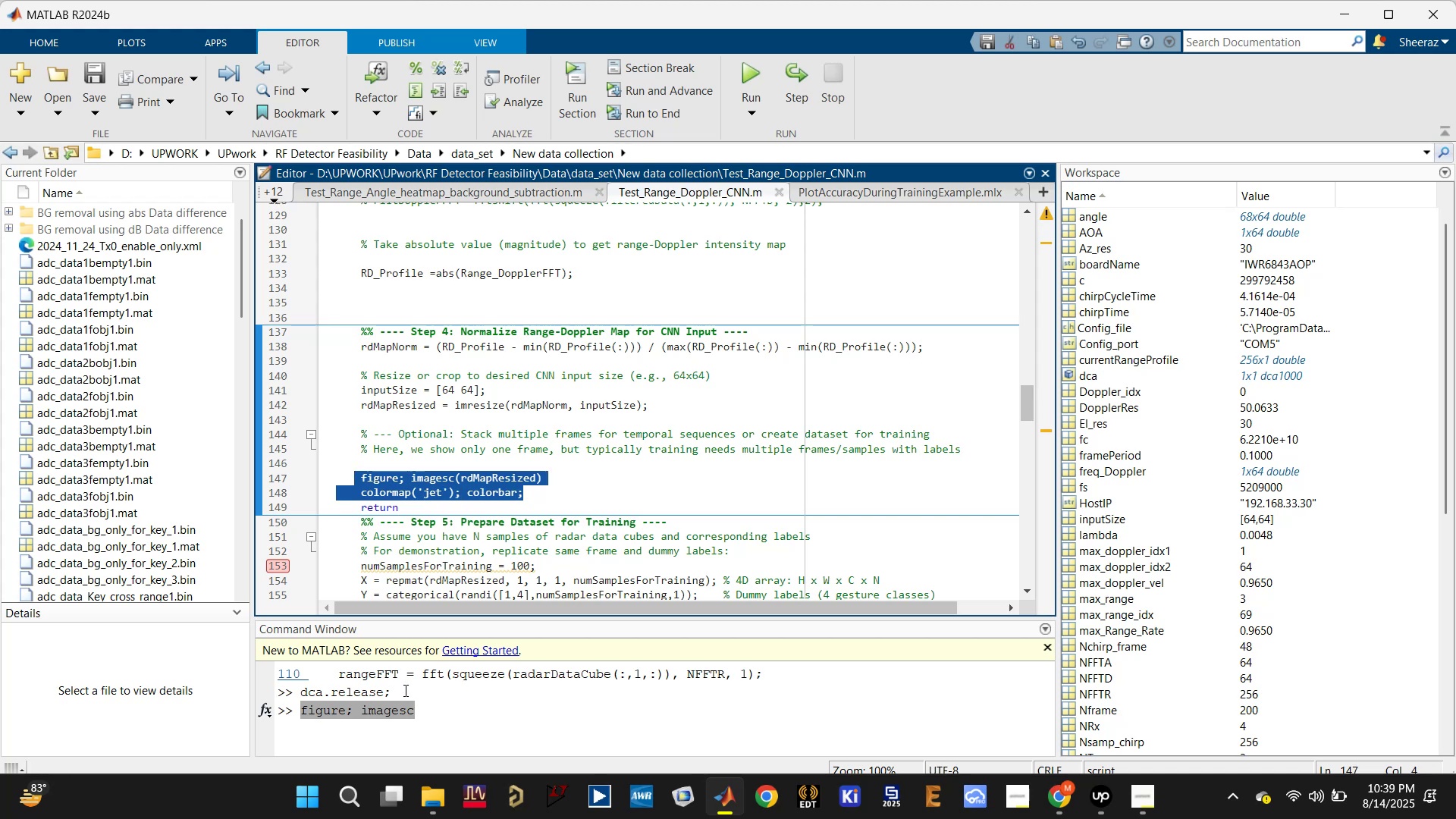 
left_click_drag(start_coordinate=[425, 701], to_coordinate=[291, 712])
 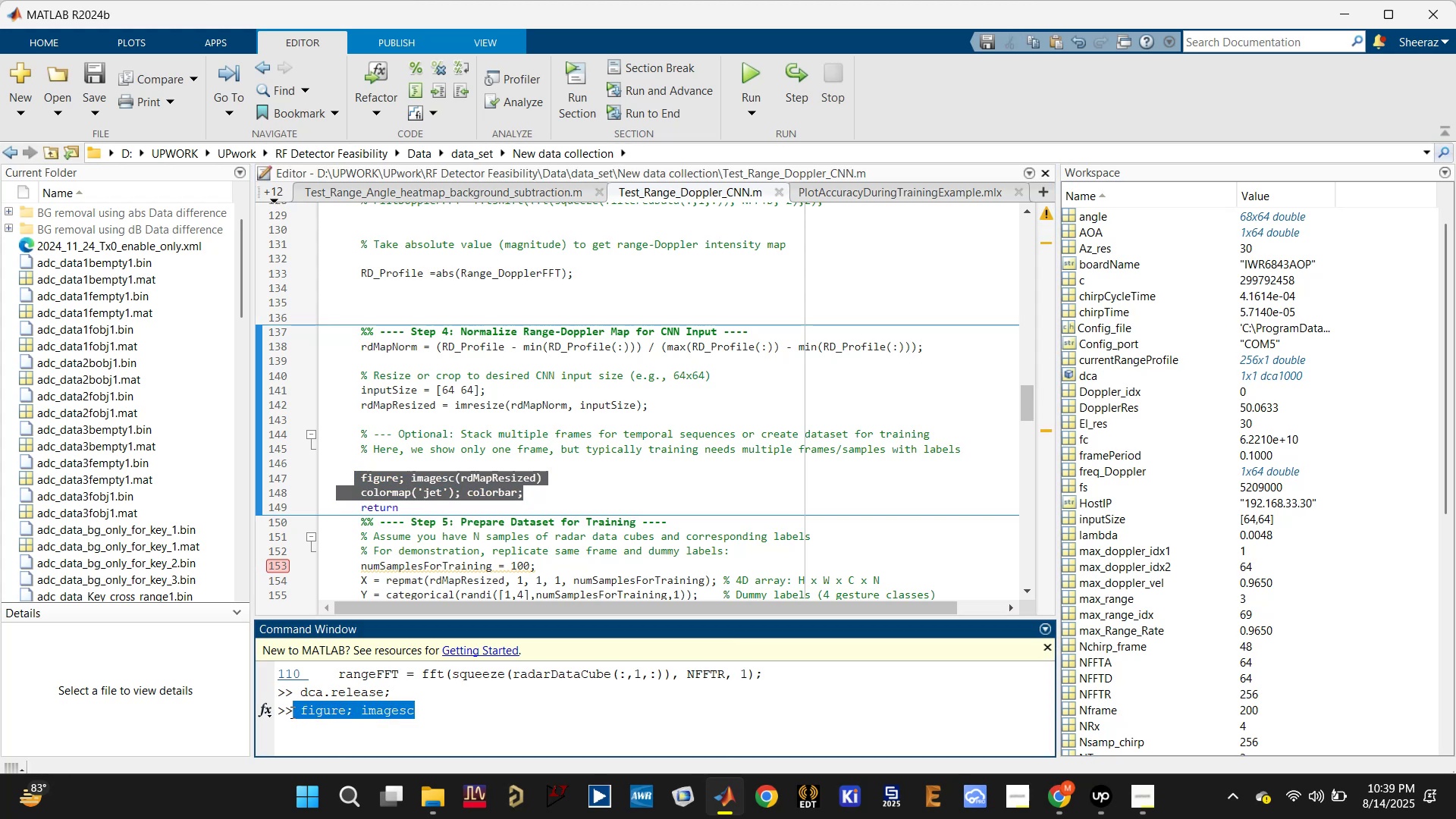 
key(Control+ControlLeft)
 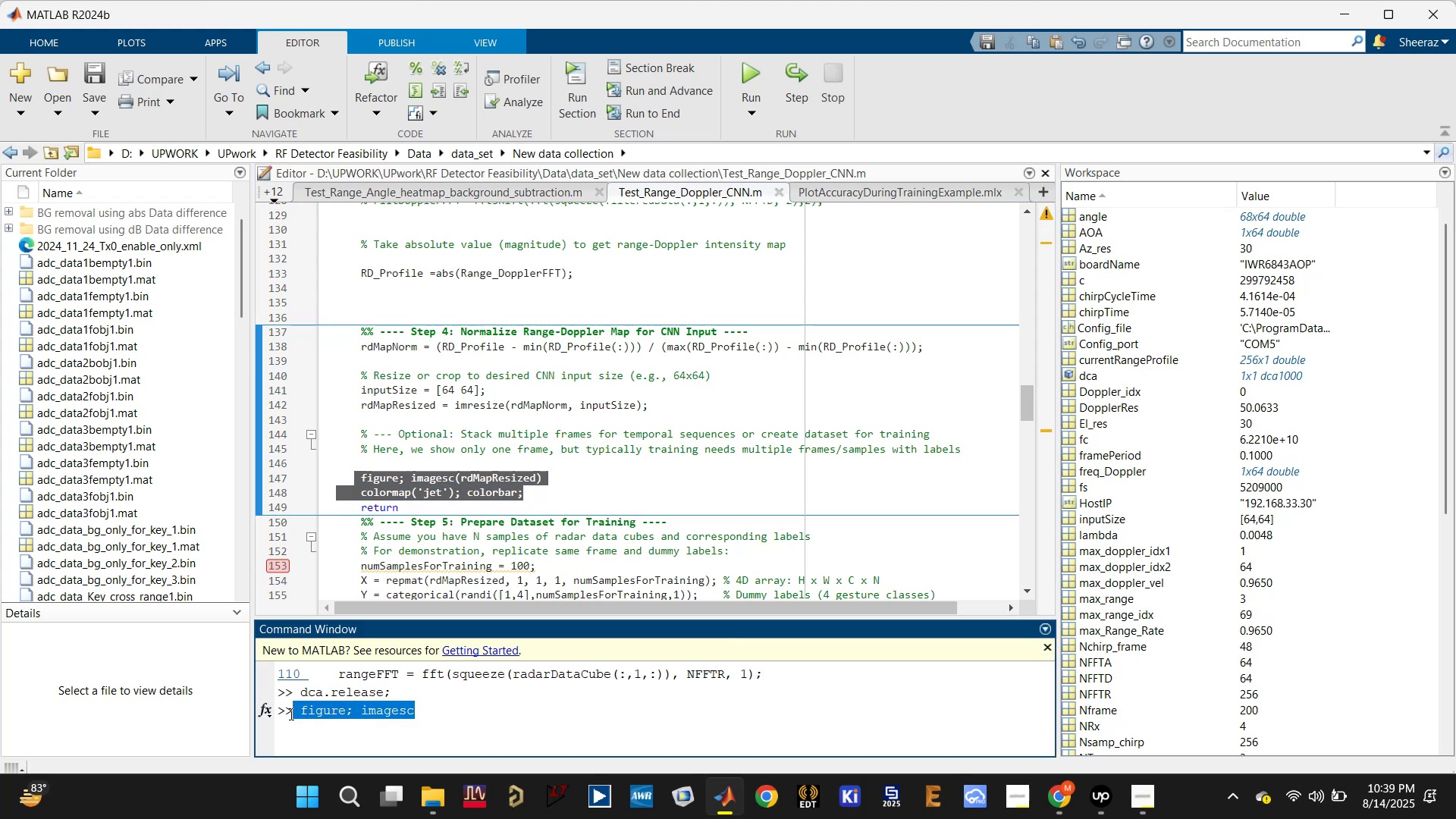 
key(Control+V)
 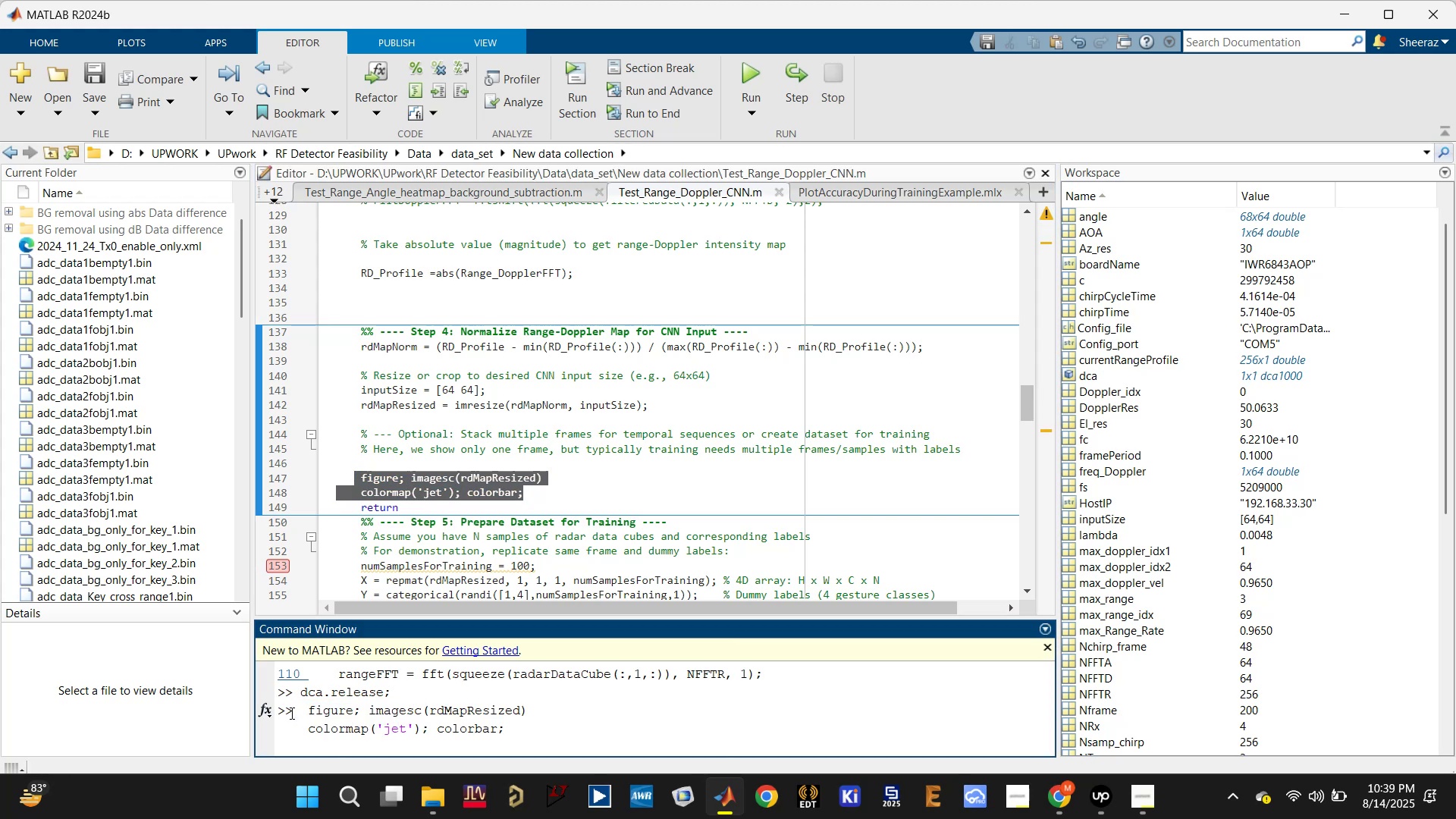 
key(Enter)
 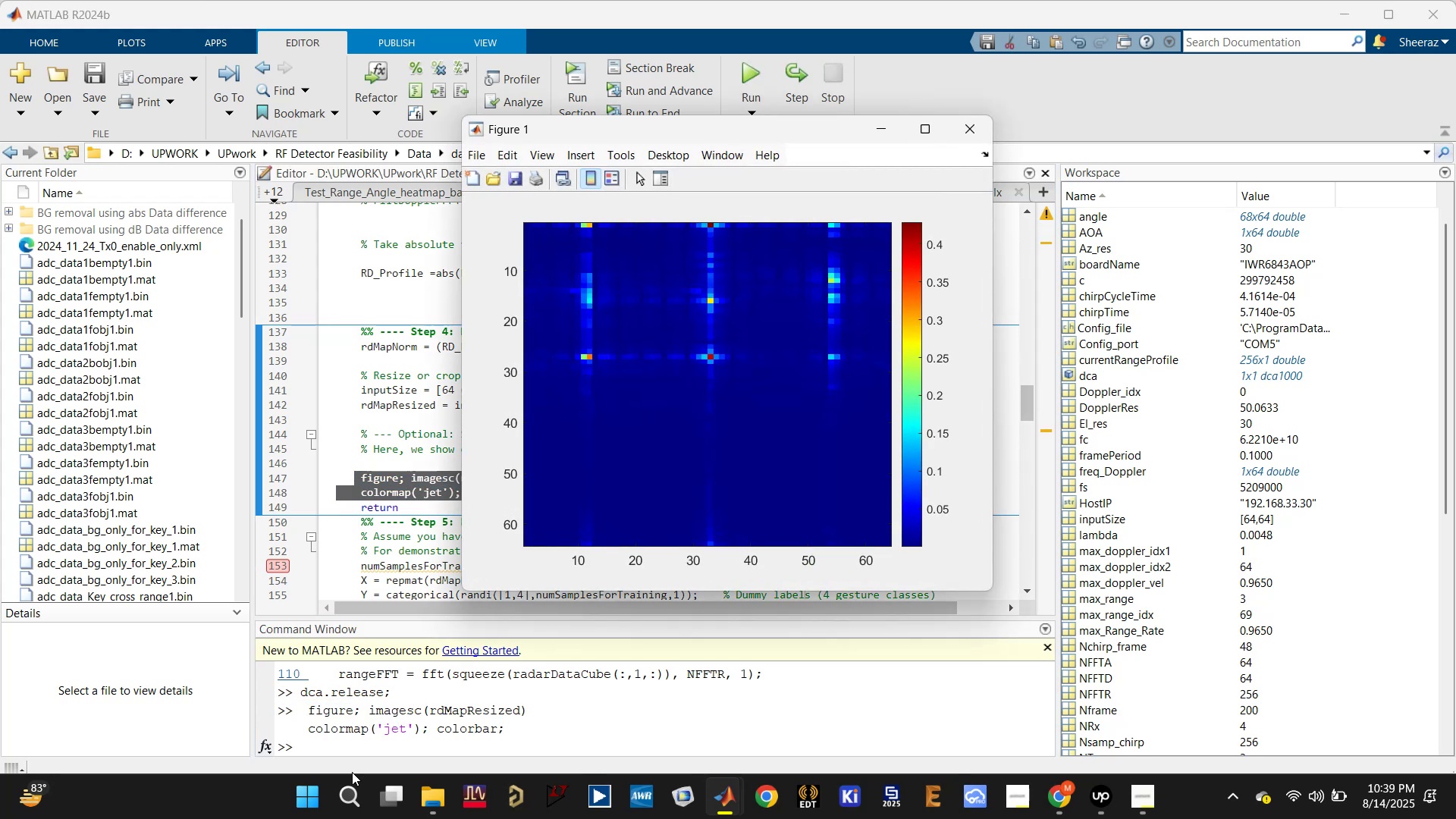 
wait(9.5)
 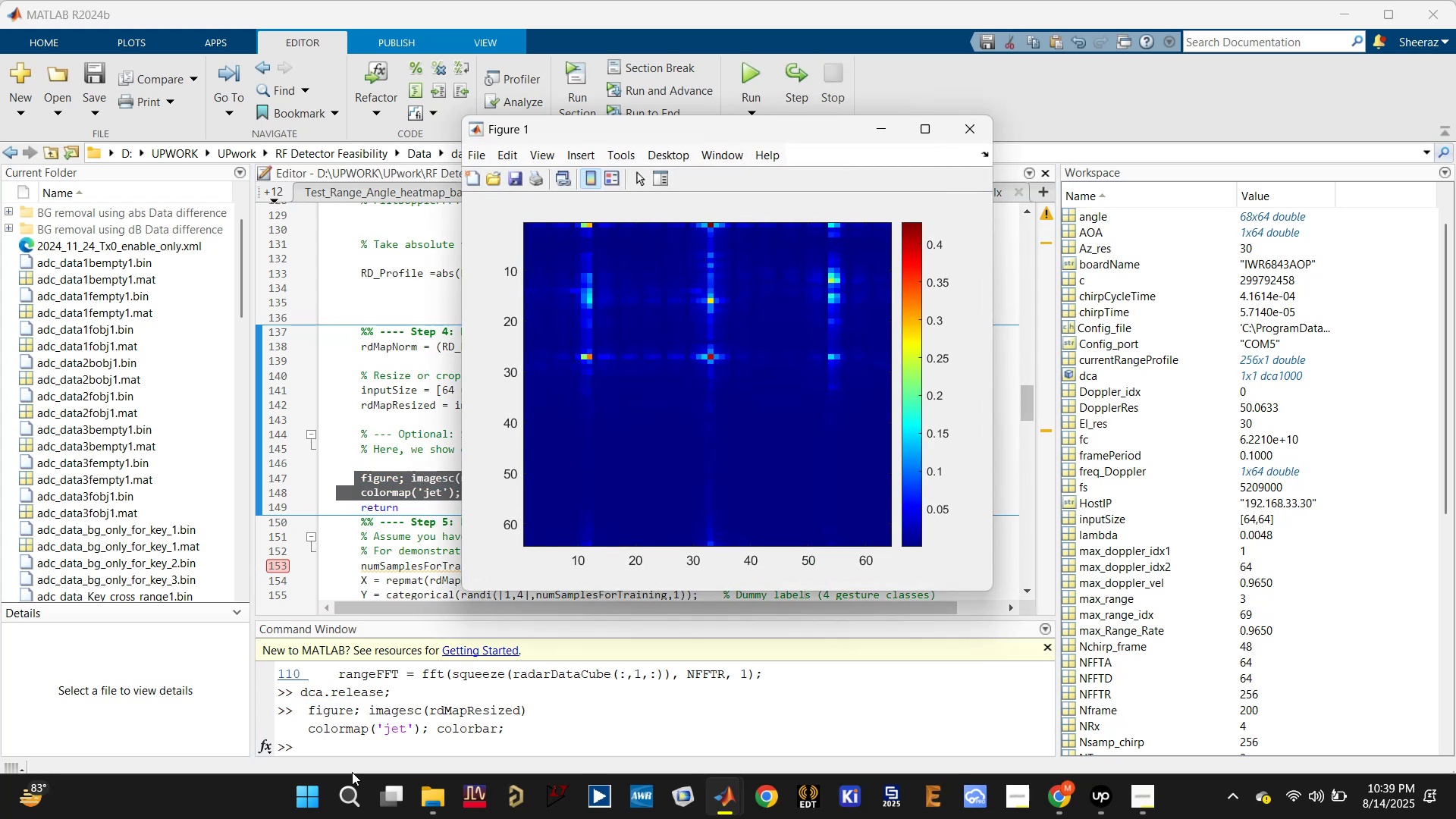 
left_click([965, 134])
 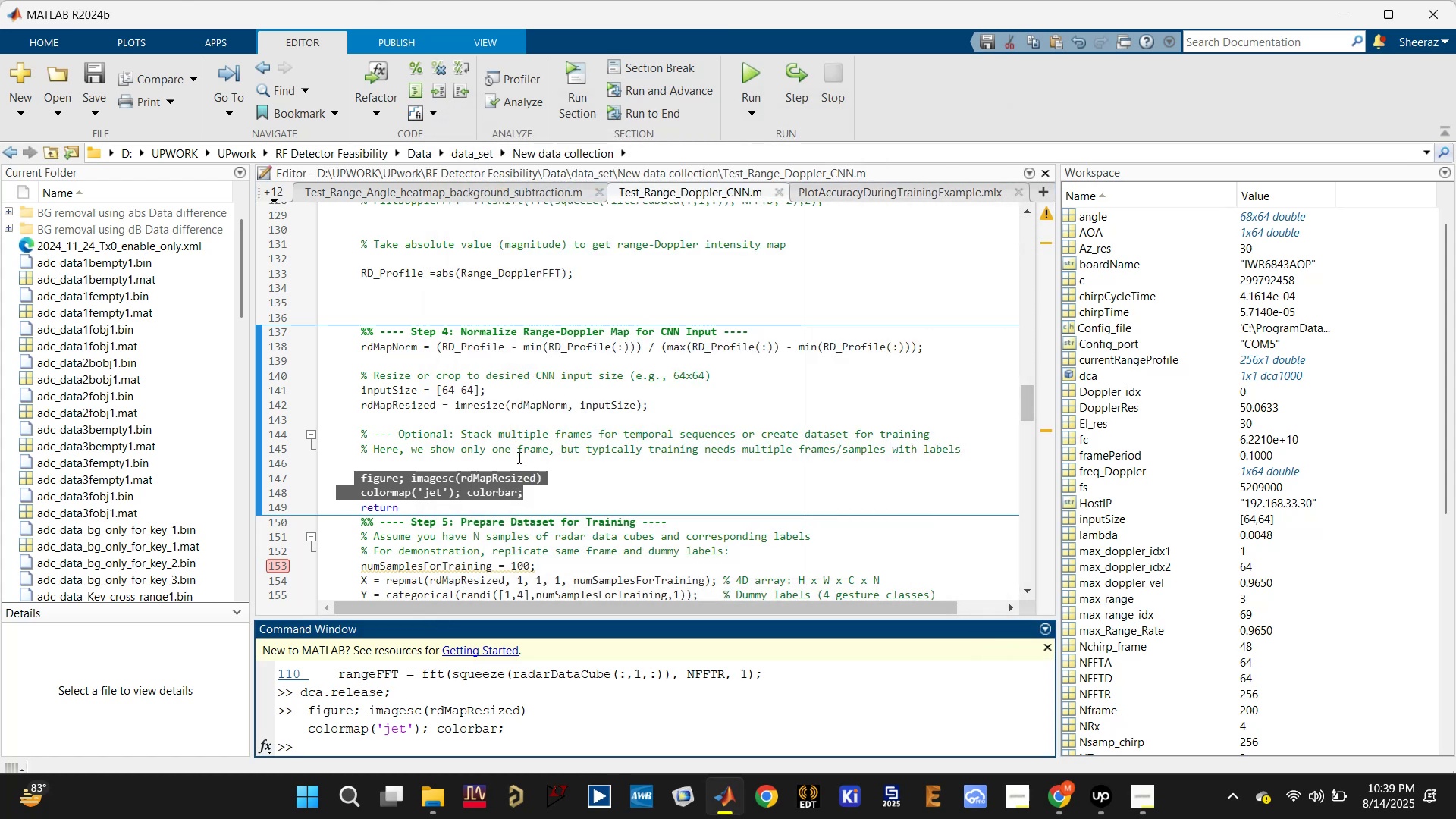 
left_click([511, 481])
 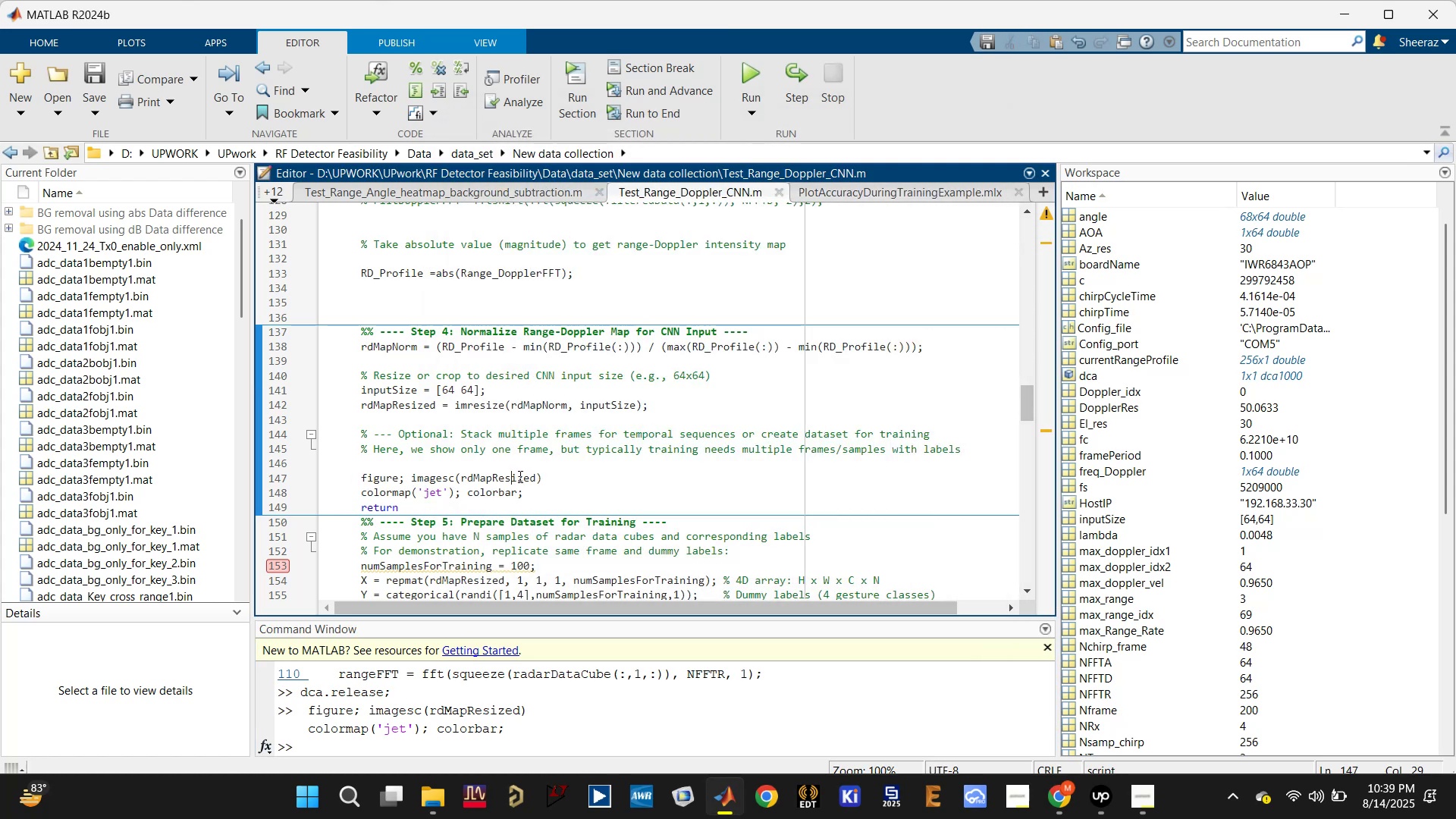 
scroll: coordinate [519, 476], scroll_direction: up, amount: 1.0
 